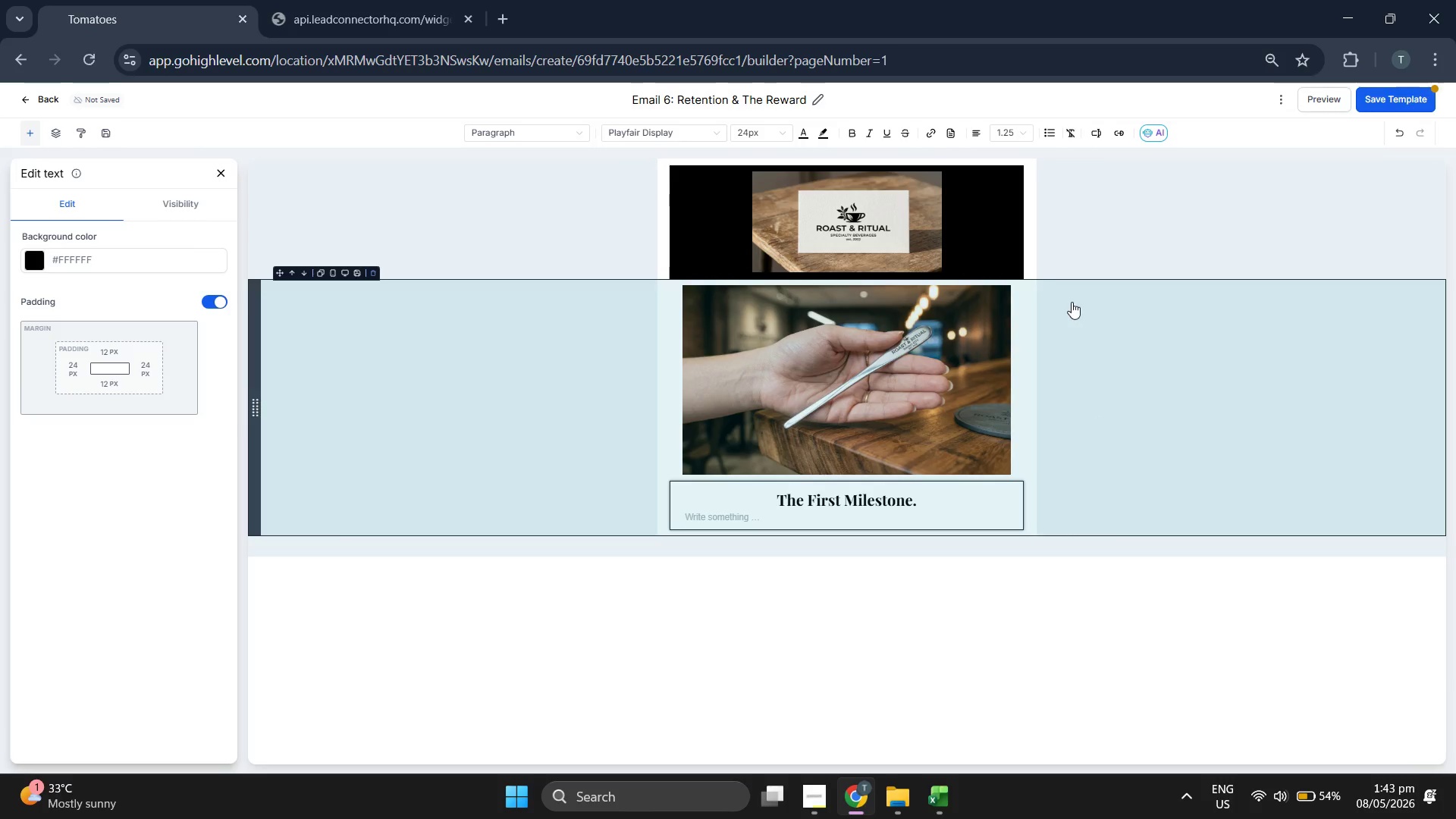 
mouse_move([1003, 155])
 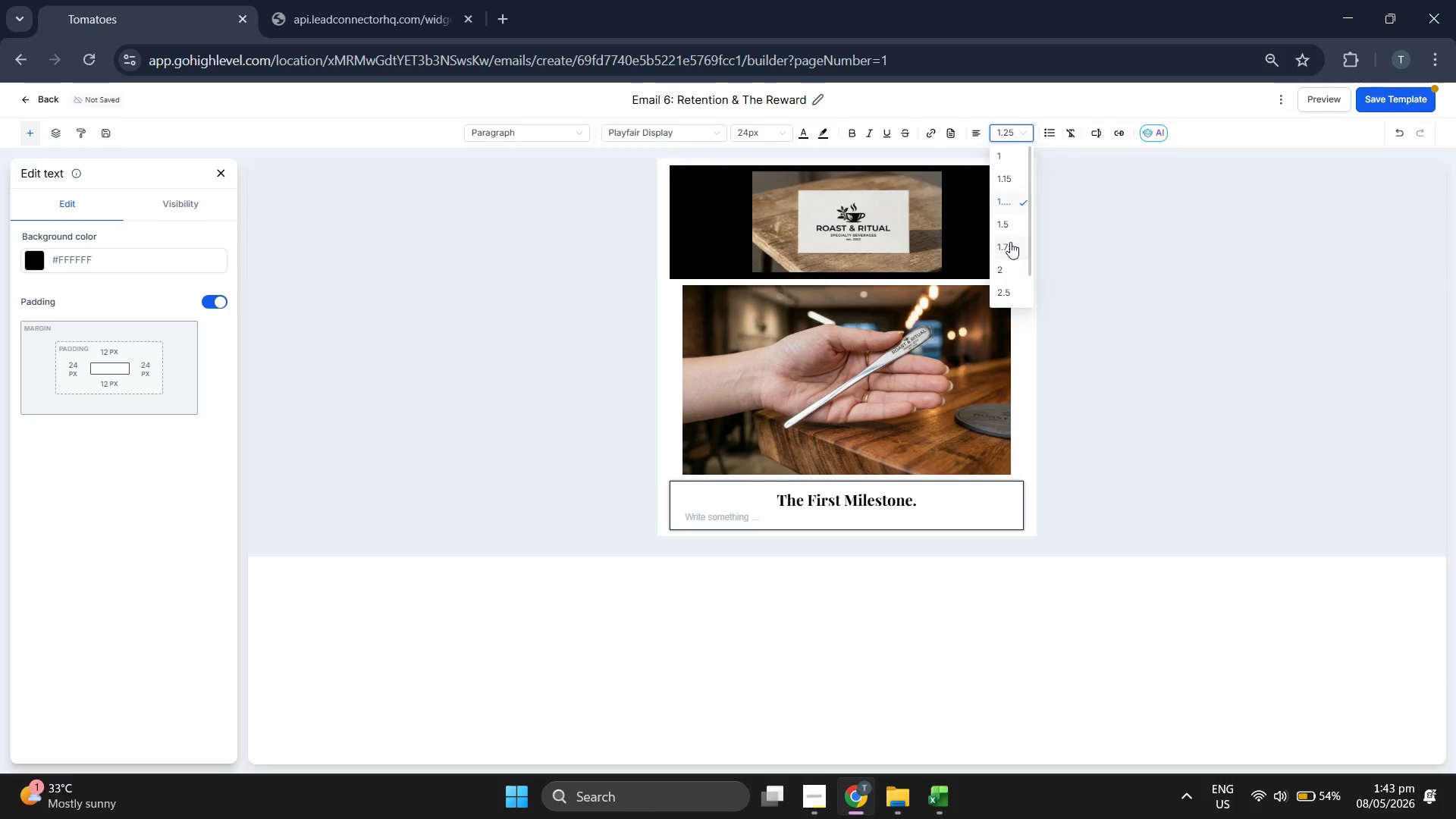 
left_click([1010, 242])
 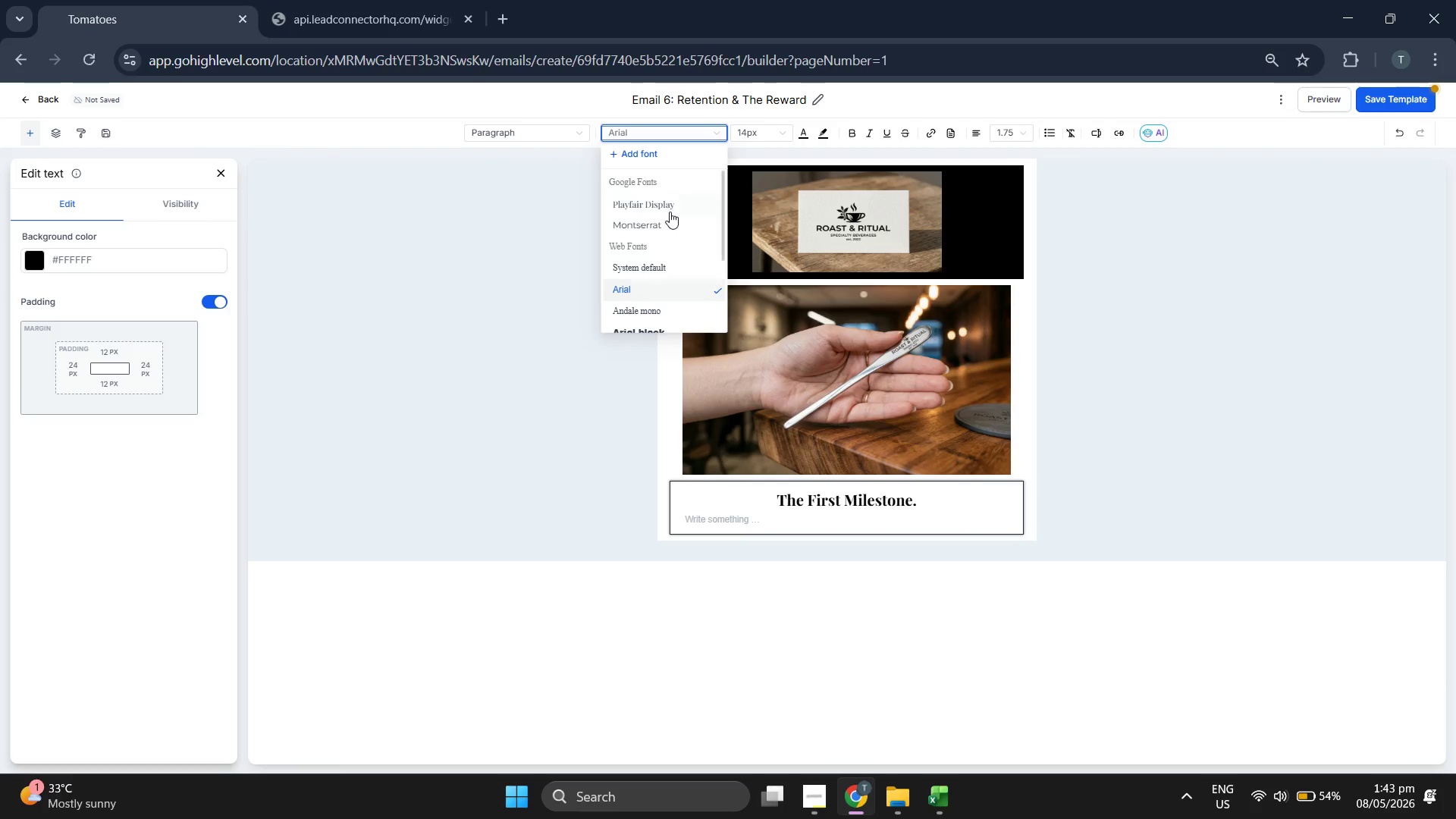 
left_click([657, 221])
 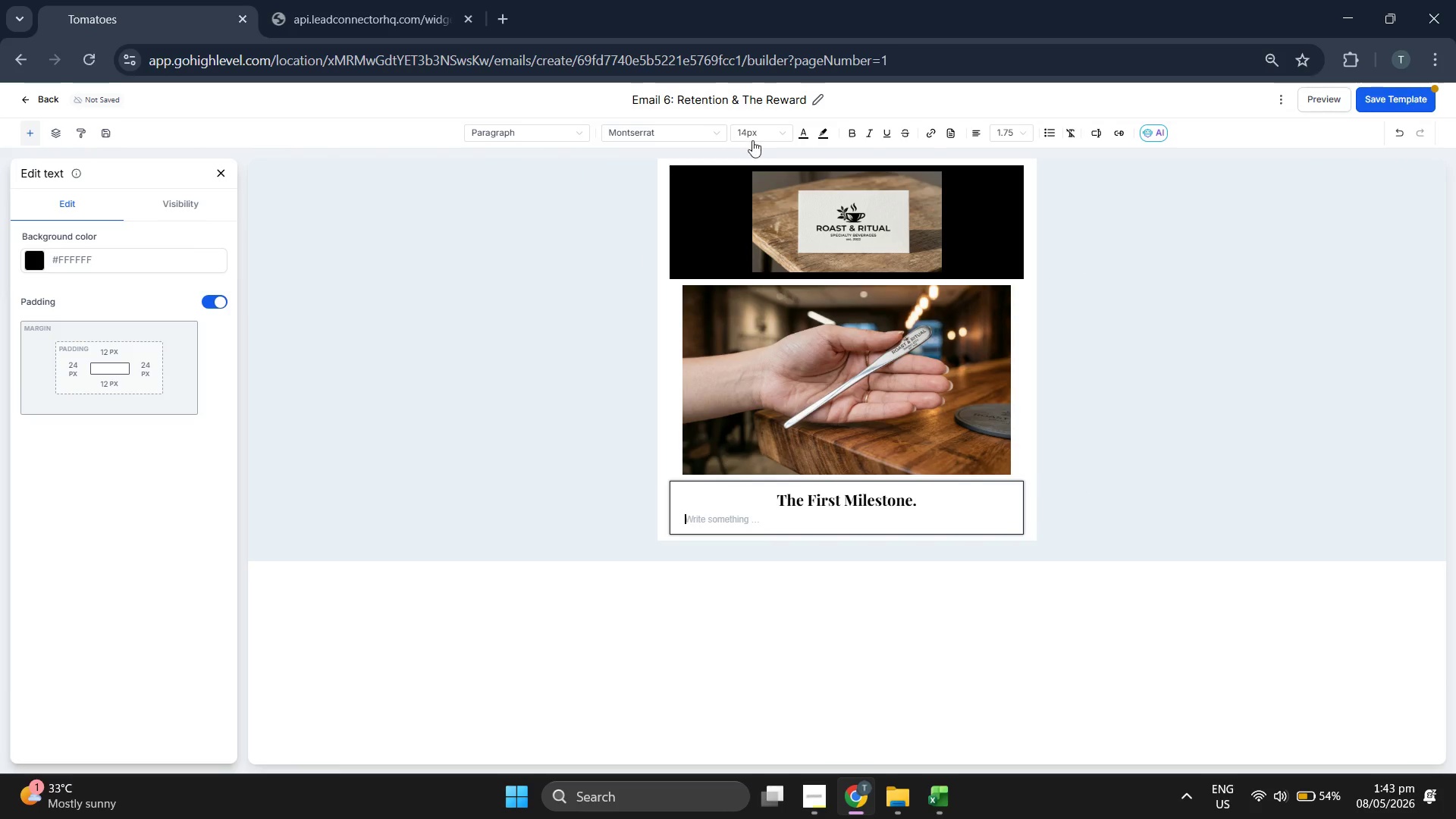 
left_click([755, 135])
 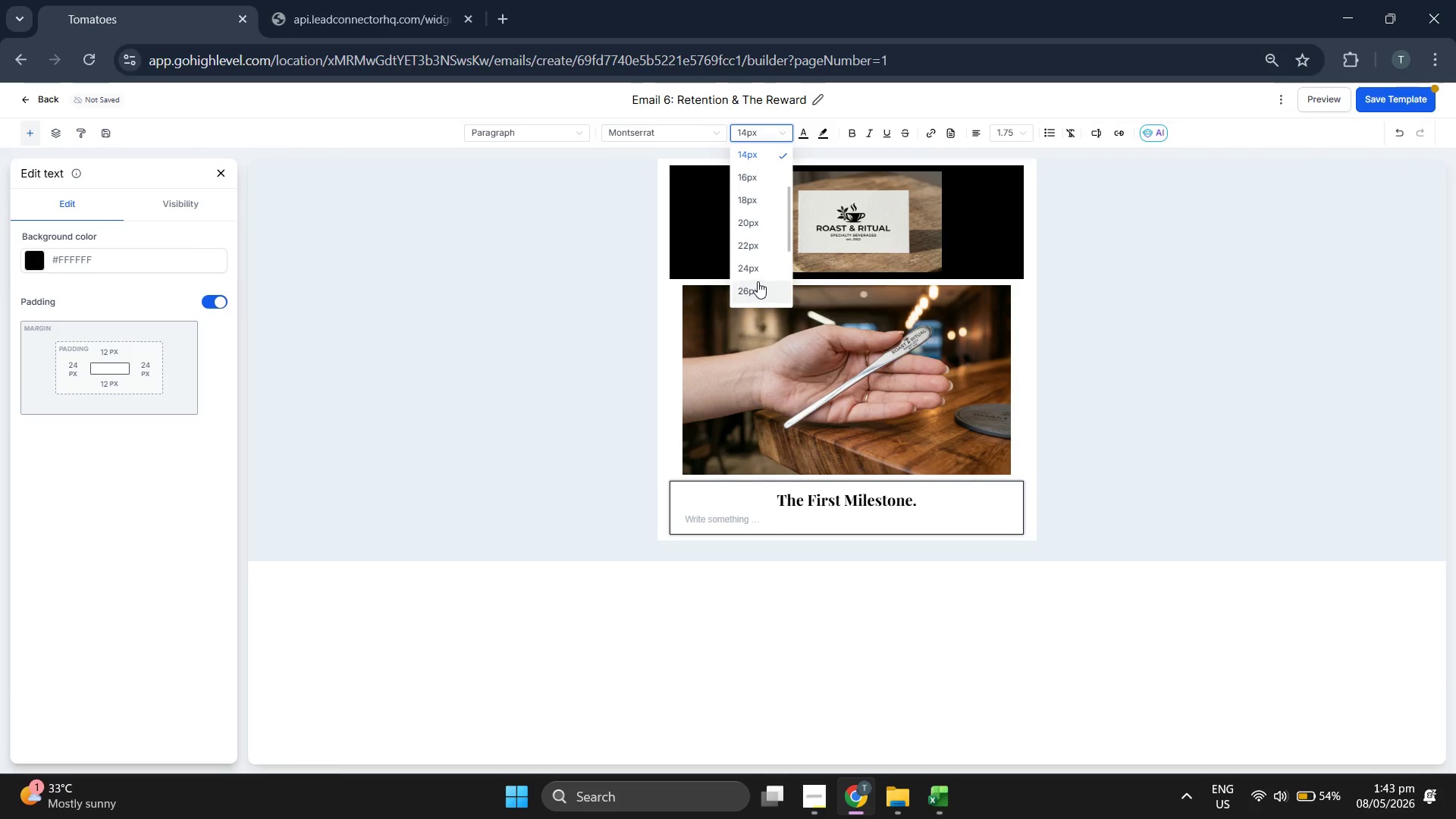 
scroll: coordinate [758, 281], scroll_direction: up, amount: 1.0
 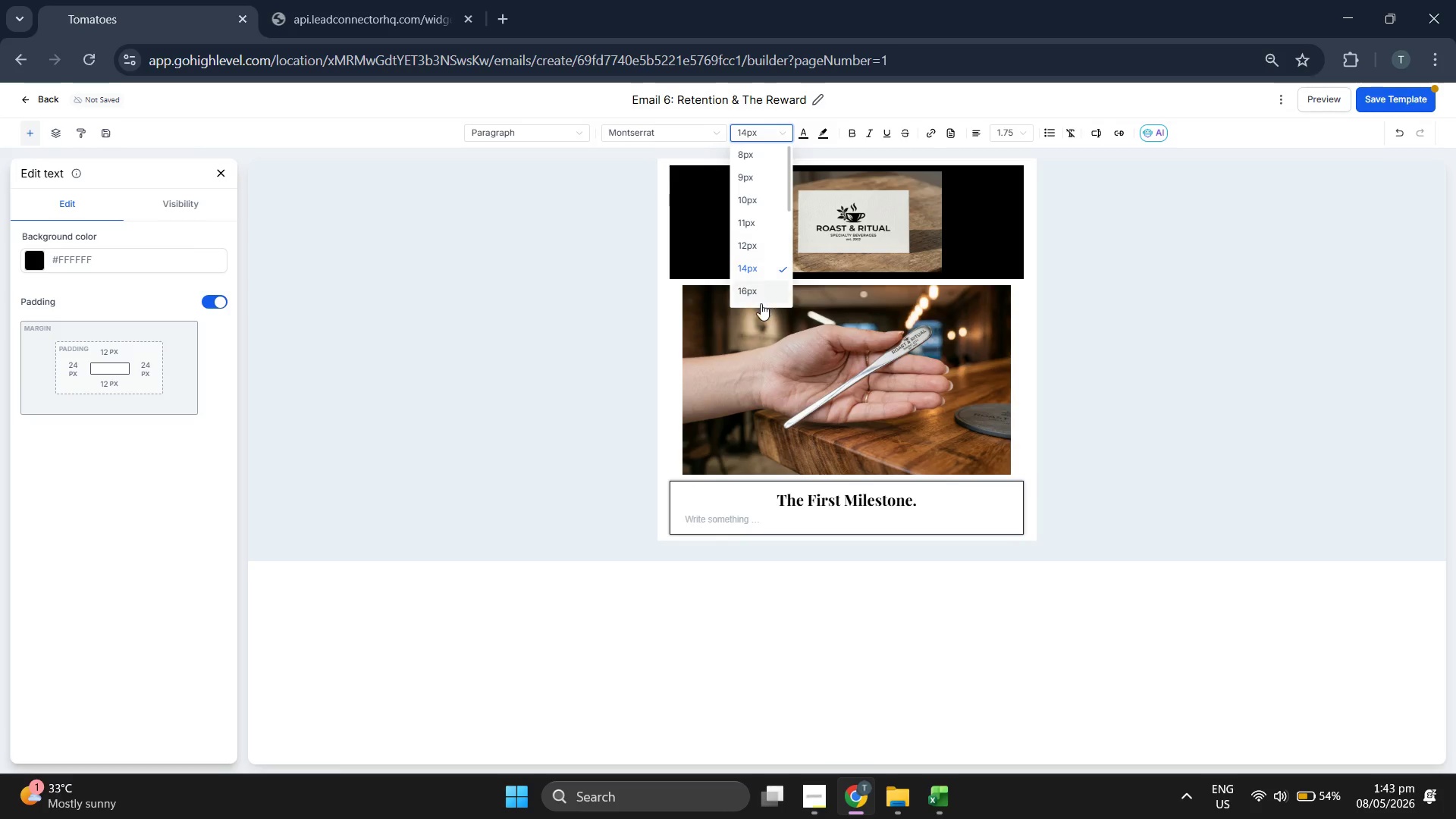 
left_click([758, 298])
 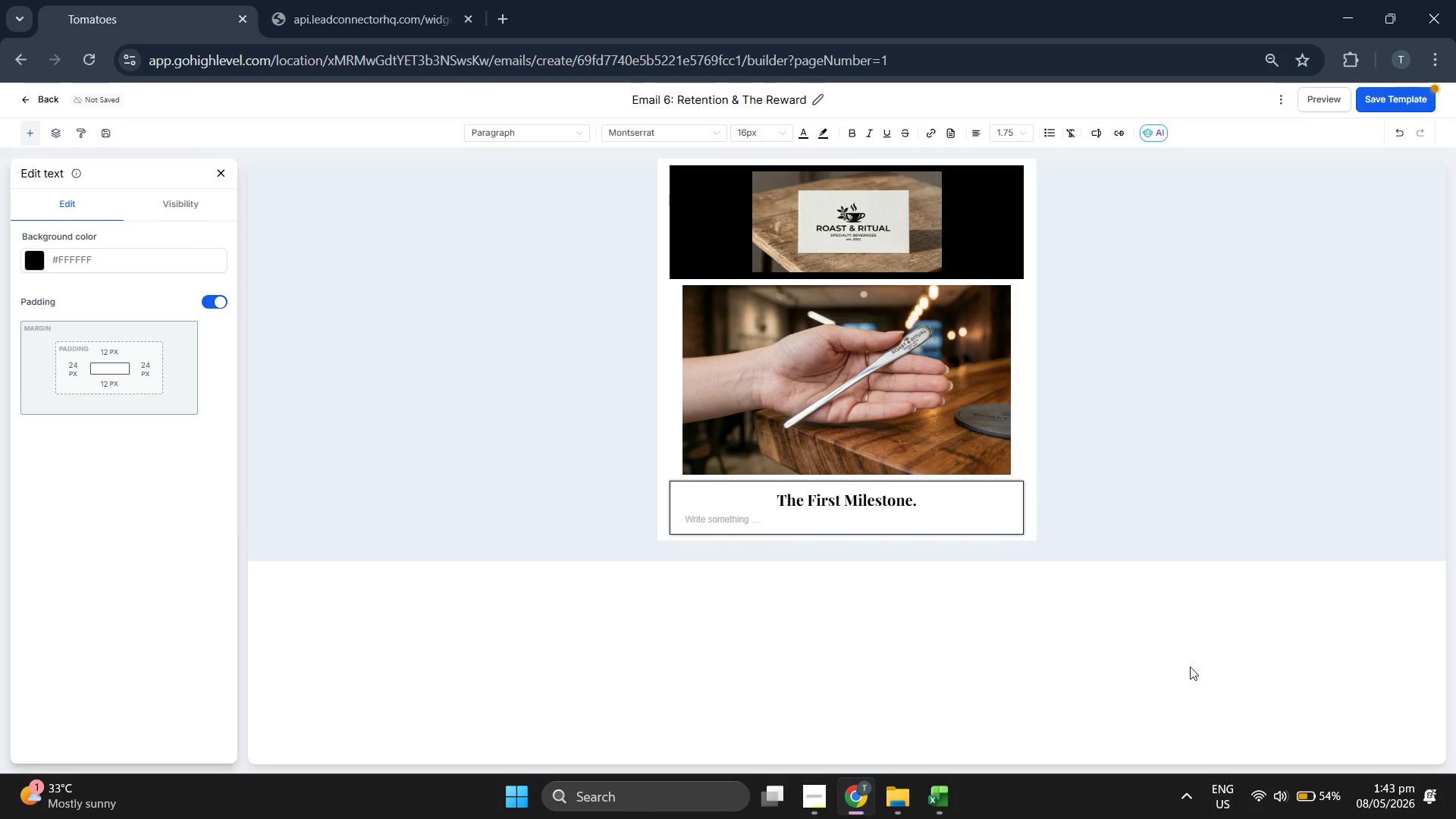 
type(It's been 30 days since you joined the Coffee Club. We hope )
 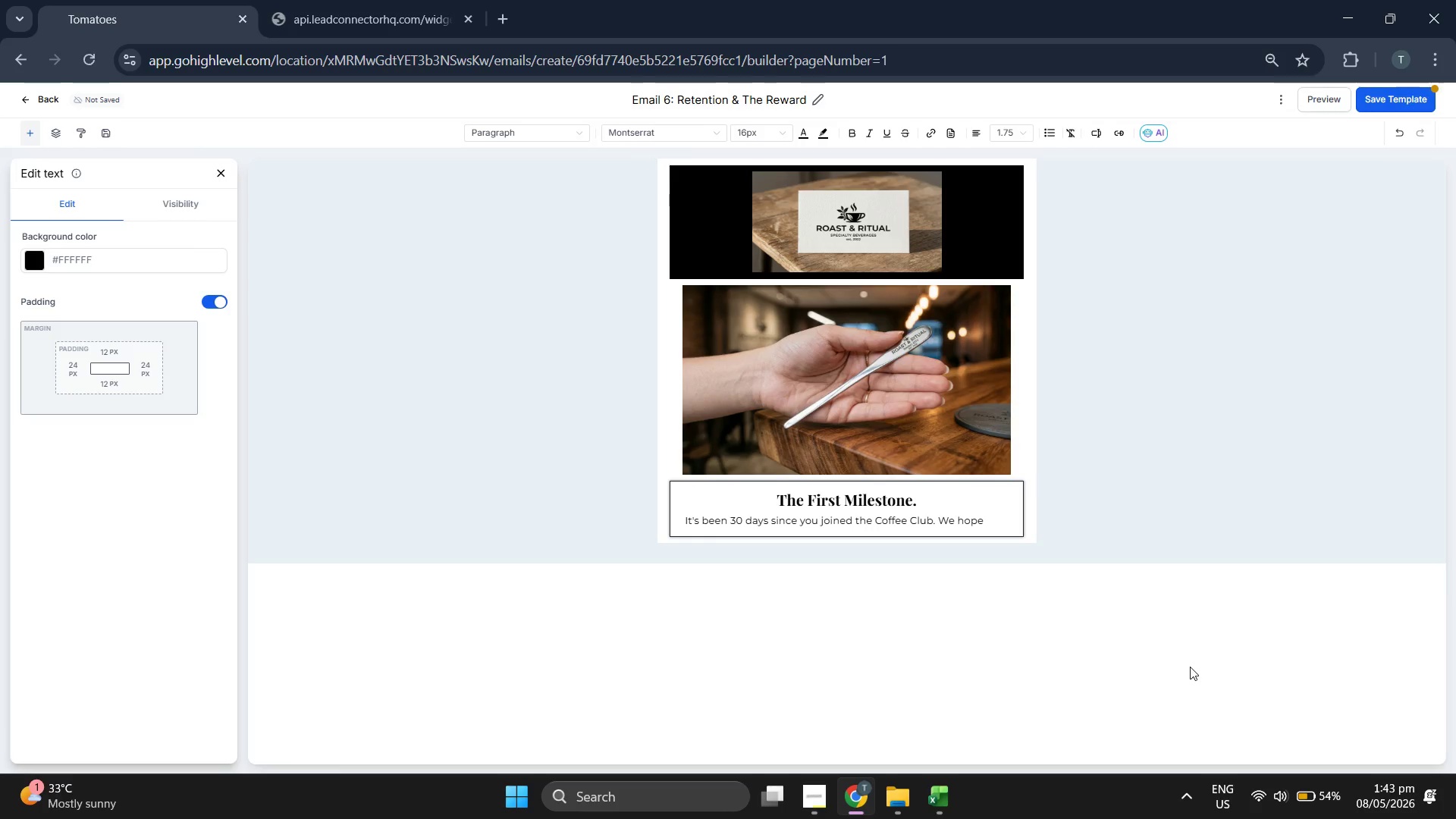 
type(your mornings have been a little more intentional because of it.)
 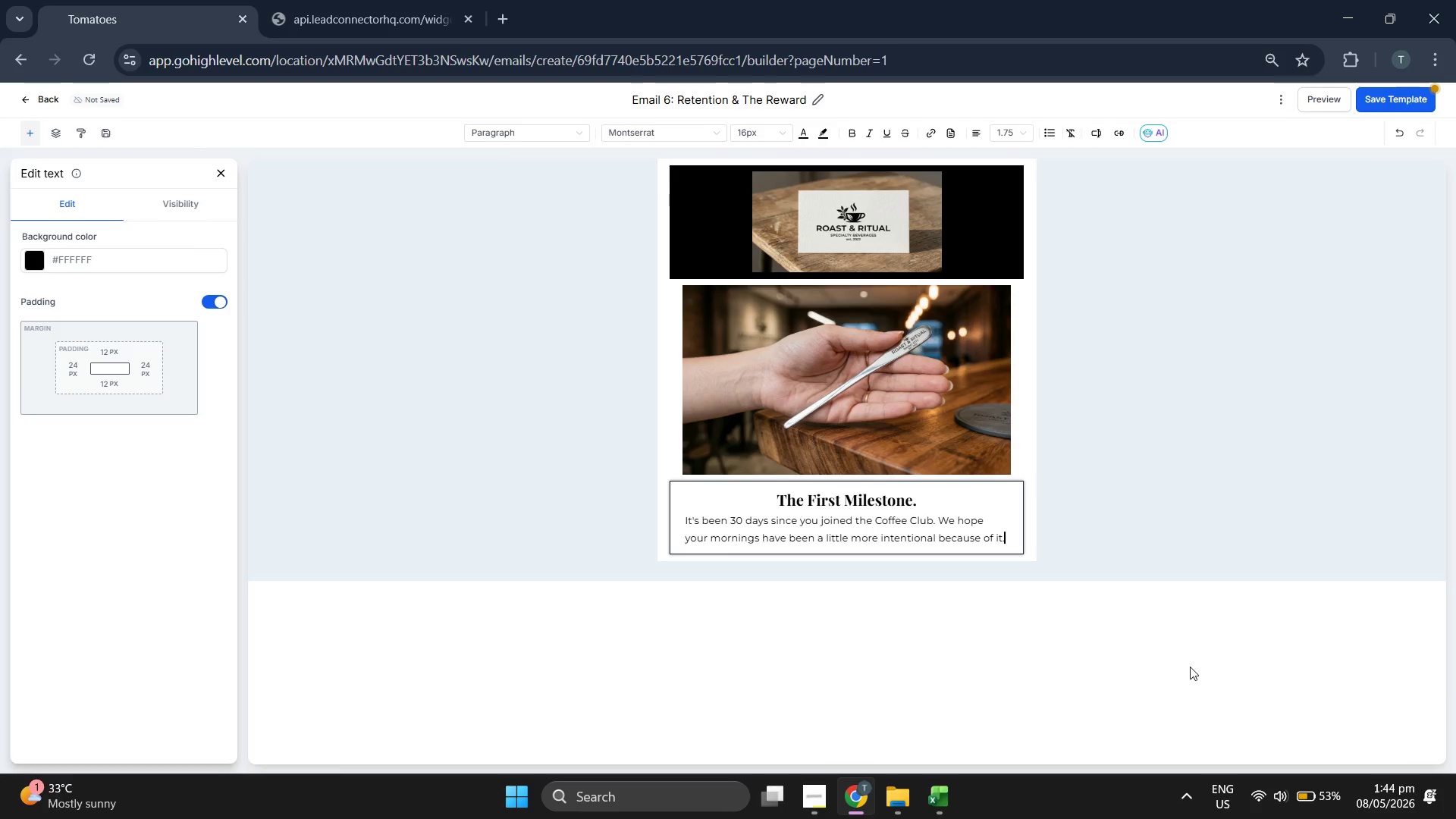 
key(Enter)
 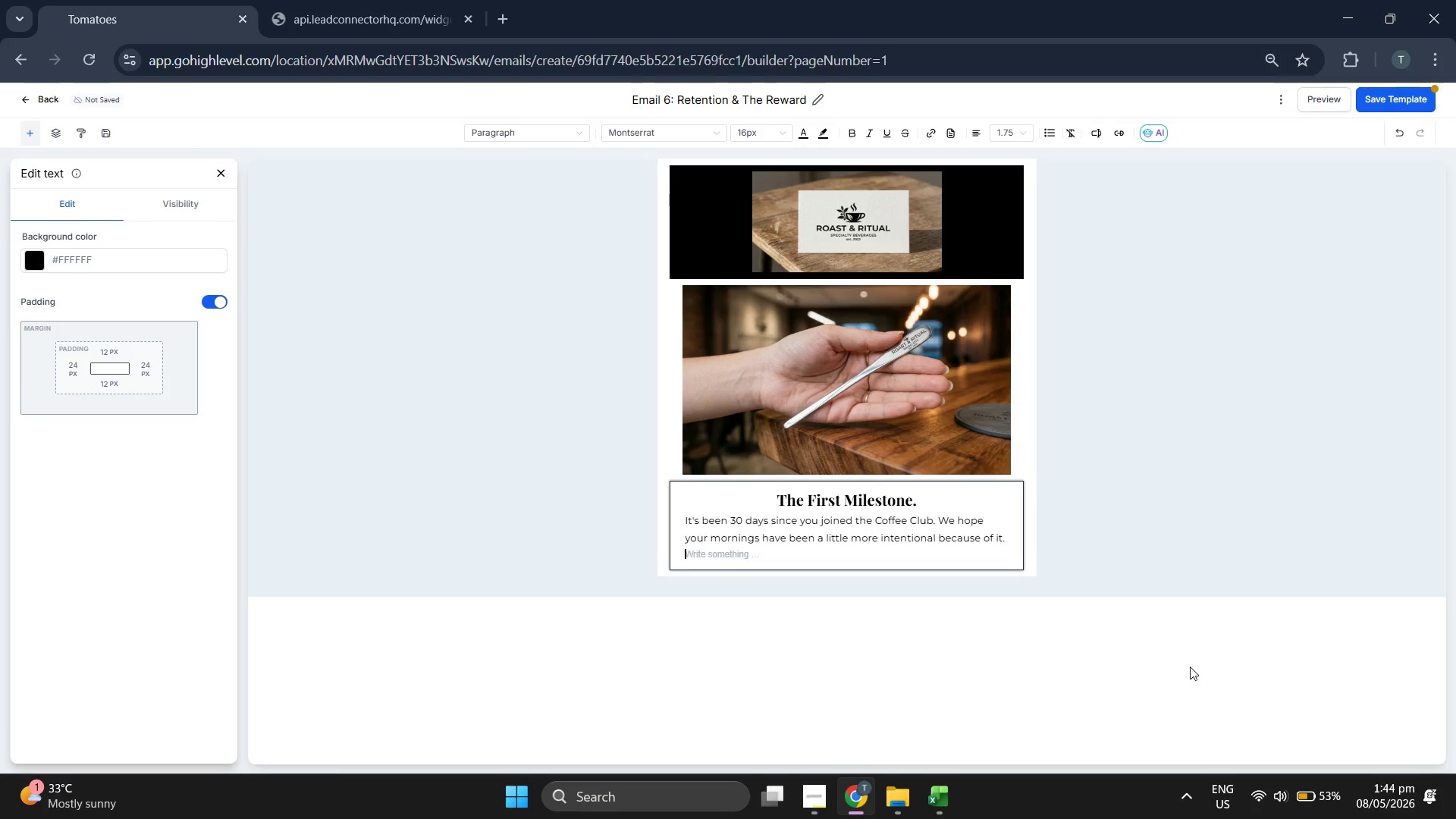 
key(Enter)
 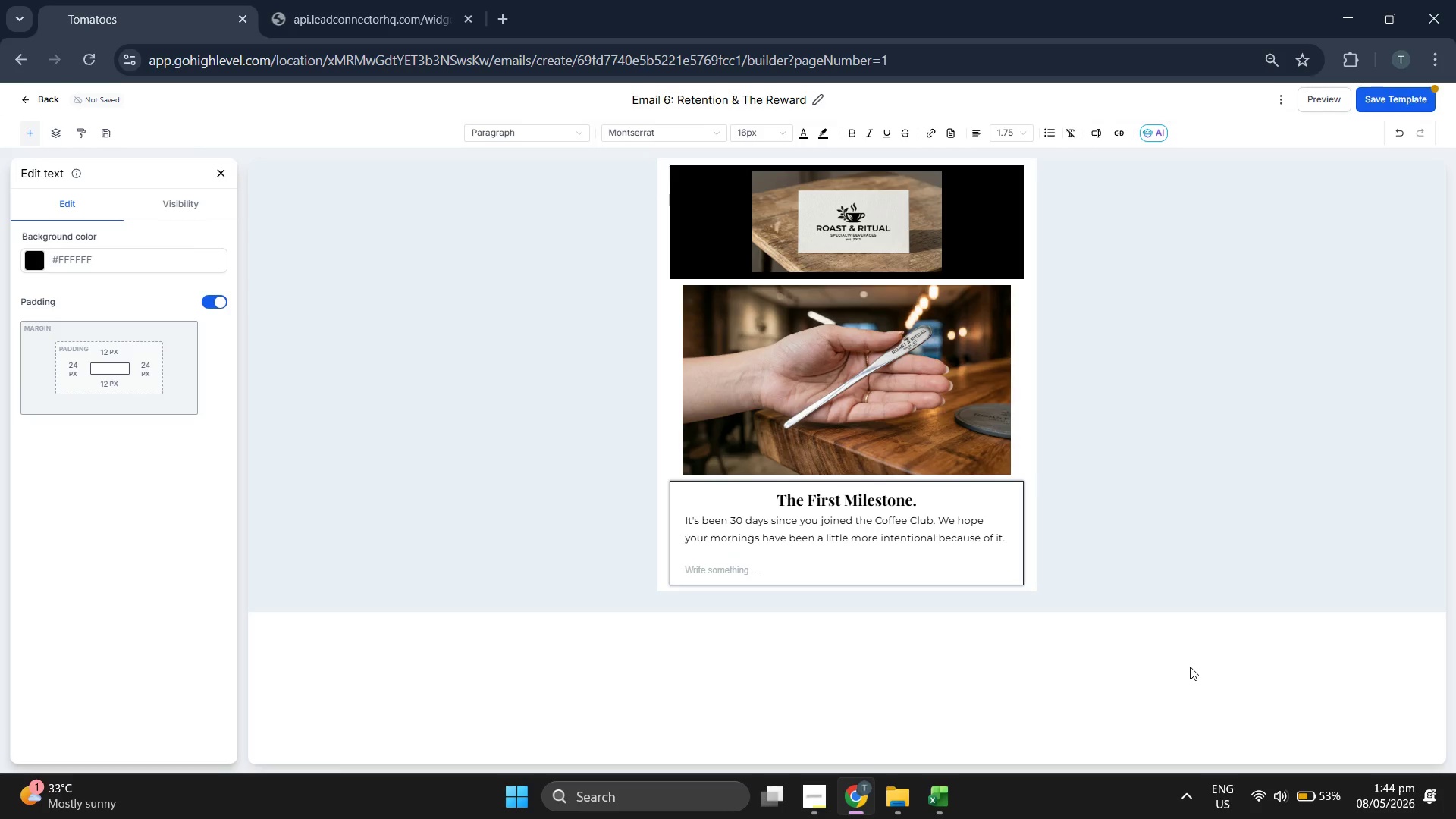 
type(As a thank you for being a regual)
key(Backspace)
key(Backspace)
type(lar at )
 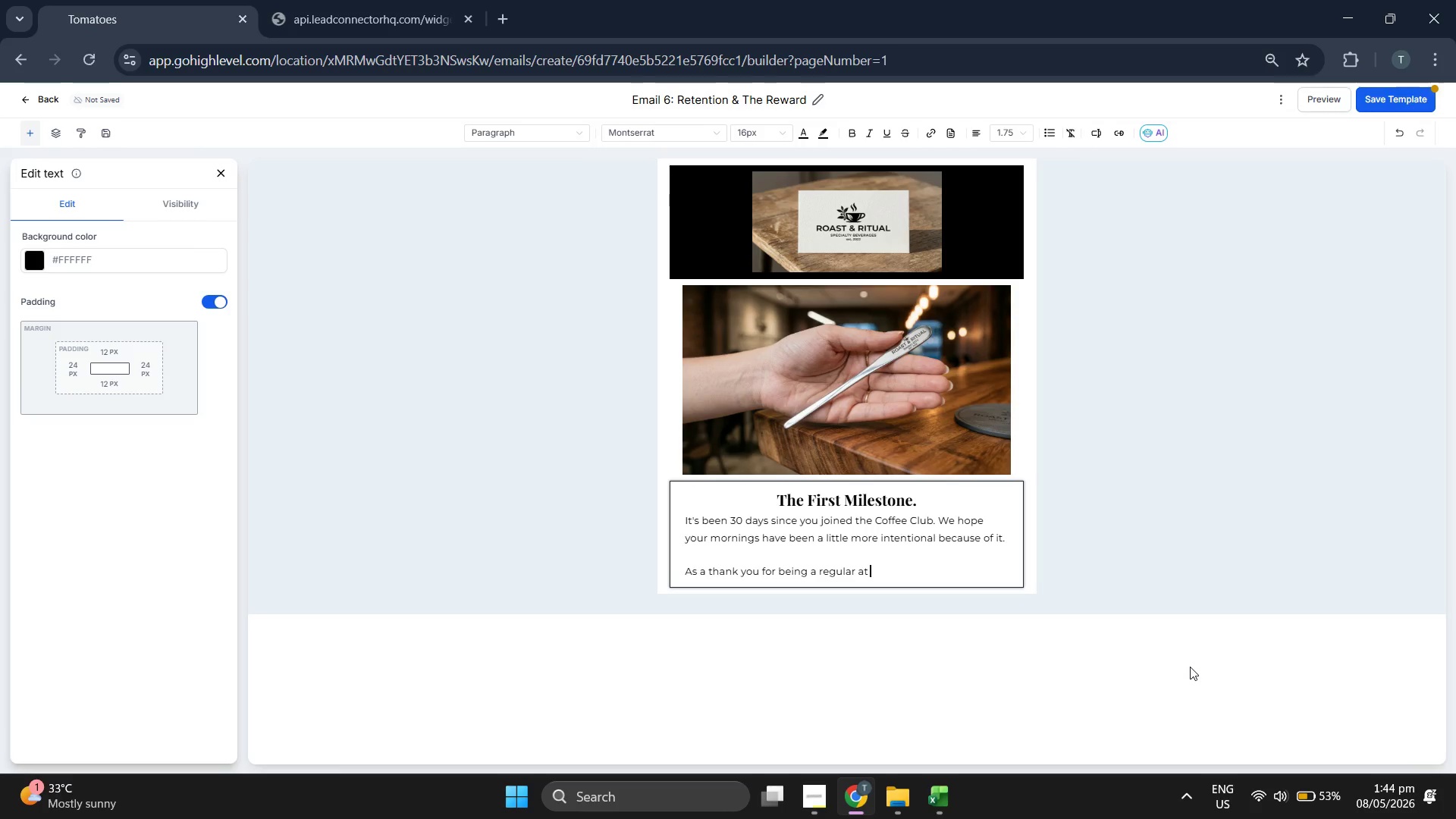 
hold_key(key=ShiftRight, duration=0.33)
 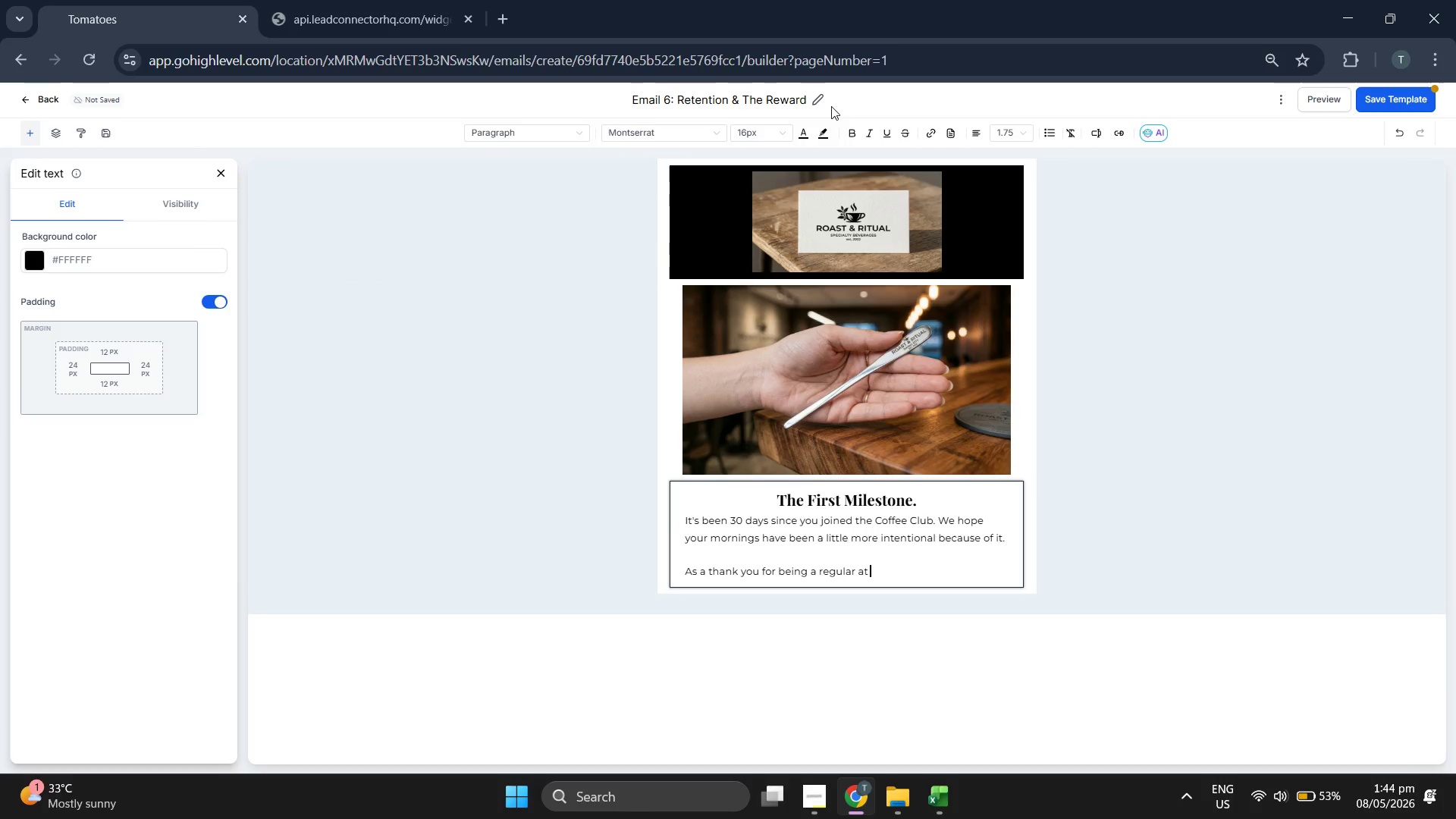 
left_click([850, 133])
 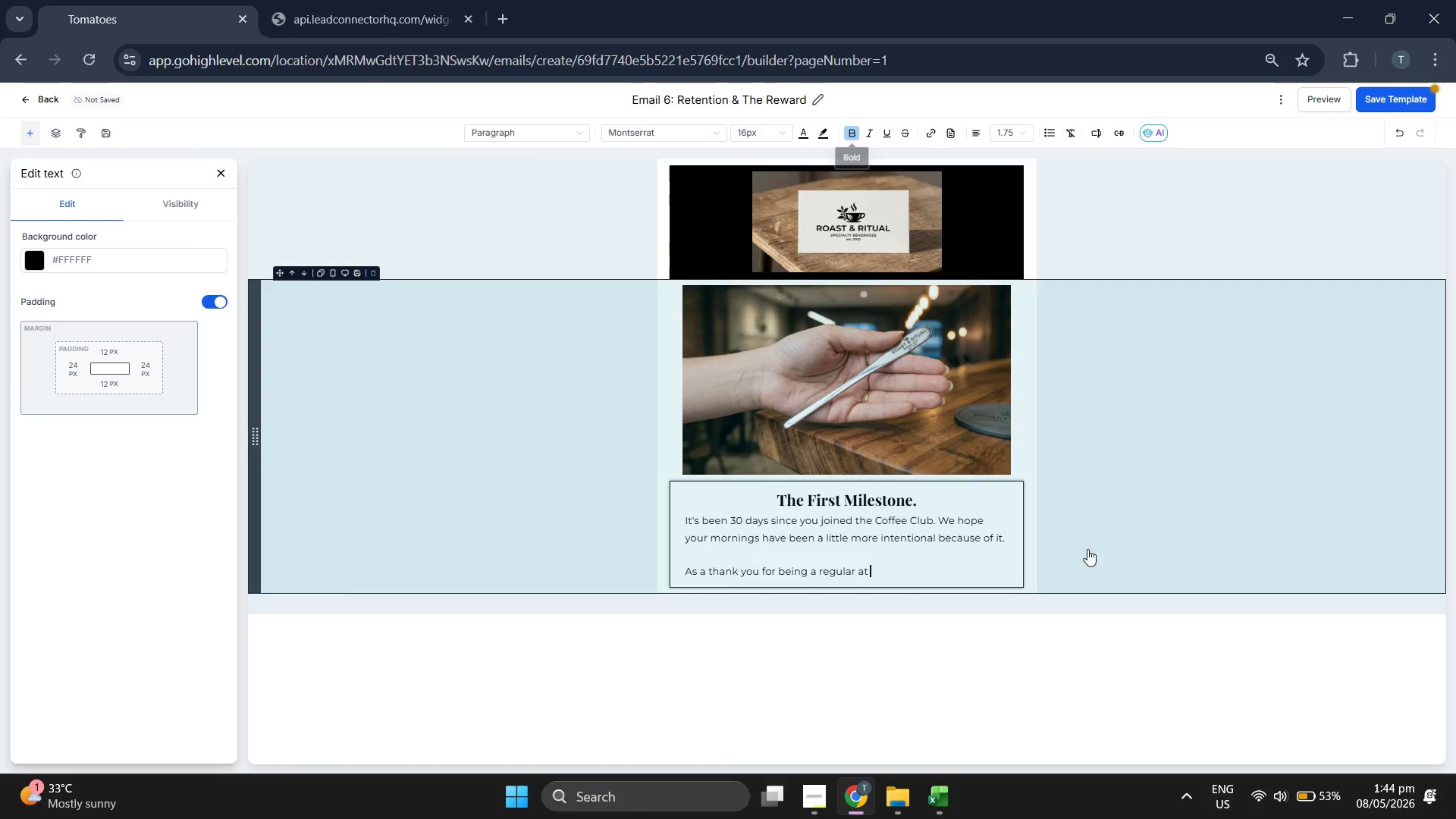 
type(Rla)
key(Backspace)
type(oast)
key(Backspace)
key(Backspace)
key(Backspace)
key(Backspace)
key(Backspace)
type(oast & Ritual )
key(Backspace)
 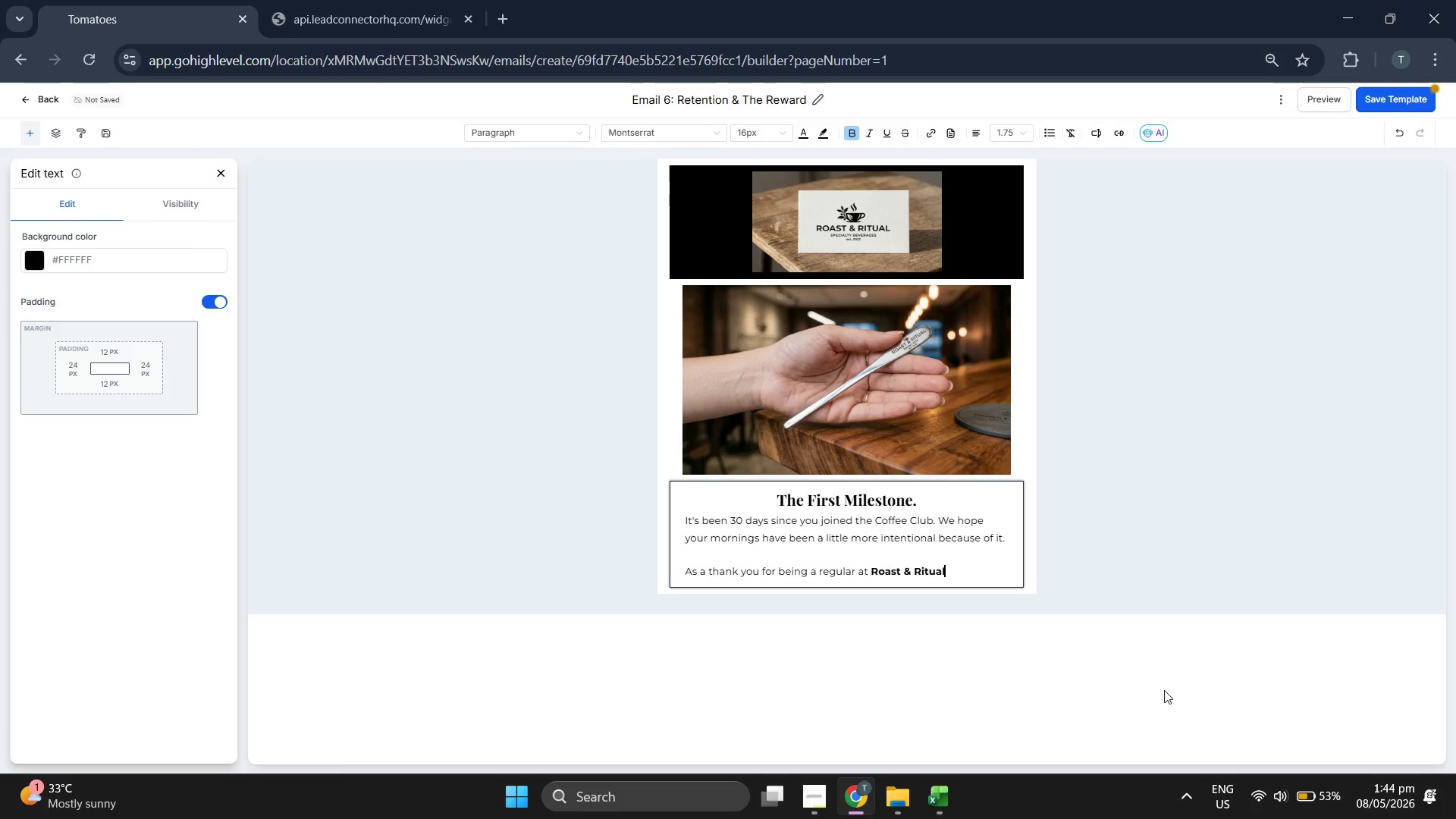 
left_click([849, 133])
 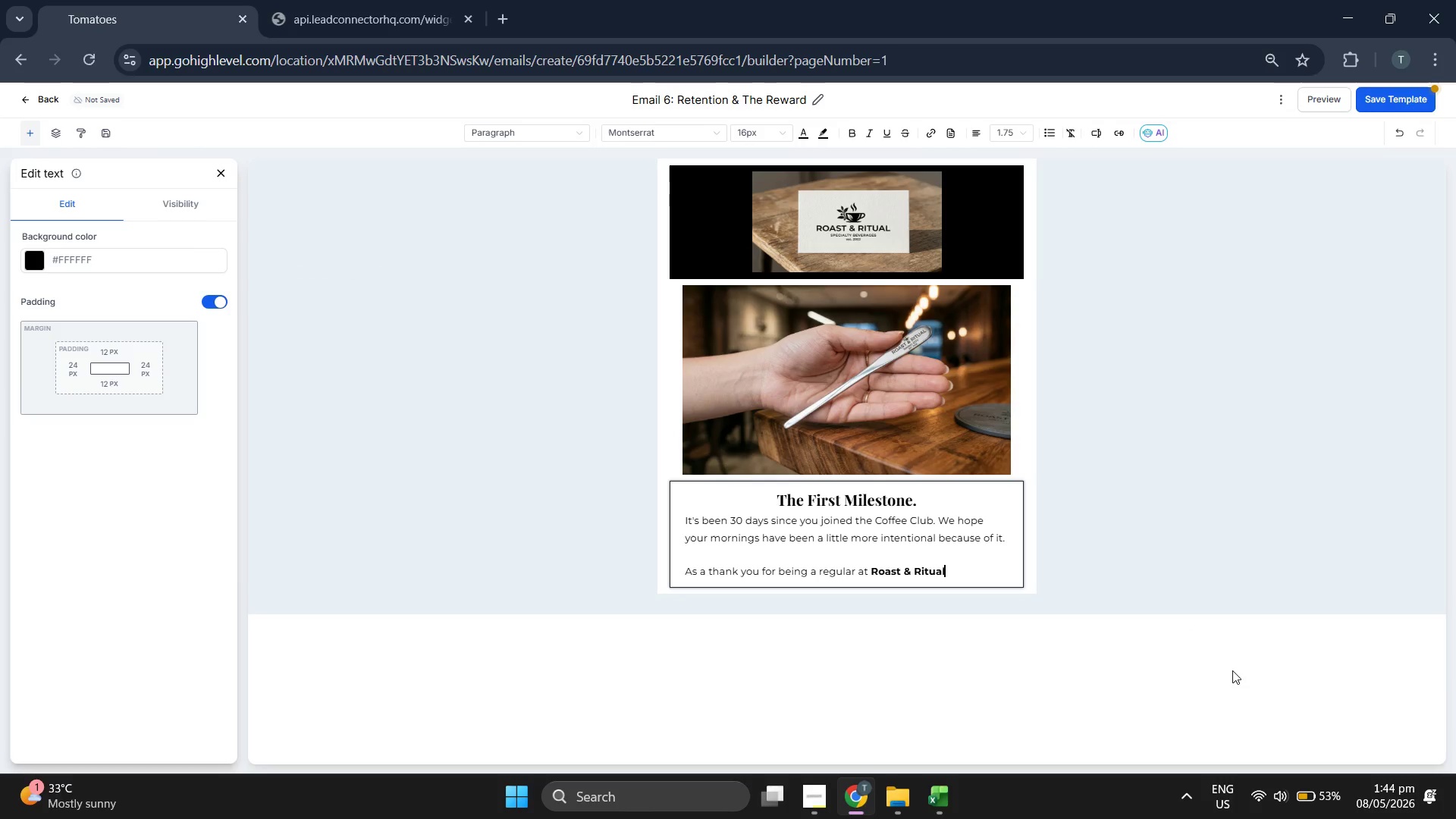 
type(, we)
key(Backspace)
type(e've added a special credit to your account. Use tge )
key(Backspace)
key(Backspace)
key(Backspace)
key(Backspace)
type(he)
key(Backspace)
type(t)
key(Backspace)
key(Backspace)
type(the link below o)
key(Backspace)
type(to redeem a complimentary seasonal upgrade on your next ci)
key(Backspace)
key(Backspace)
type(visit.)
 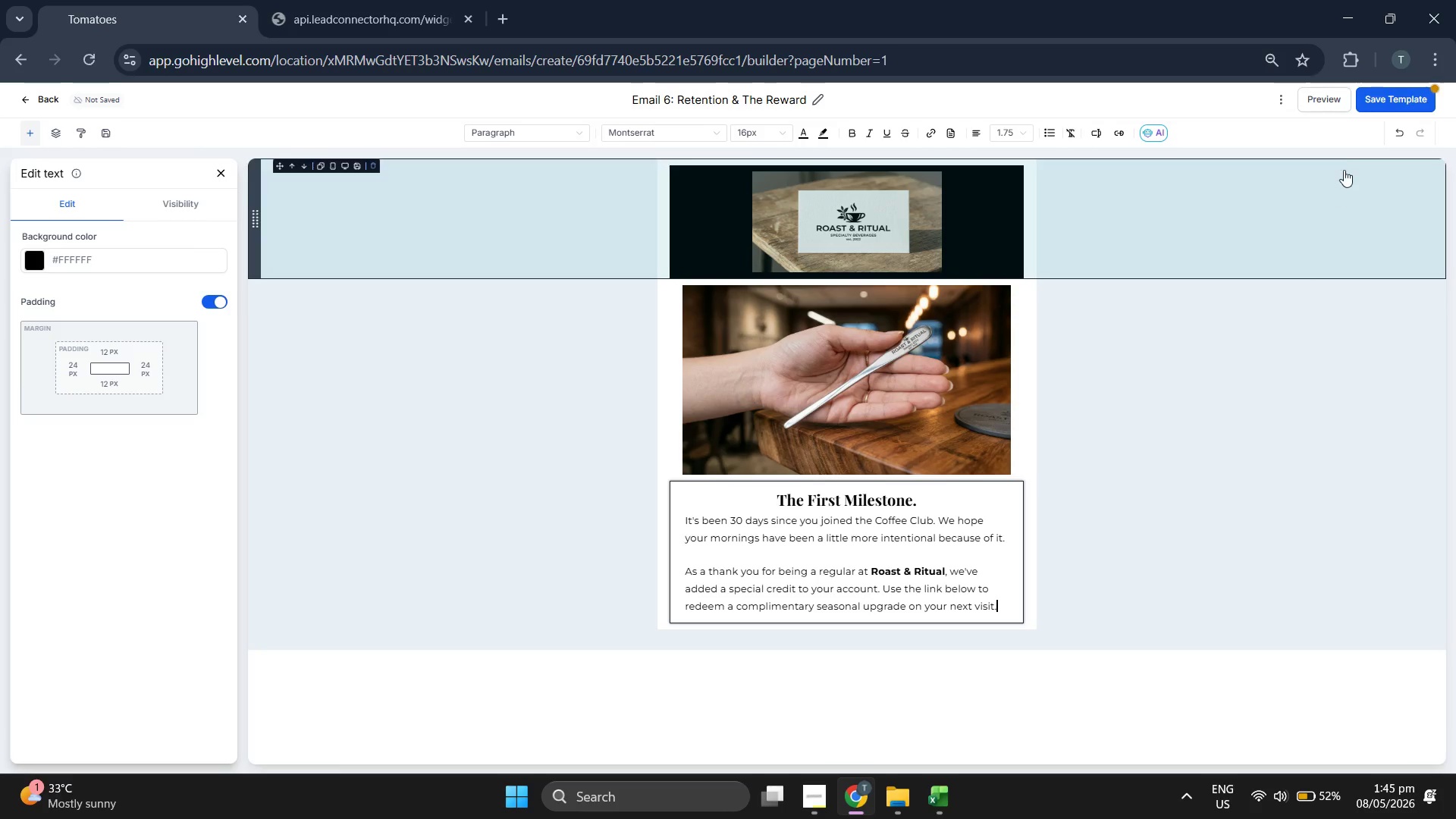 
left_click([1395, 99])
 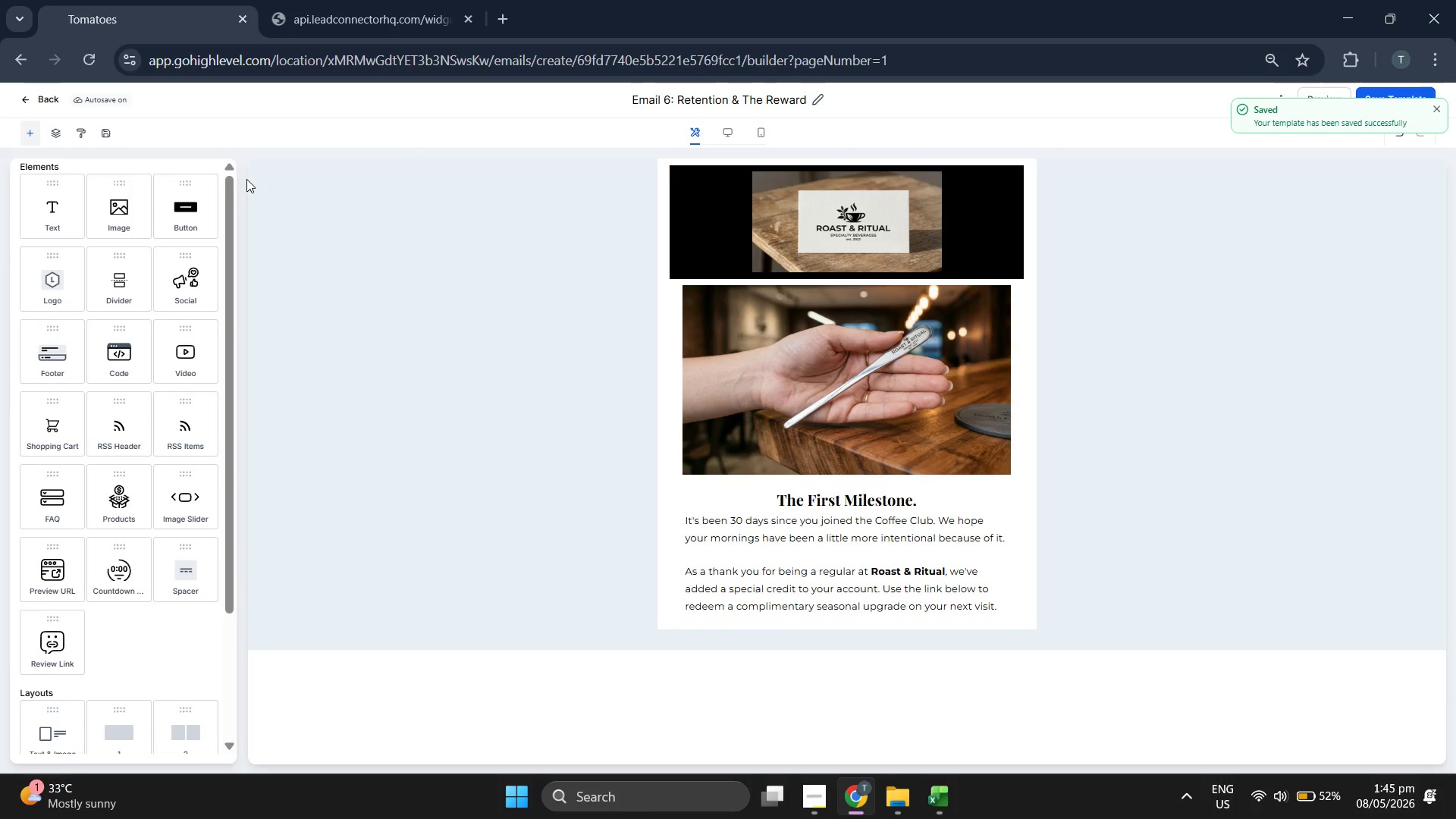 
wait(5.03)
 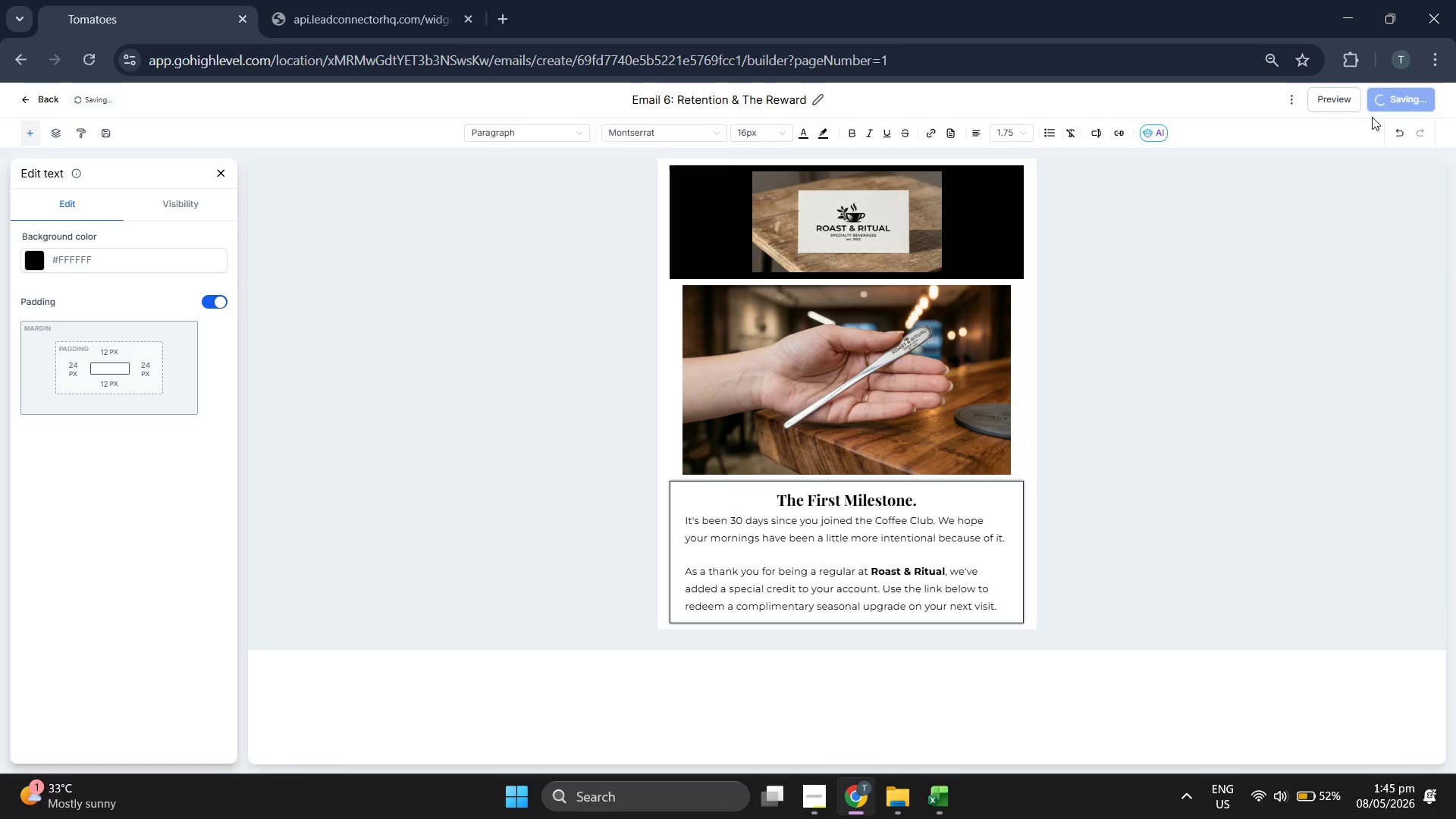 
left_click_drag(start_coordinate=[189, 212], to_coordinate=[977, 619])
 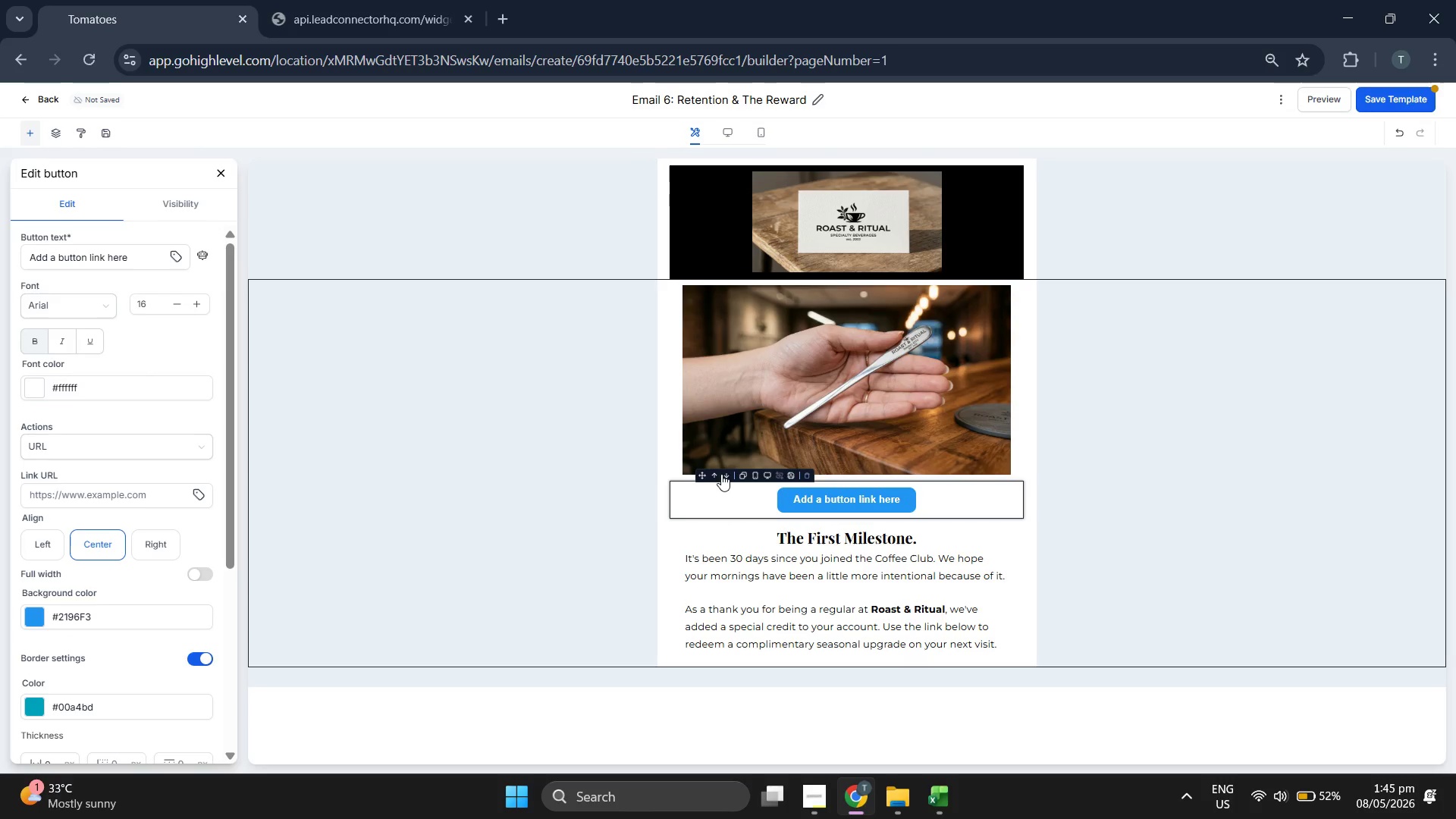 
scroll: coordinate [82, 513], scroll_direction: down, amount: 6.0
 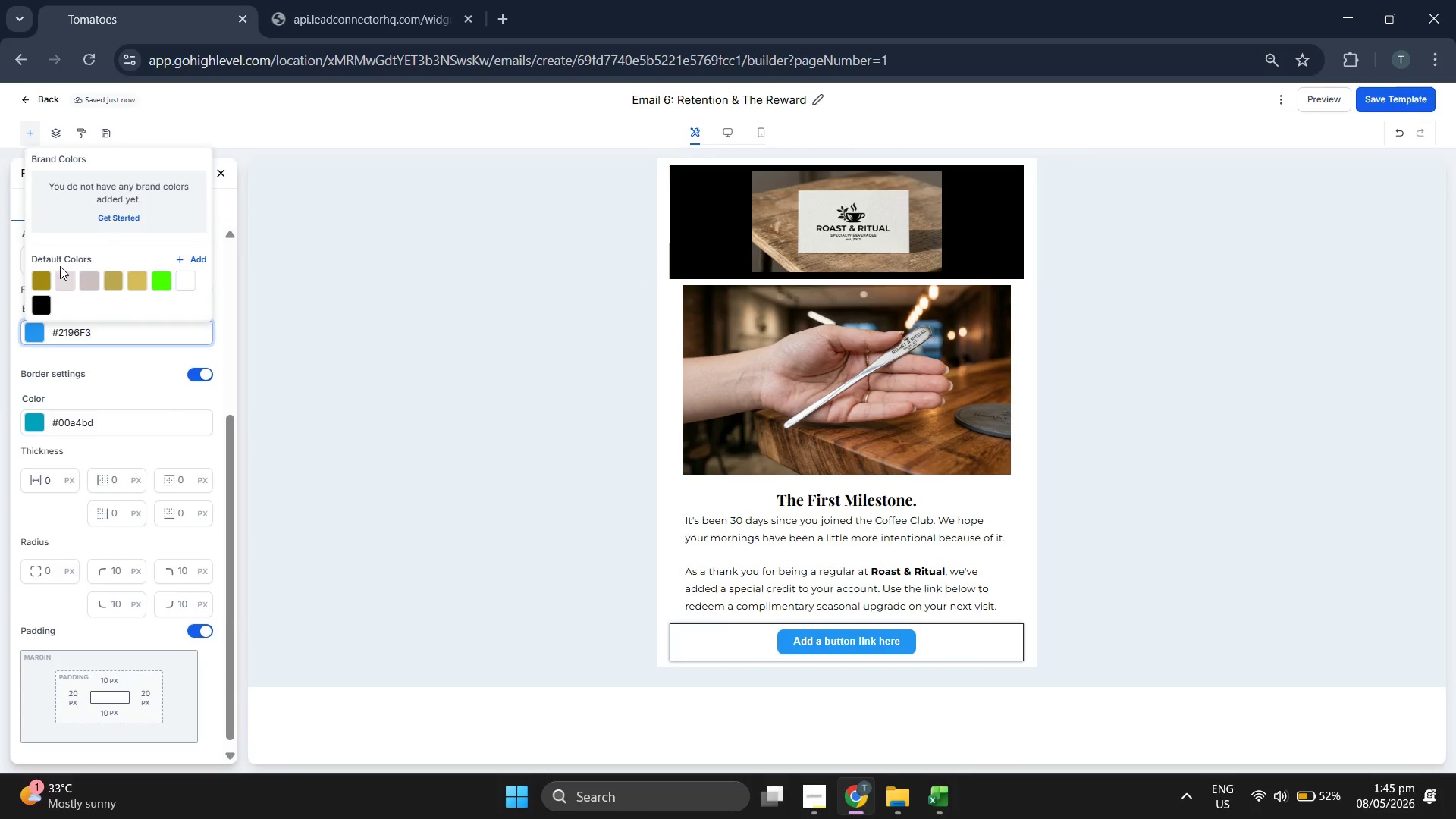 
wait(9.85)
 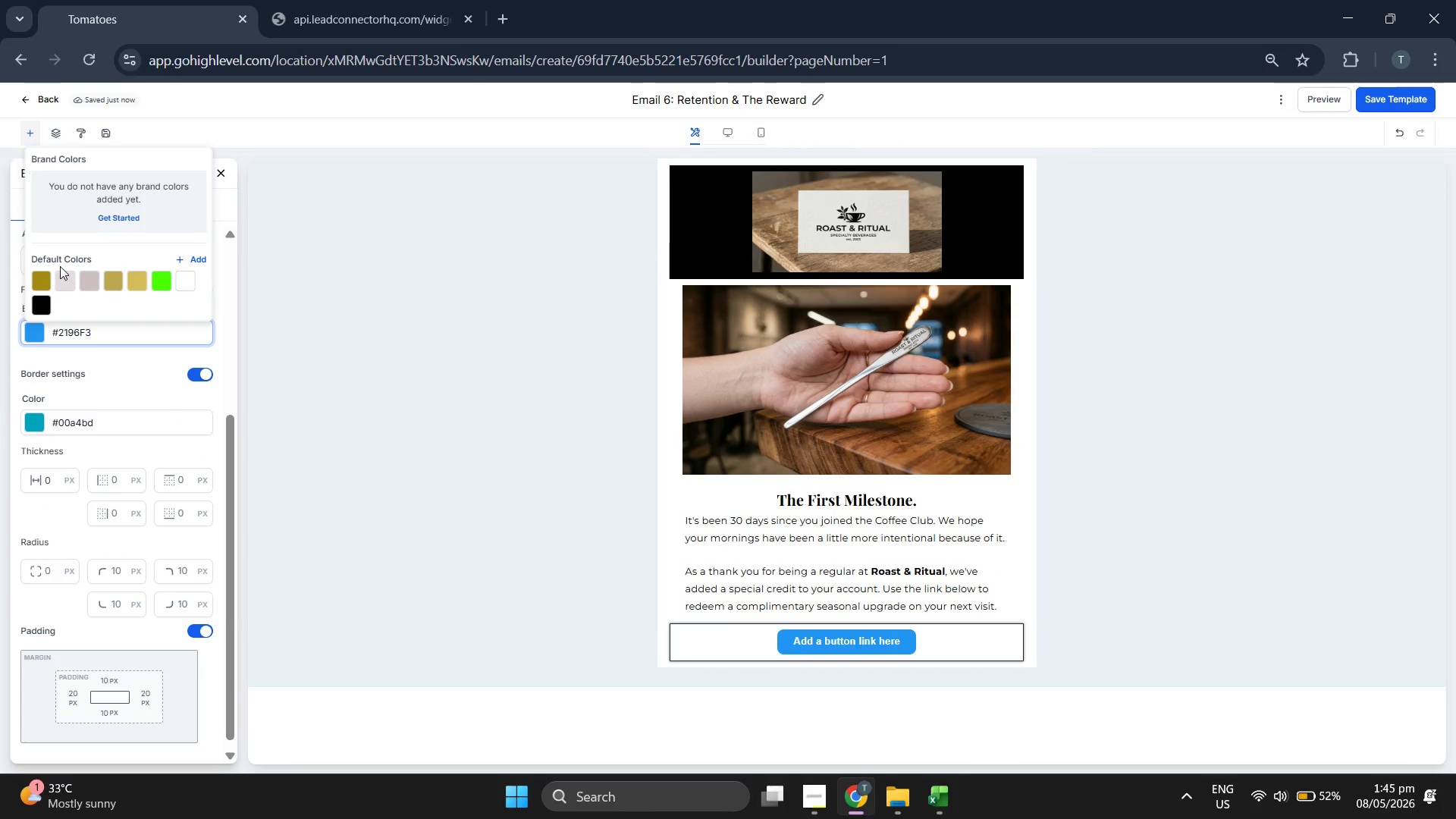 
type(25)
 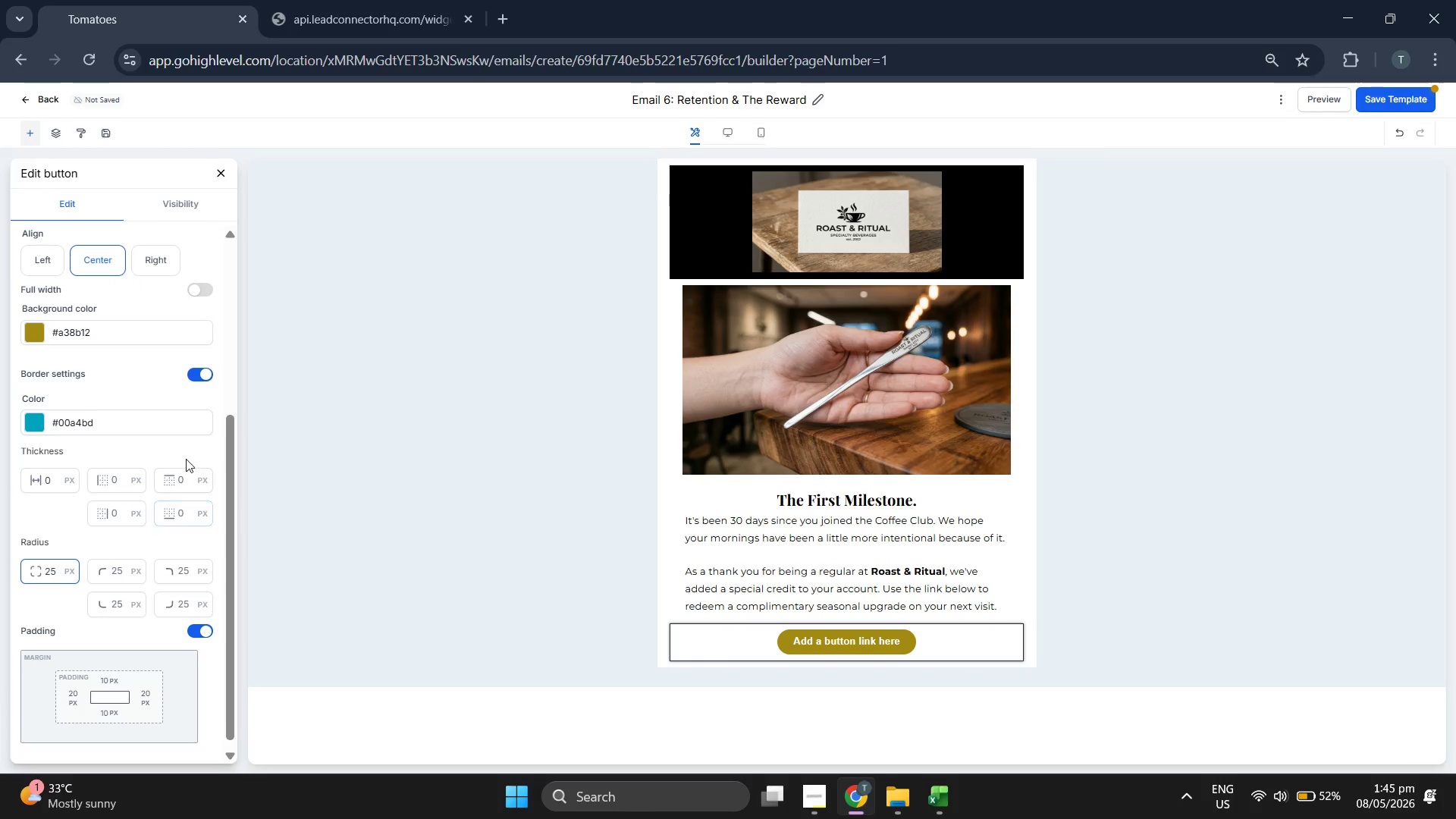 
left_click([178, 448])
 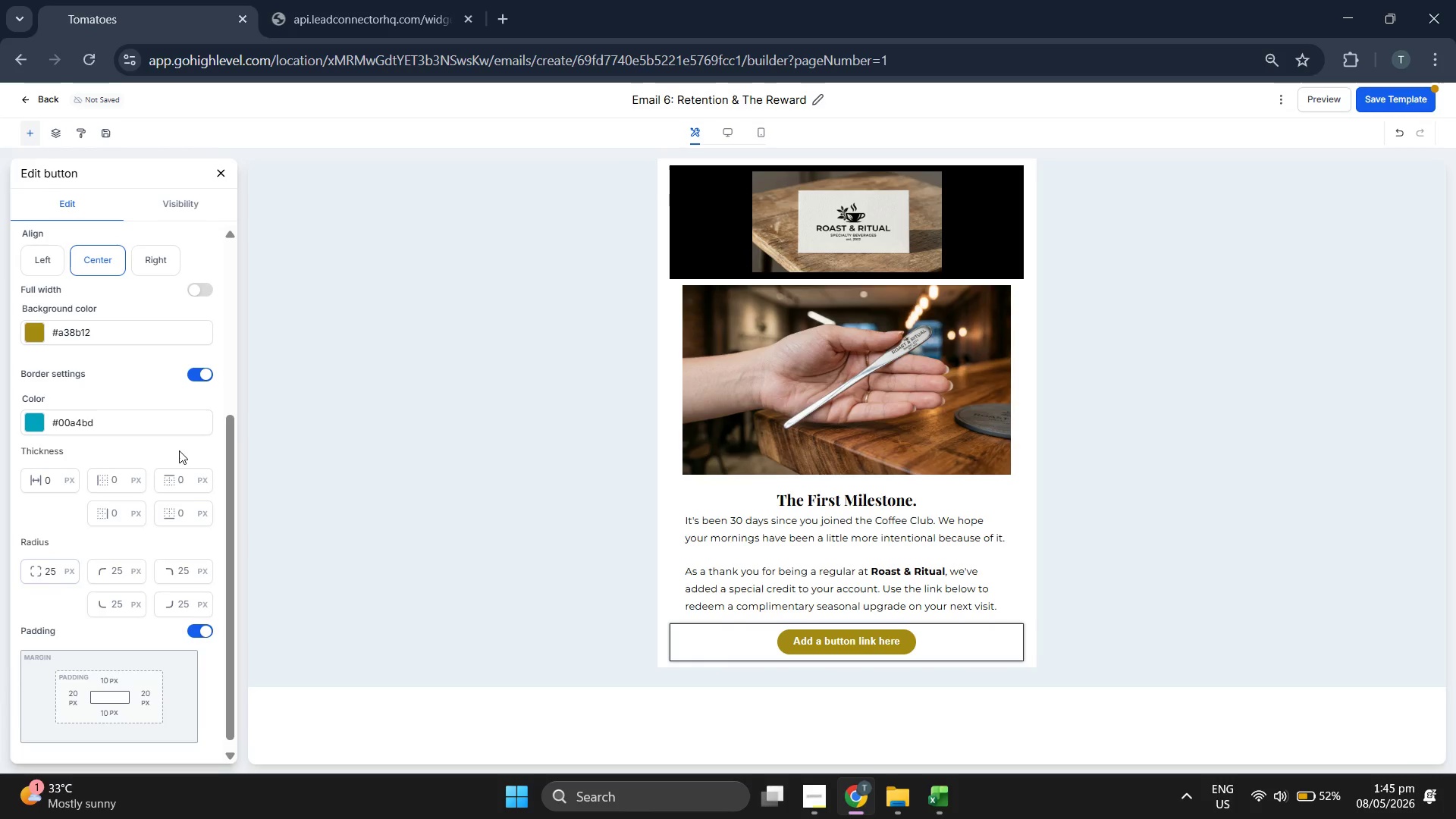 
scroll: coordinate [177, 453], scroll_direction: up, amount: 4.0
 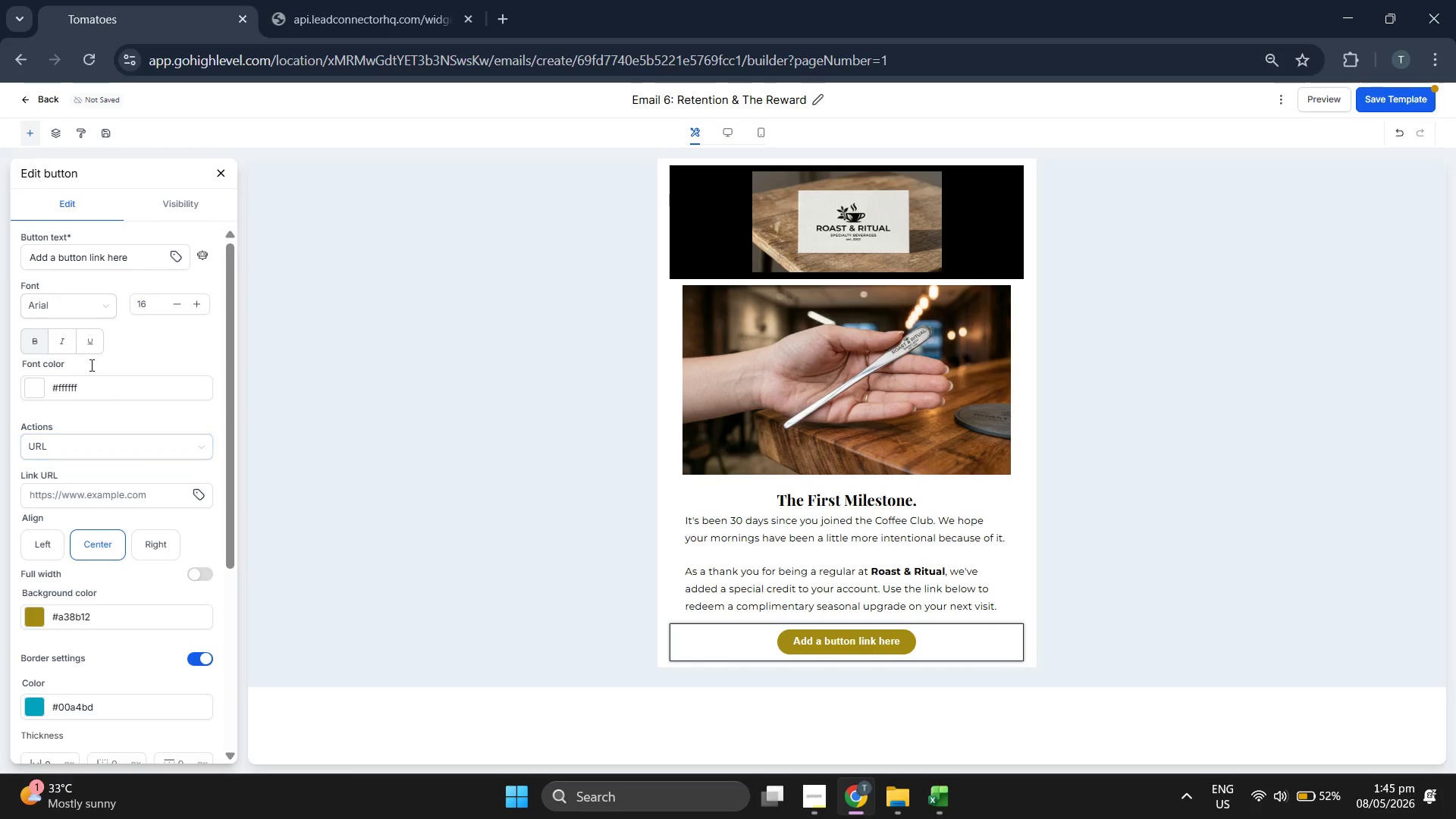 
left_click([78, 306])
 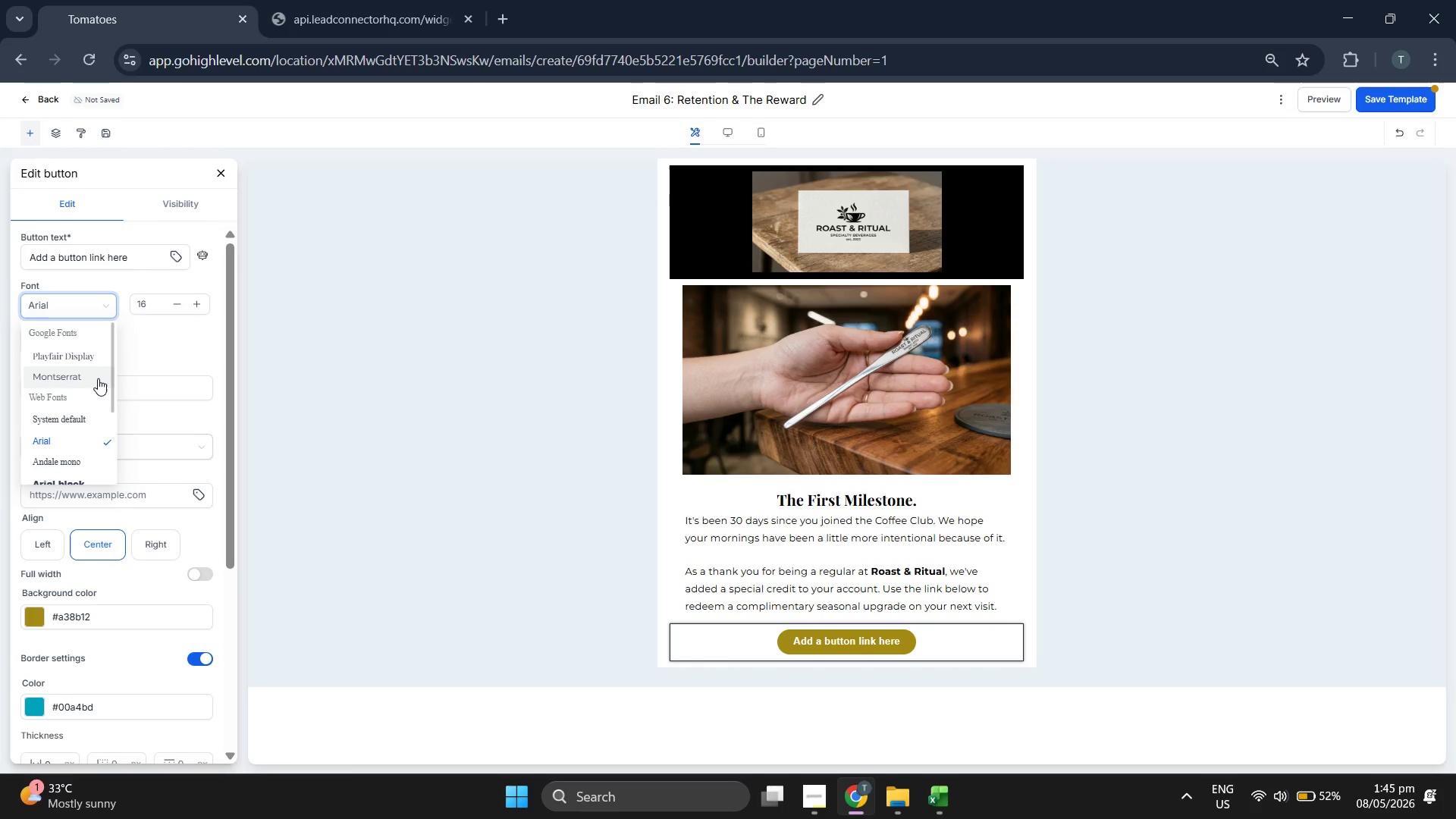 
left_click([95, 381])
 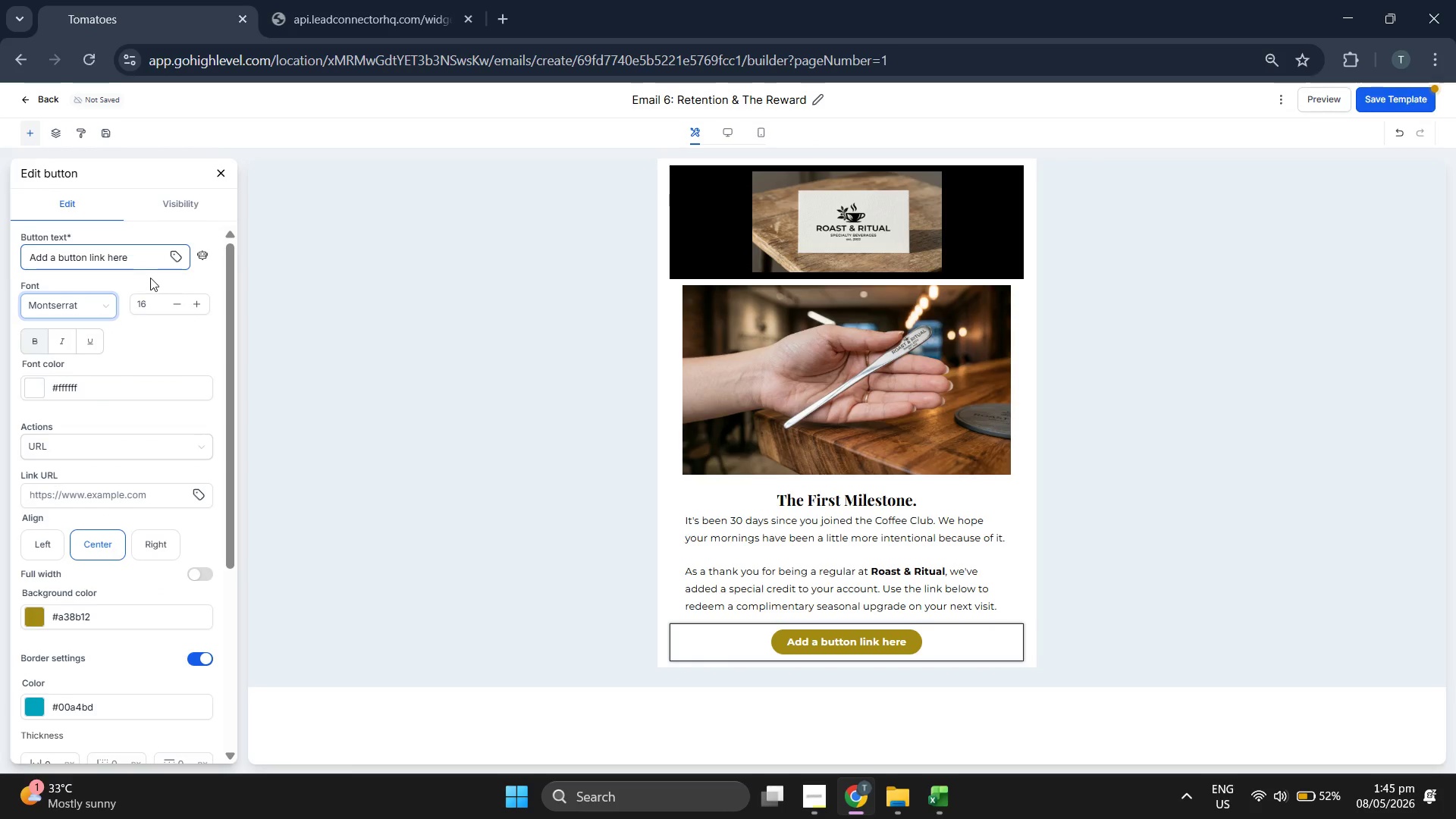 
double_click([118, 258])
 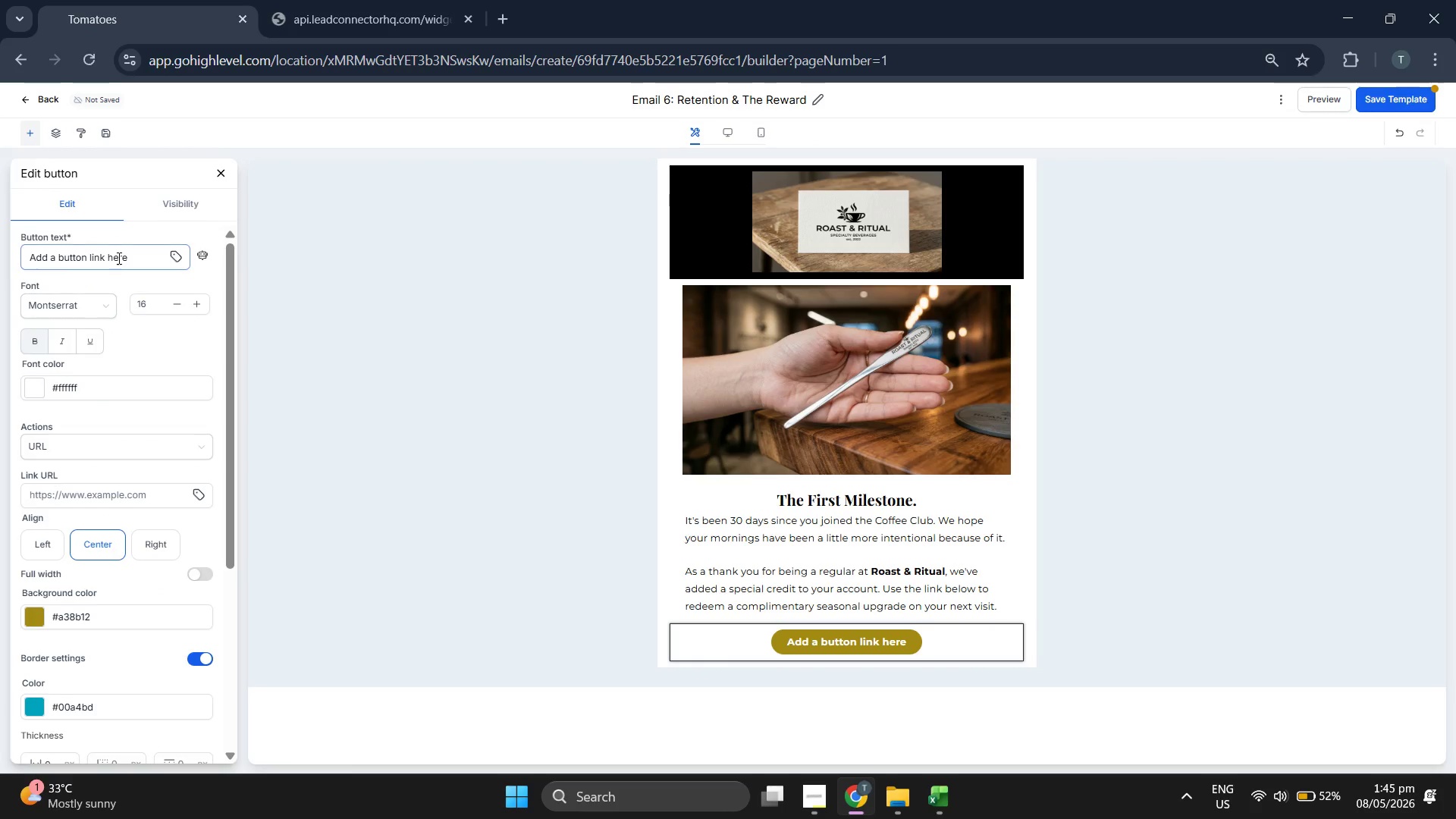 
triple_click([118, 258])
 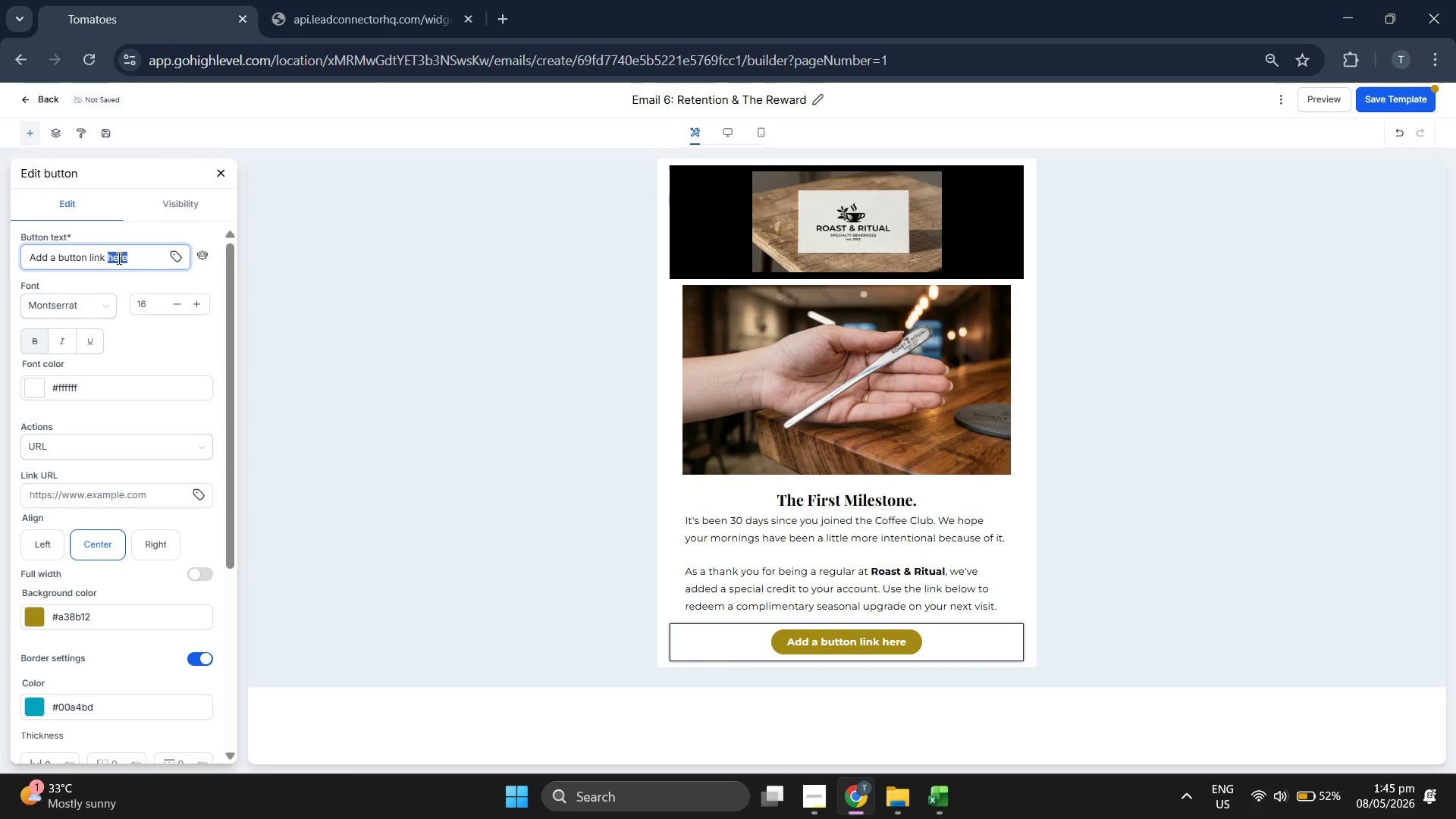 
triple_click([118, 258])
 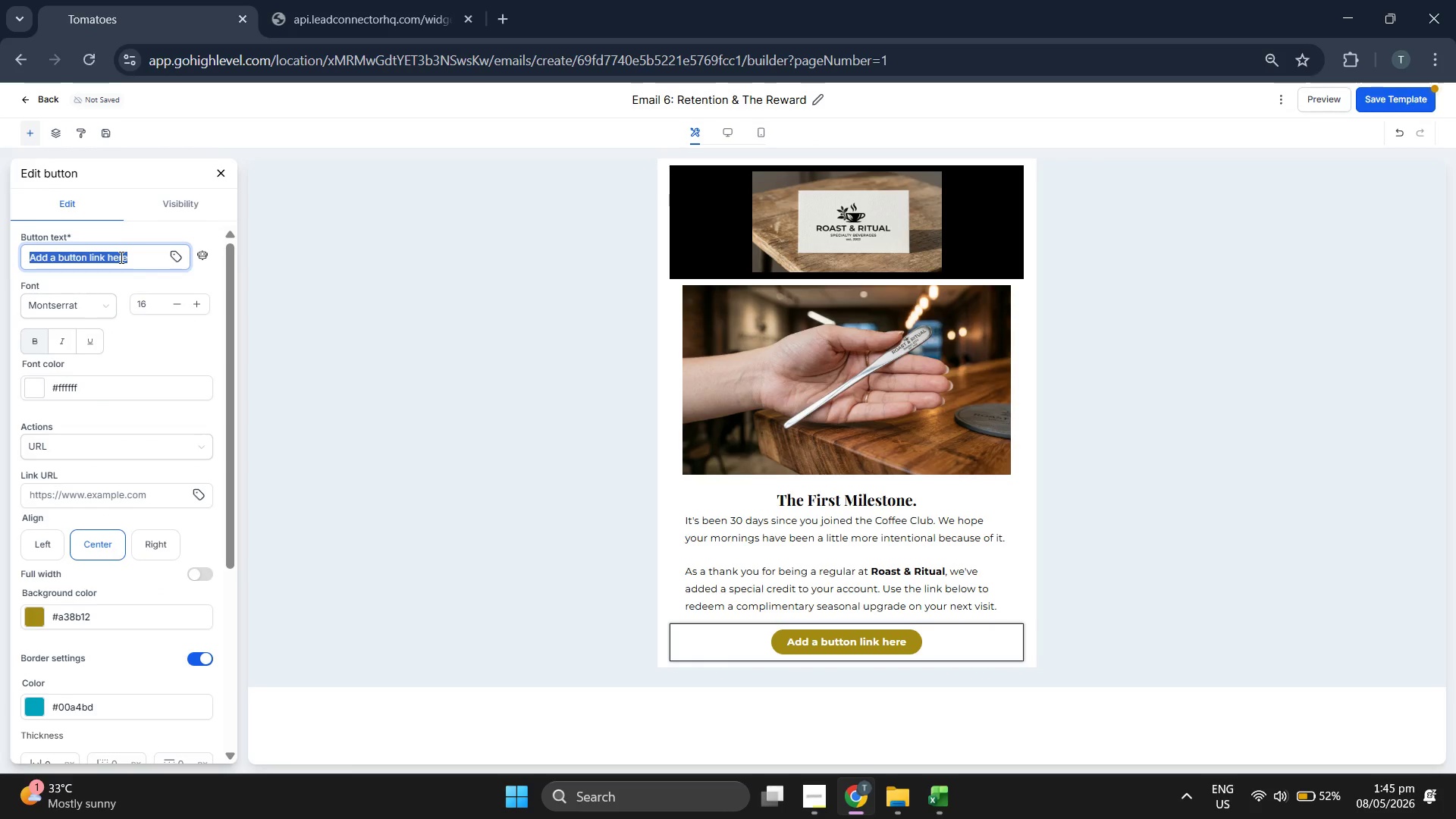 
key(Backspace)
type(CLAIM YOUR REWARD)
 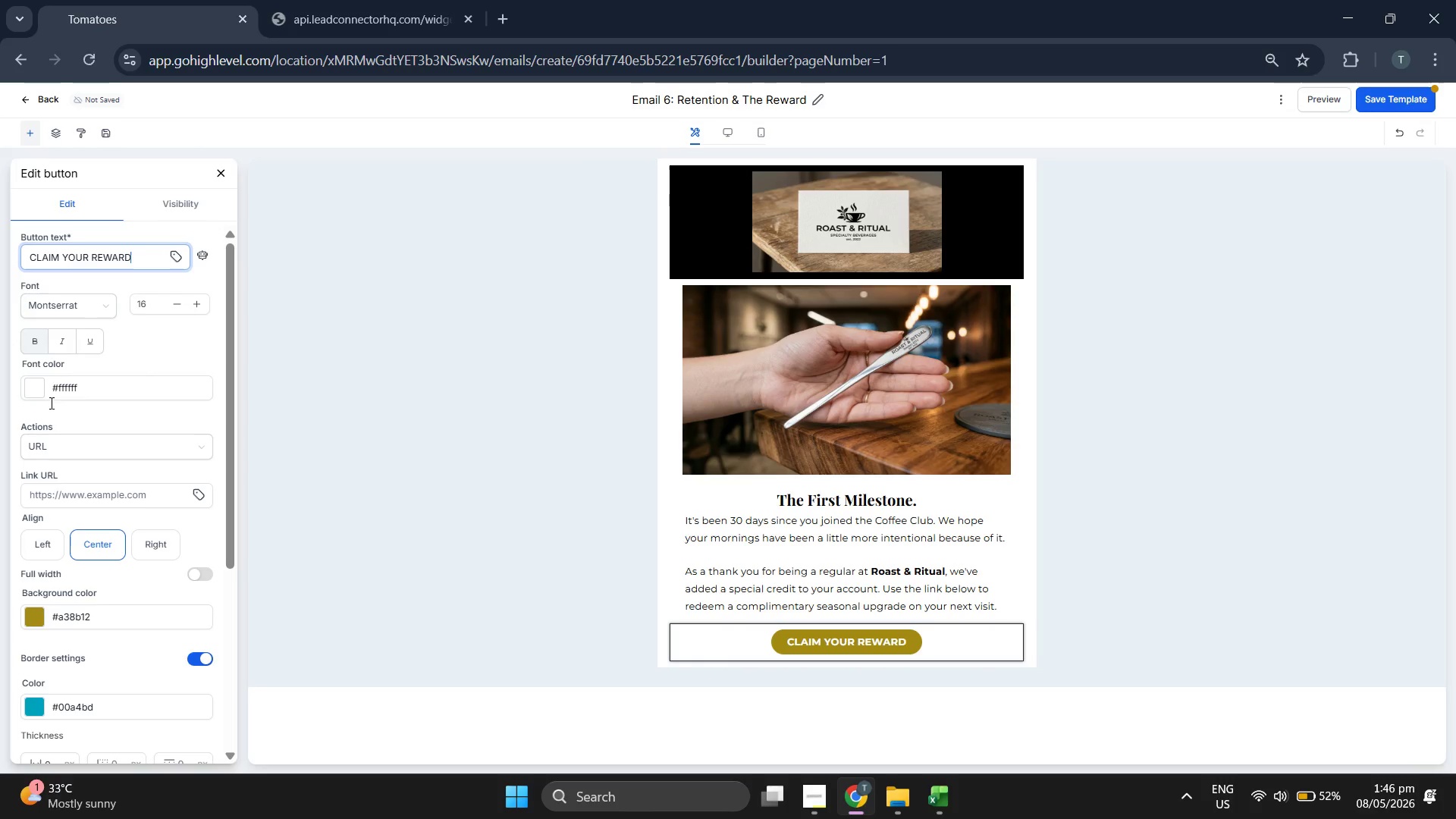 
scroll: coordinate [139, 413], scroll_direction: down, amount: 2.0
 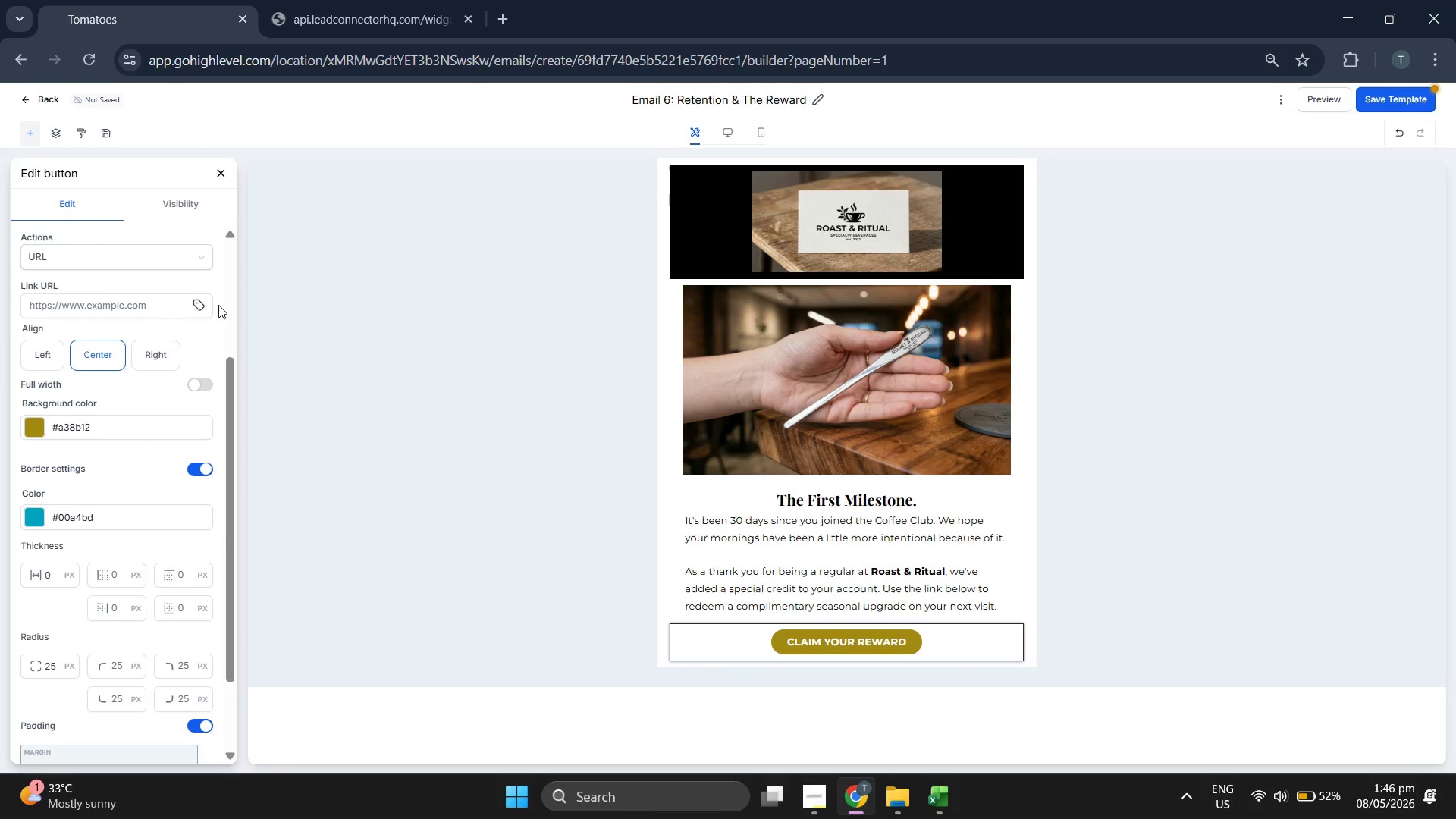 
left_click([199, 310])
 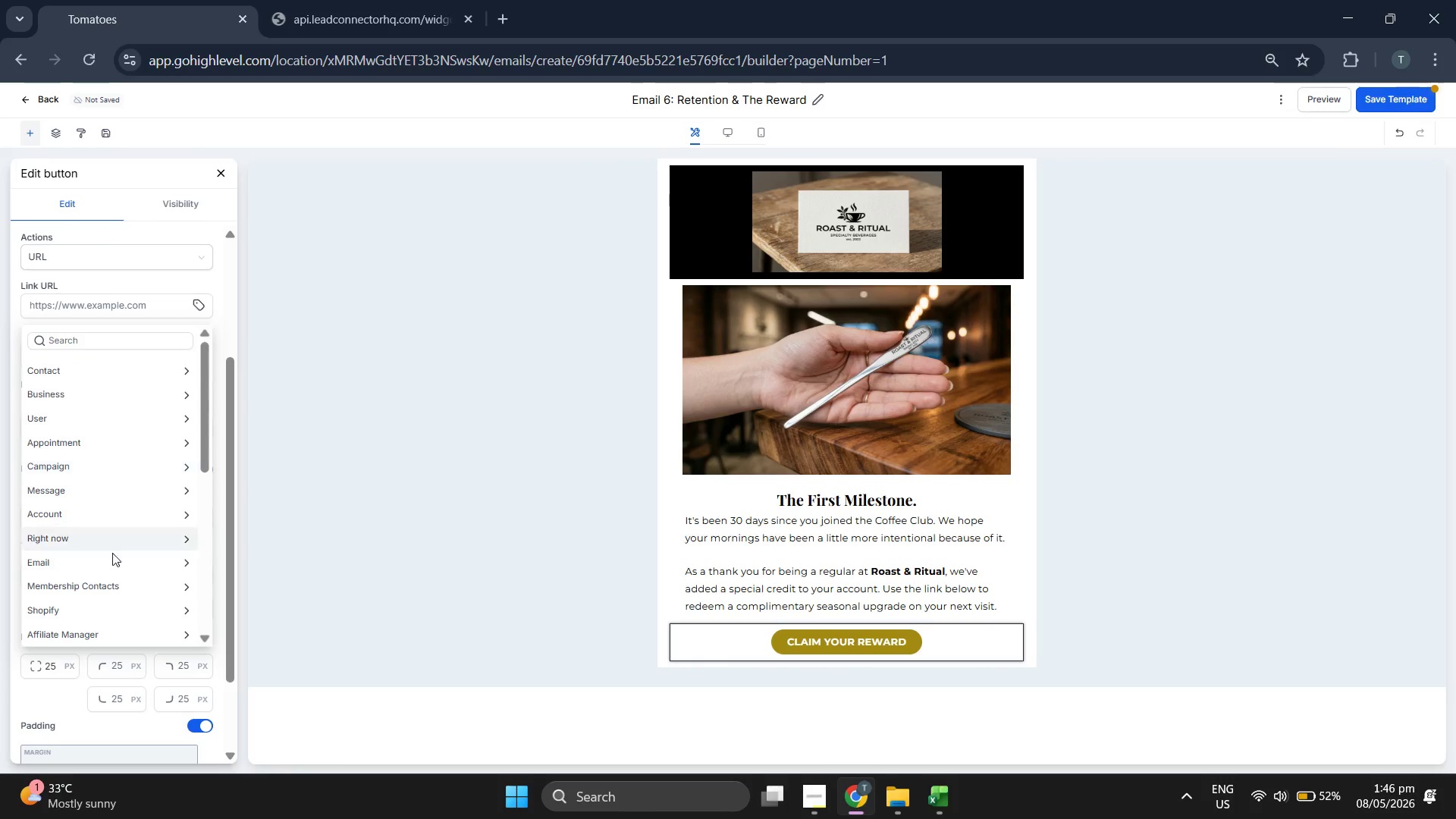 
left_click([136, 635])
 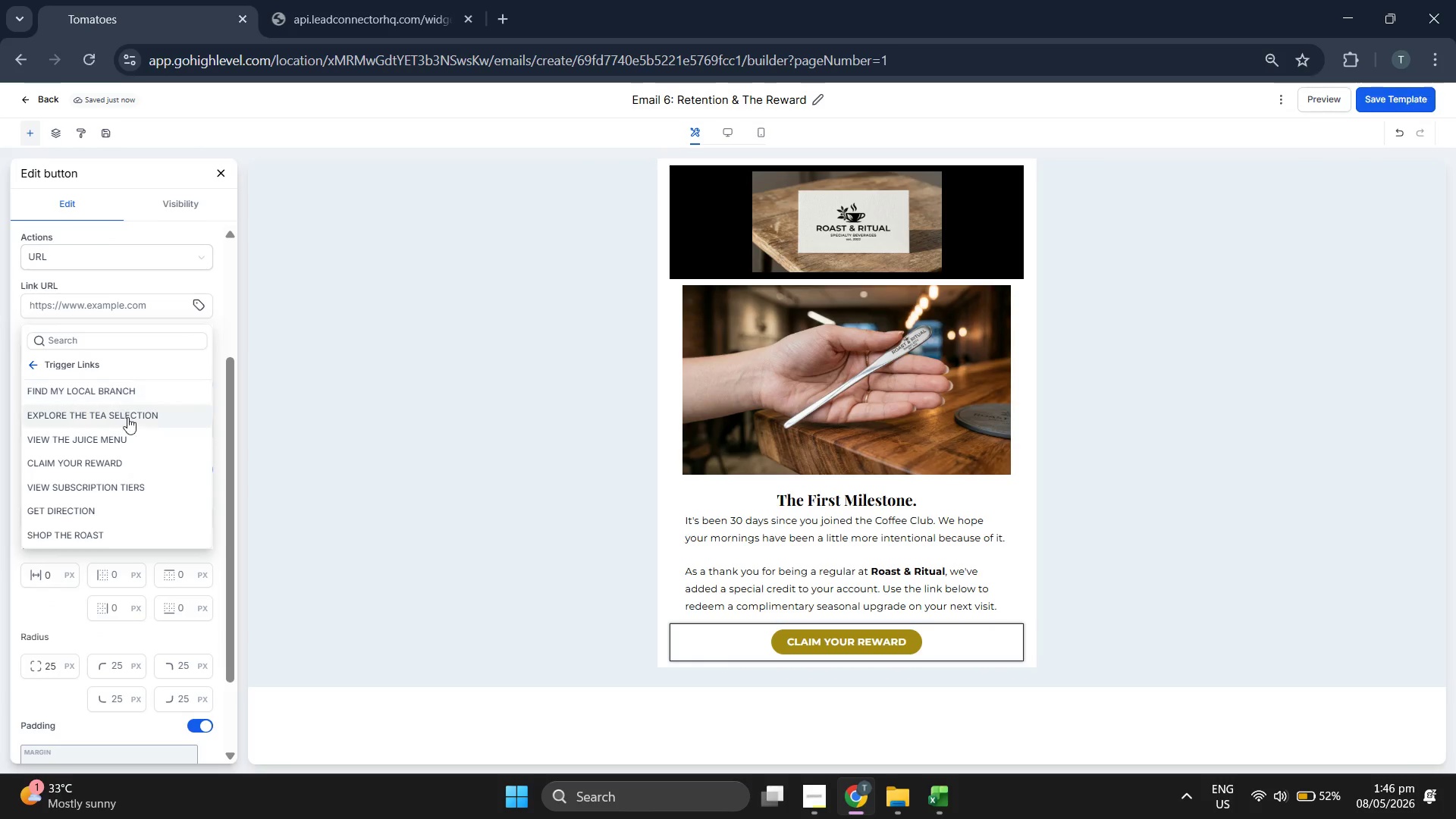 
scroll: coordinate [140, 598], scroll_direction: down, amount: 8.0
 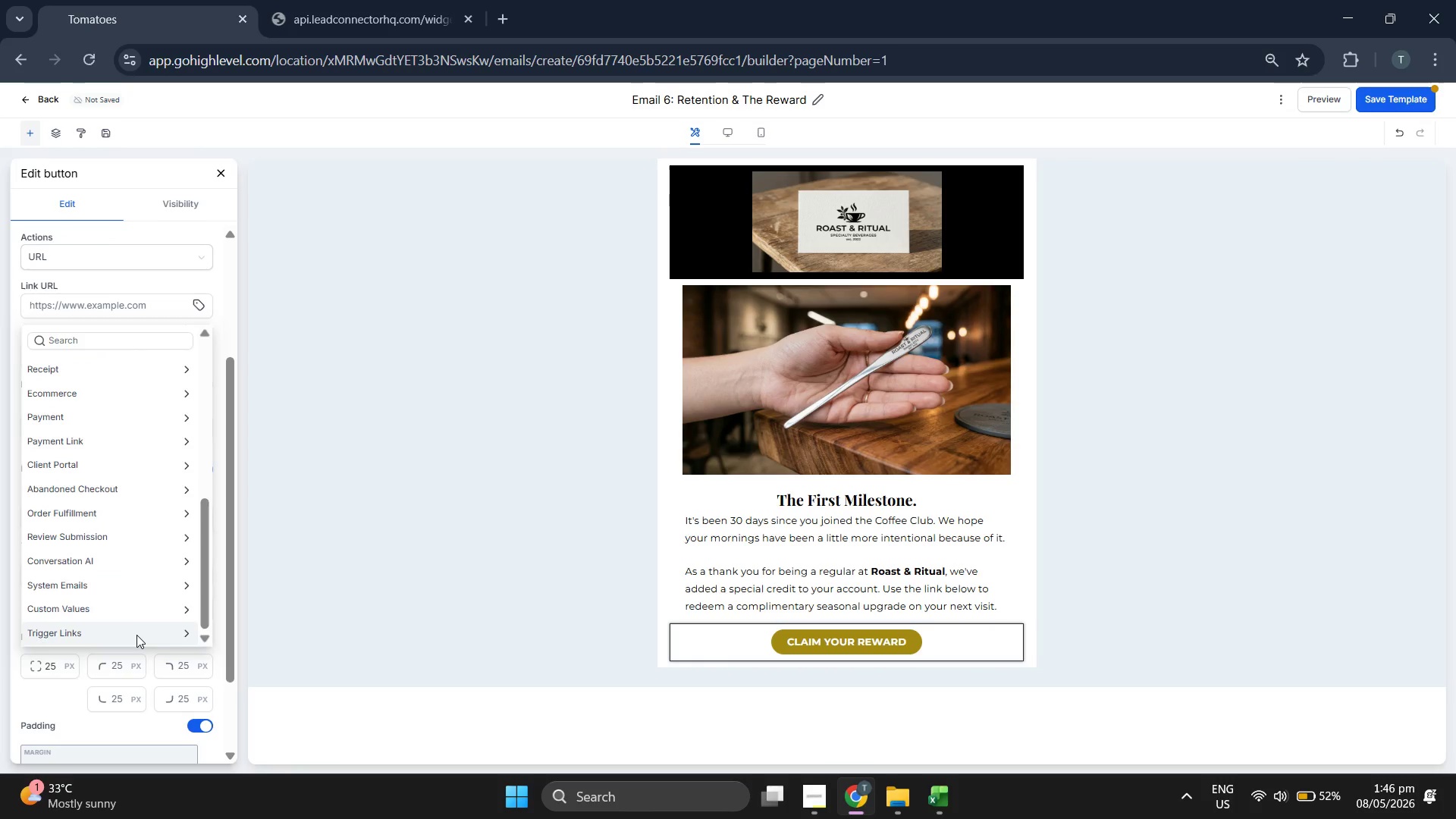 
left_click([127, 460])
 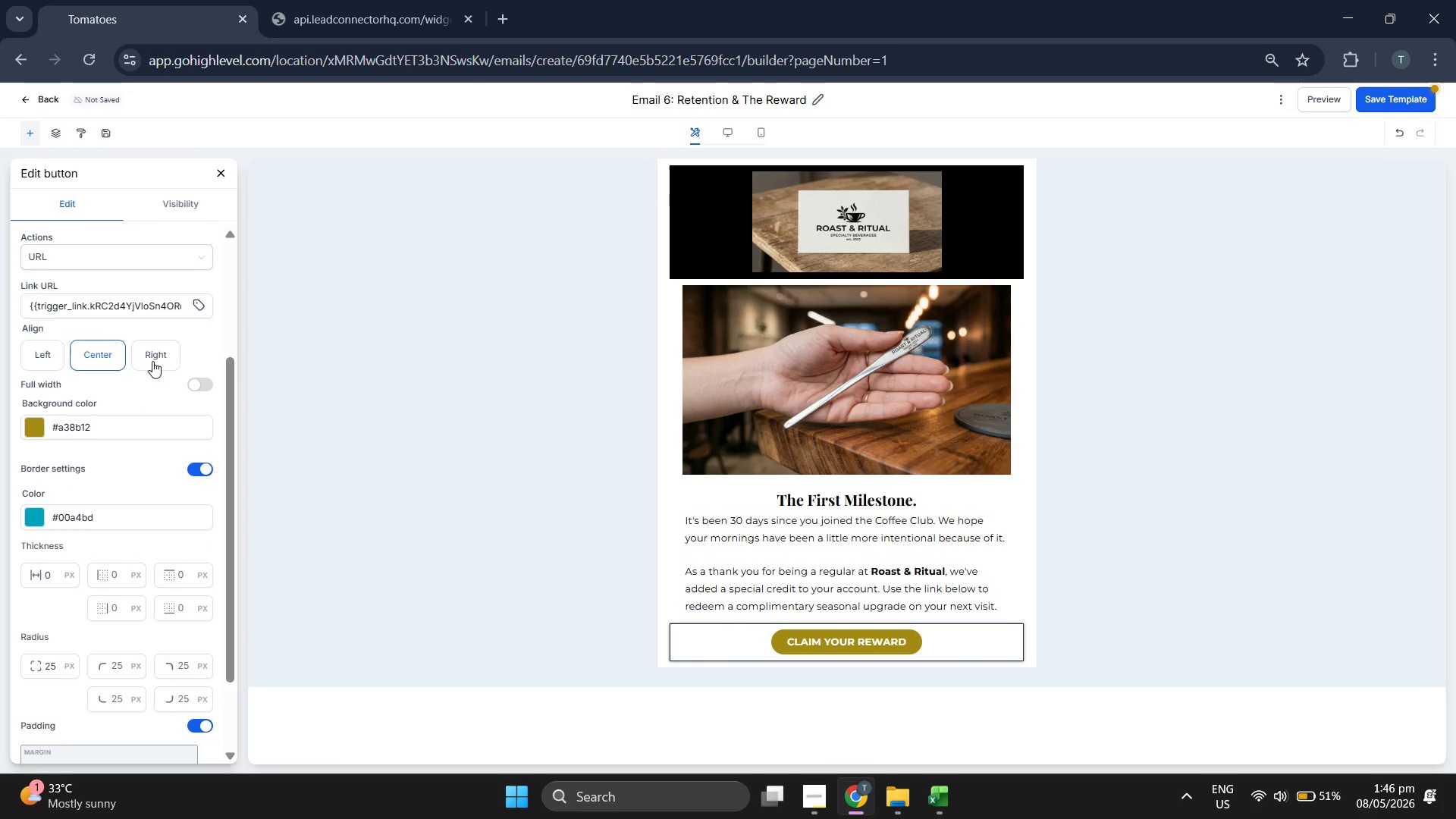 
scroll: coordinate [152, 359], scroll_direction: up, amount: 5.0
 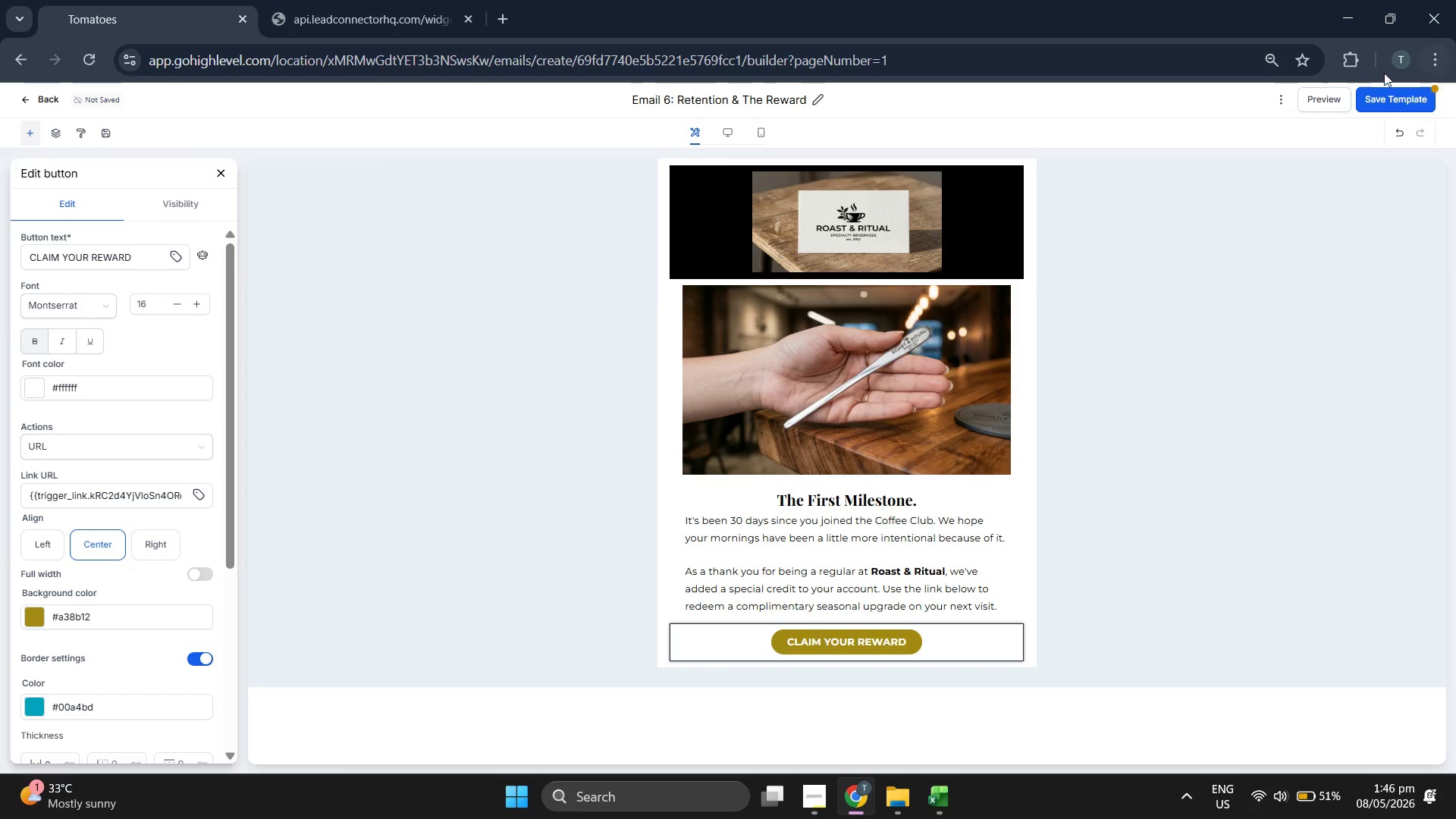 
left_click([1388, 95])
 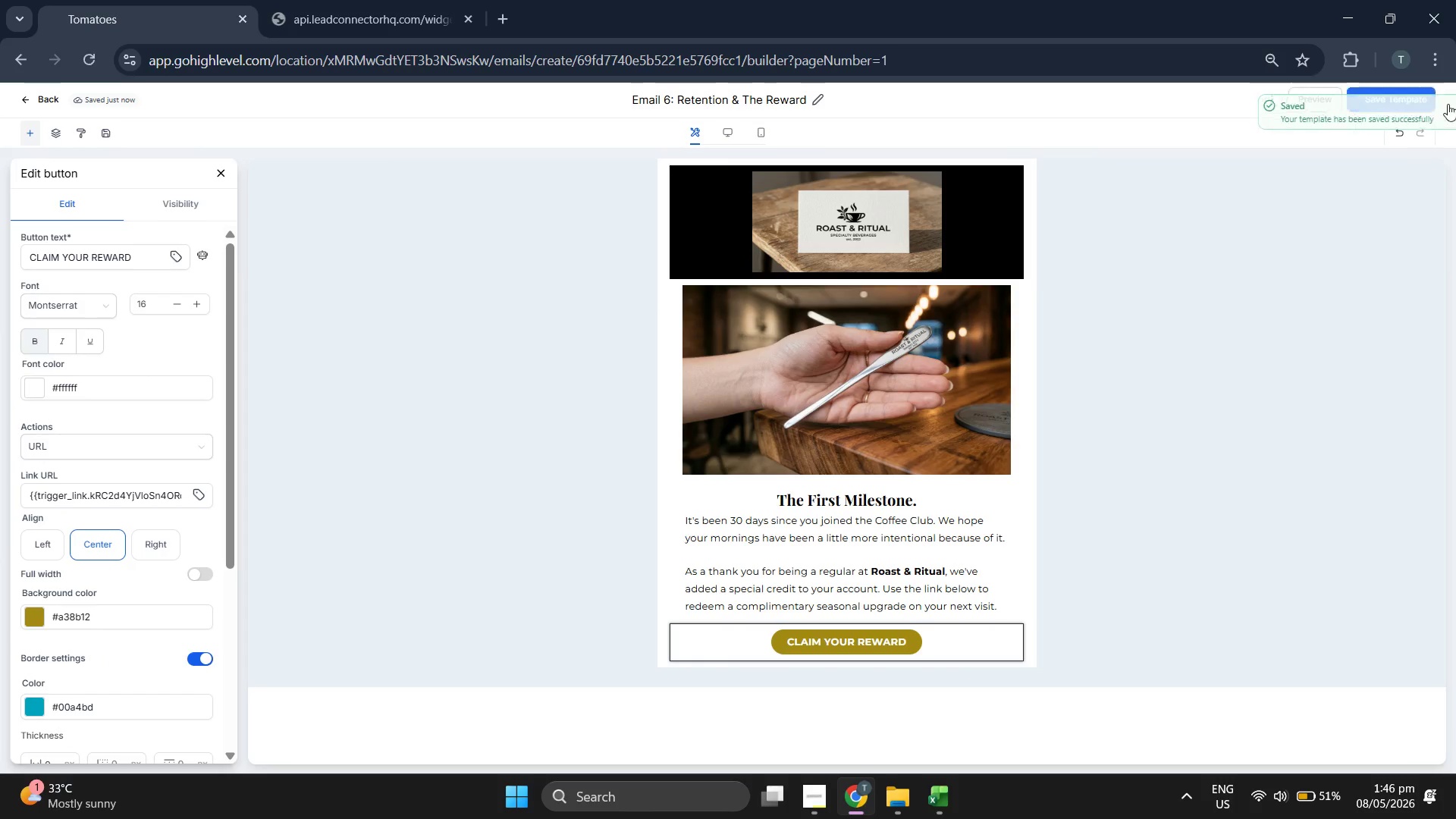 
left_click([1436, 102])
 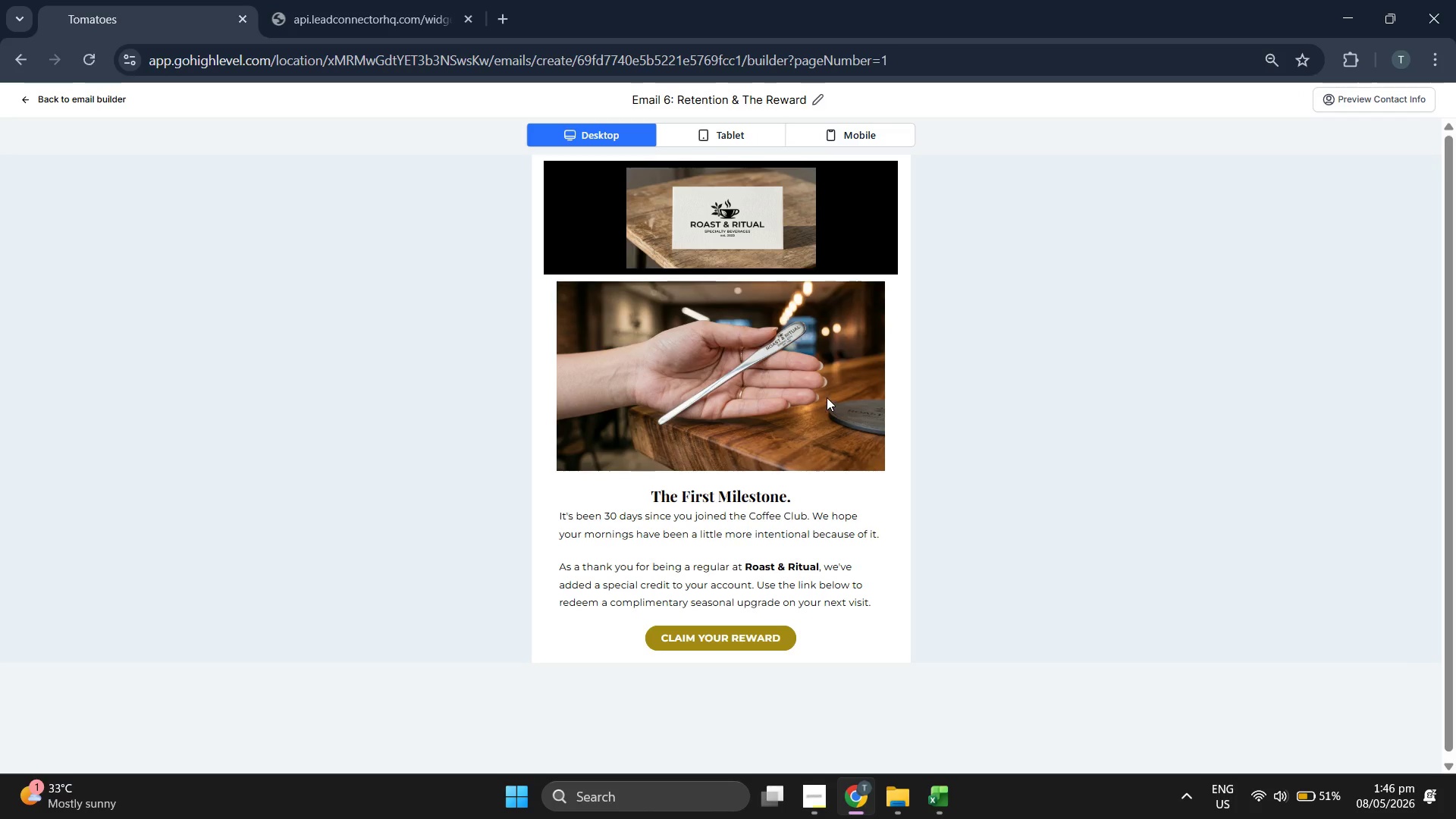 
left_click([875, 140])
 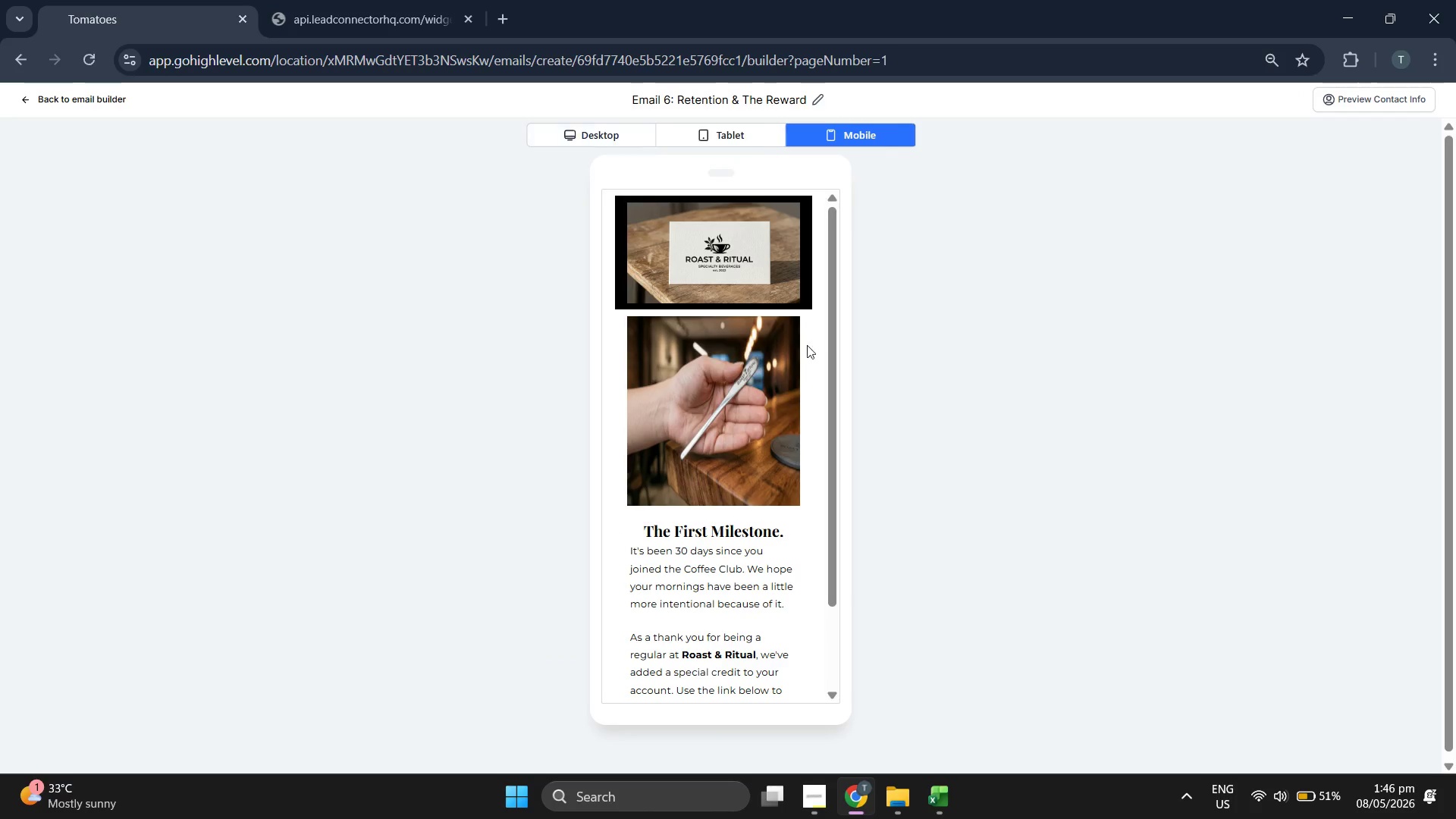 
scroll: coordinate [787, 357], scroll_direction: down, amount: 5.0
 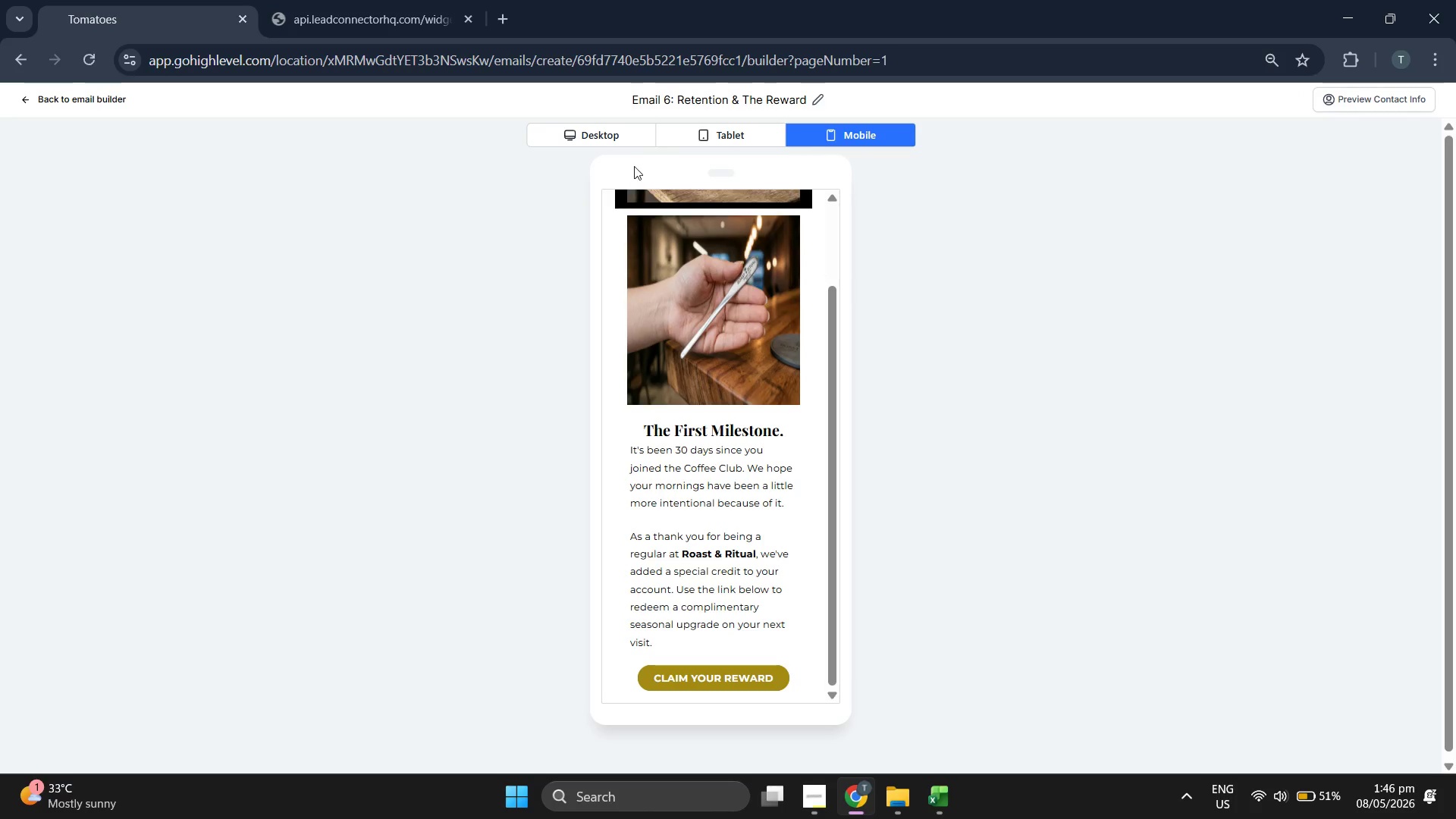 
left_click([613, 142])
 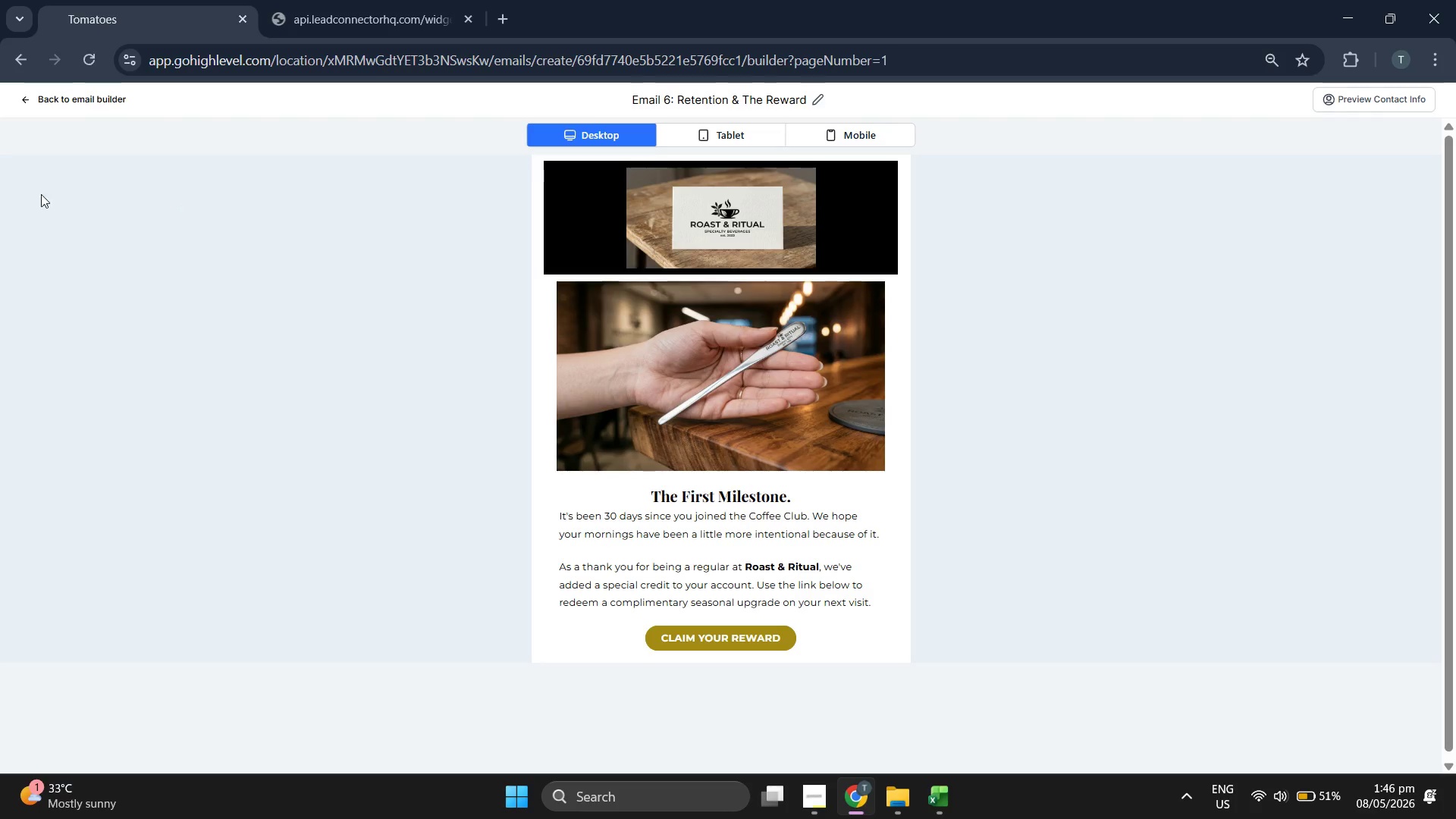 
mouse_move([46, 97])
 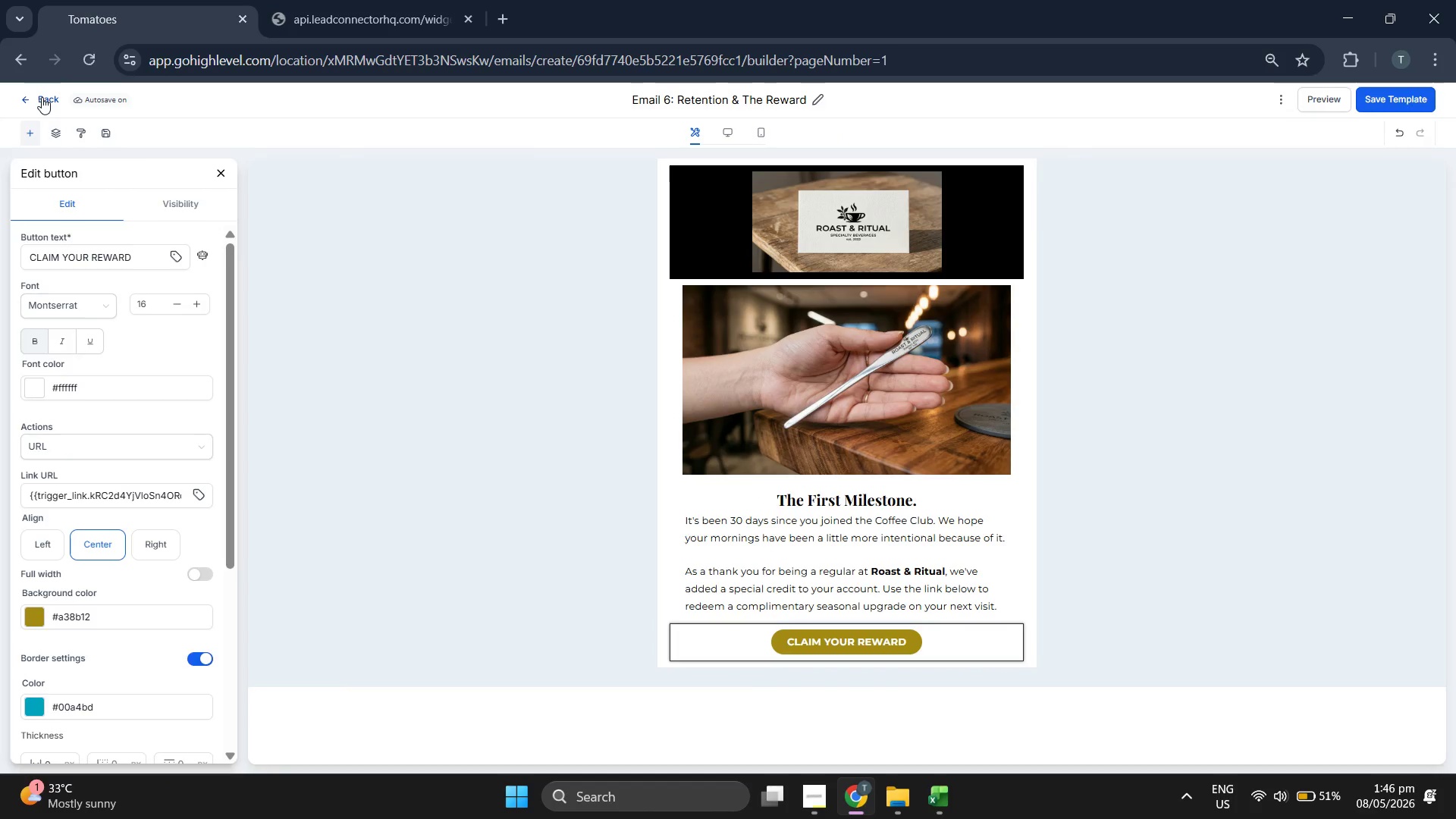 
left_click([42, 97])
 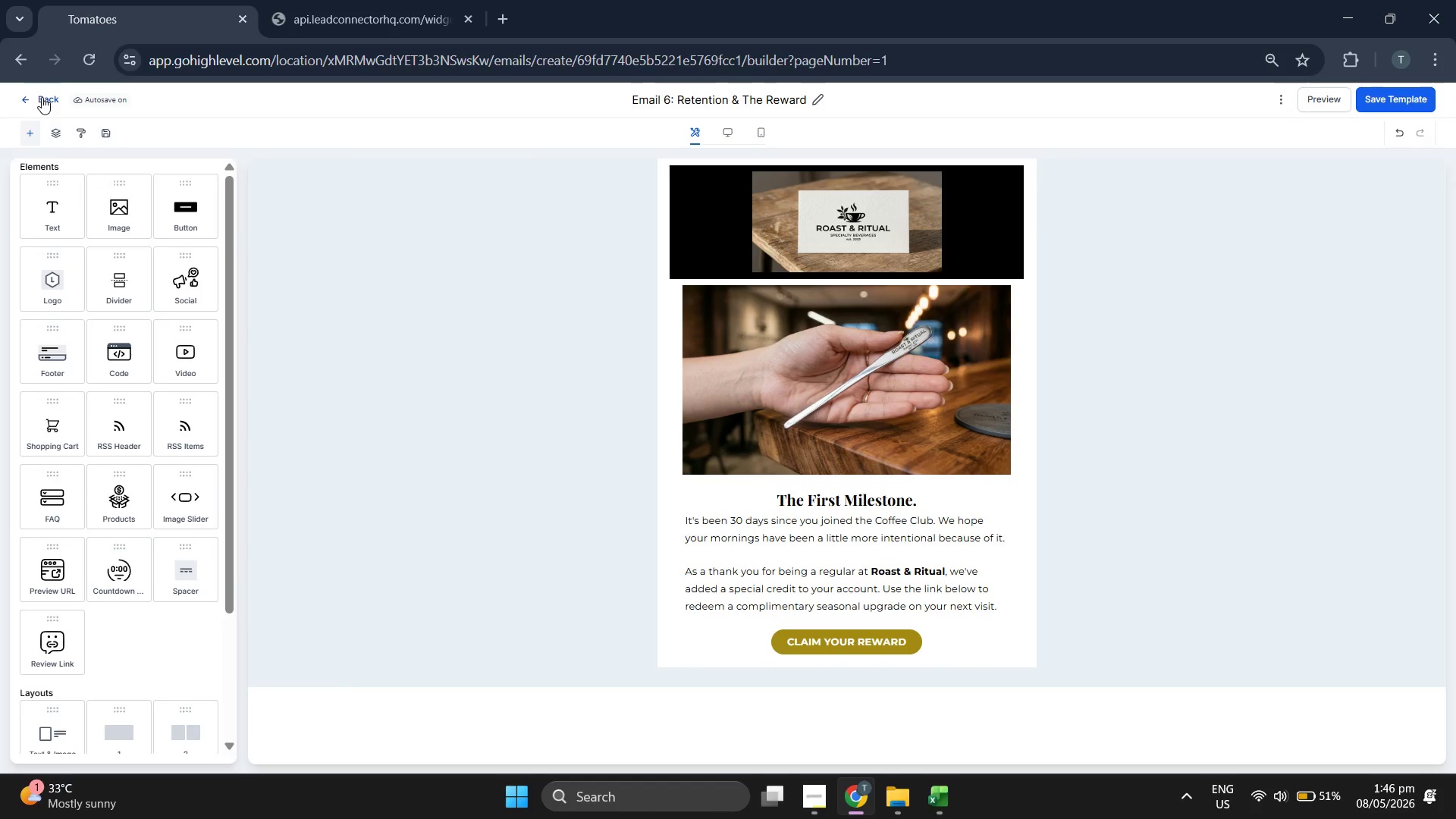 
wait(6.99)
 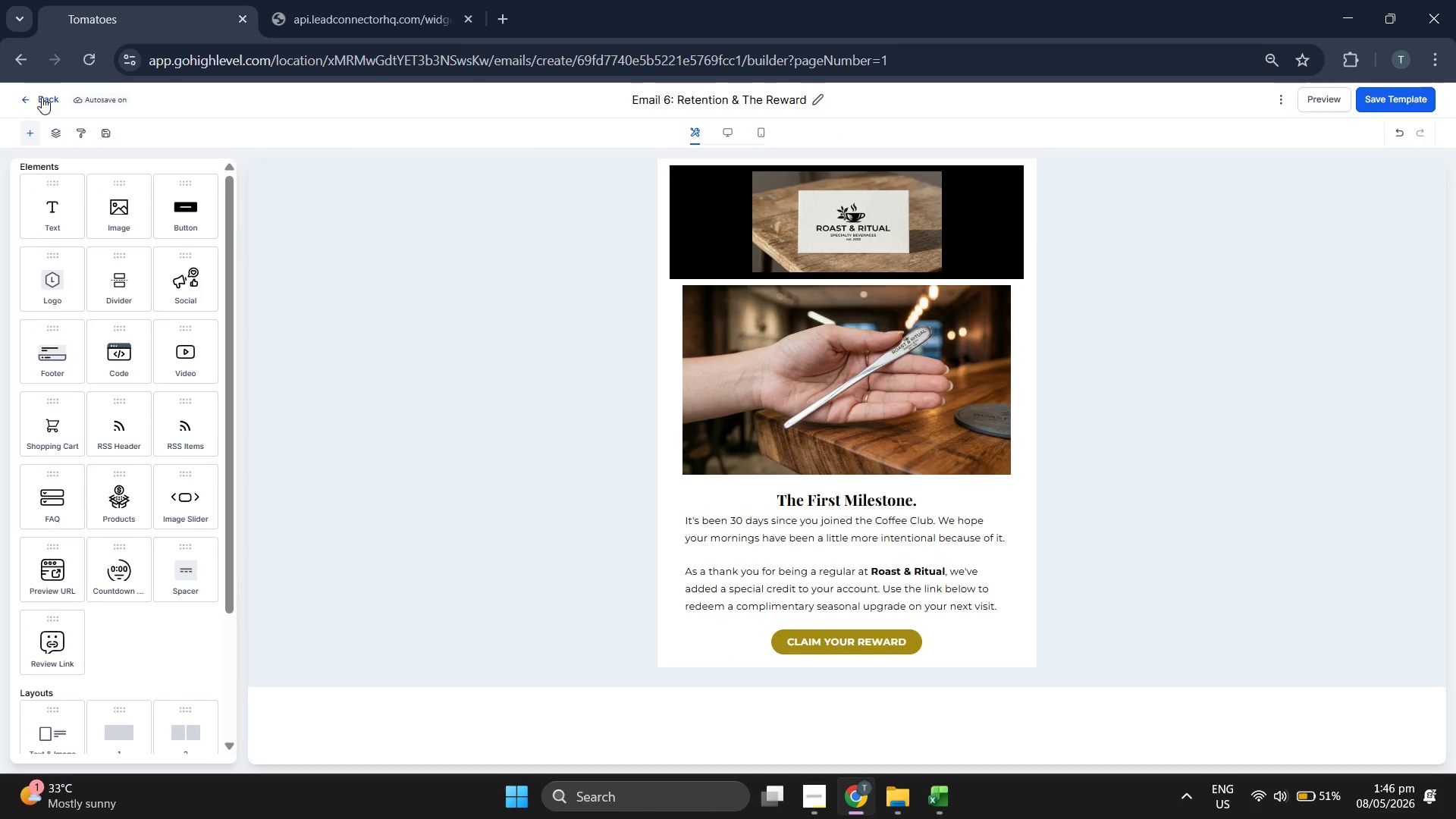 
left_click([1375, 105])
 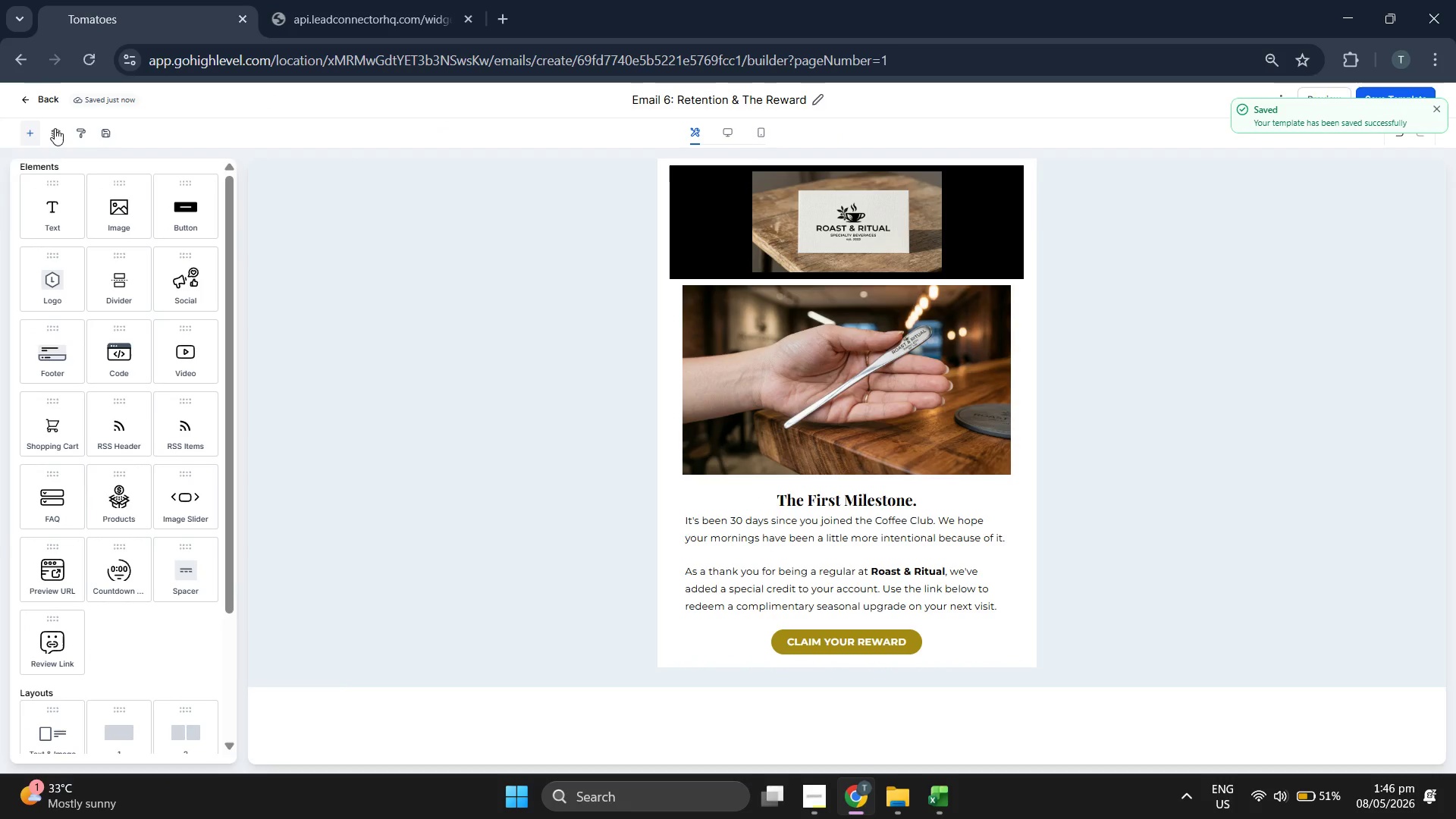 
left_click([53, 97])
 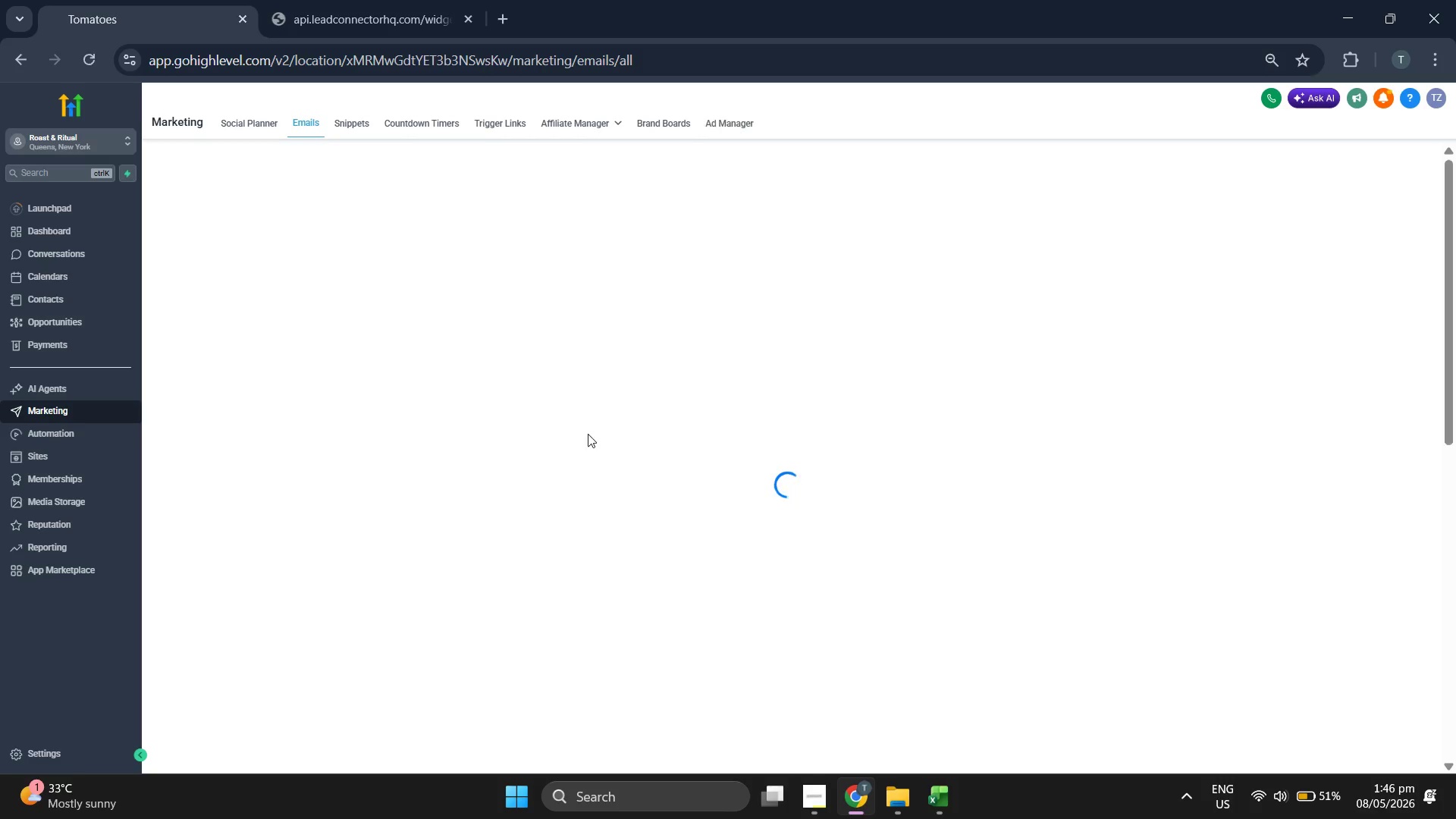 
mouse_move([548, 460])
 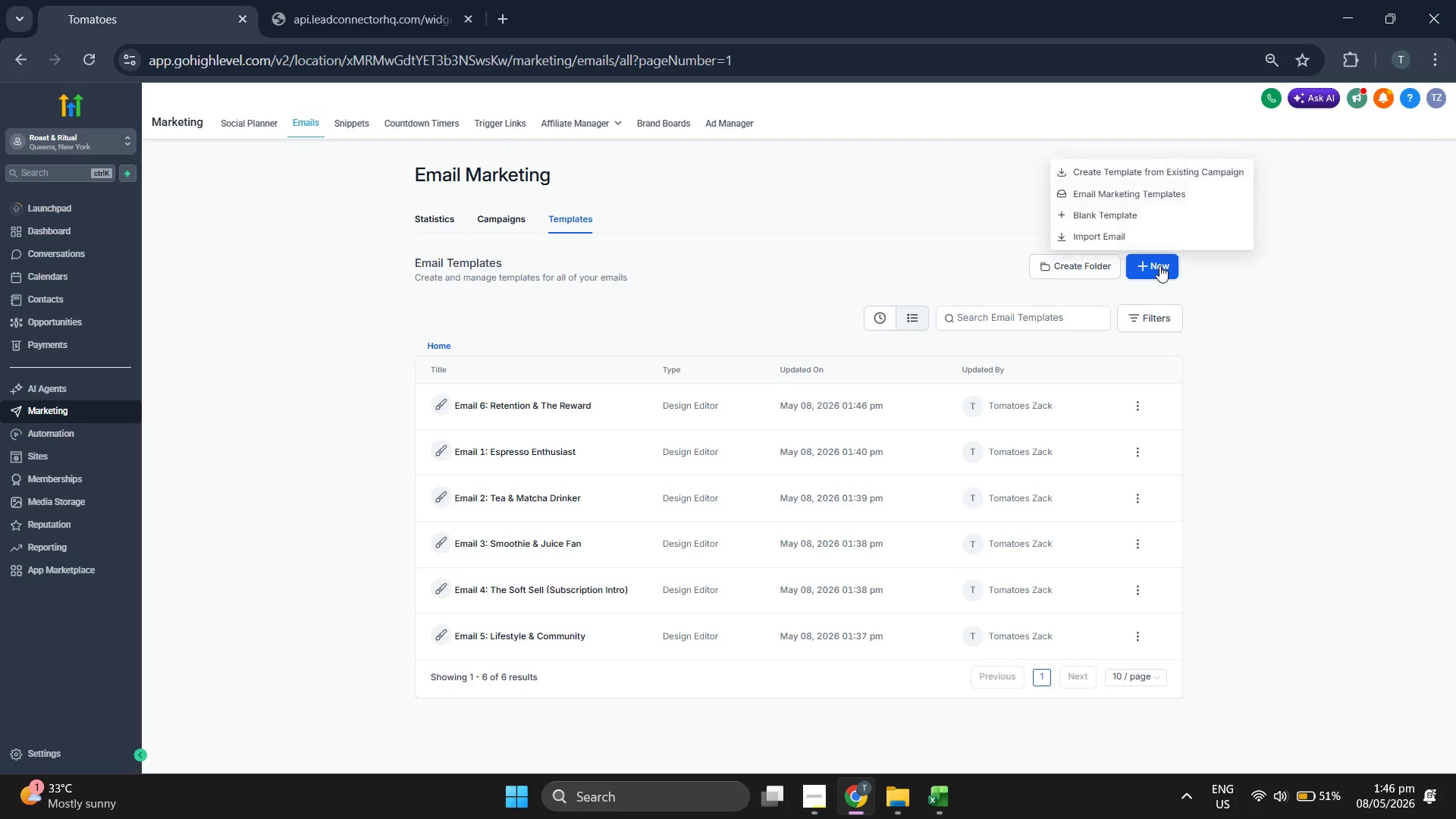 
left_click([1142, 218])
 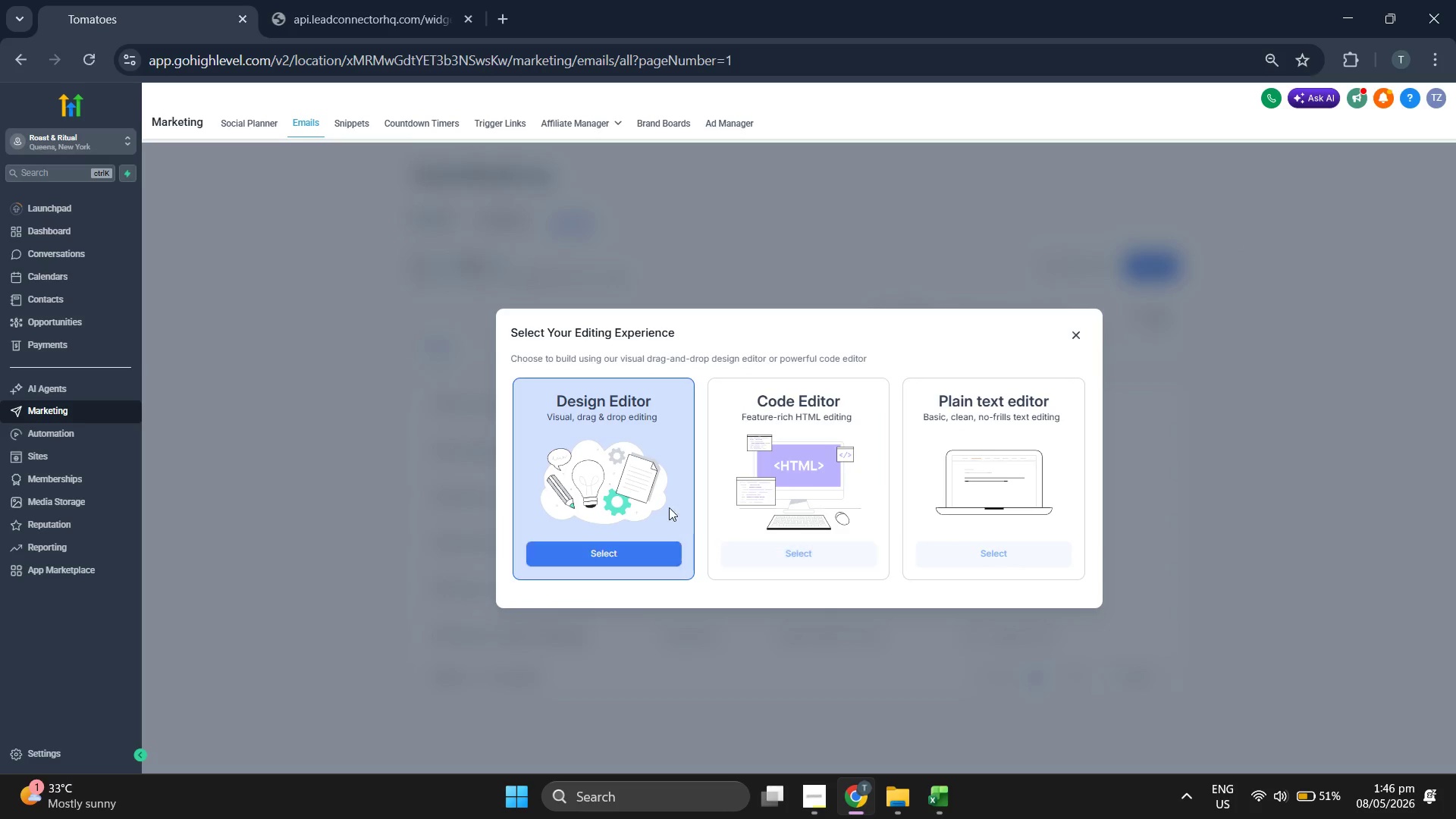 
left_click([636, 549])
 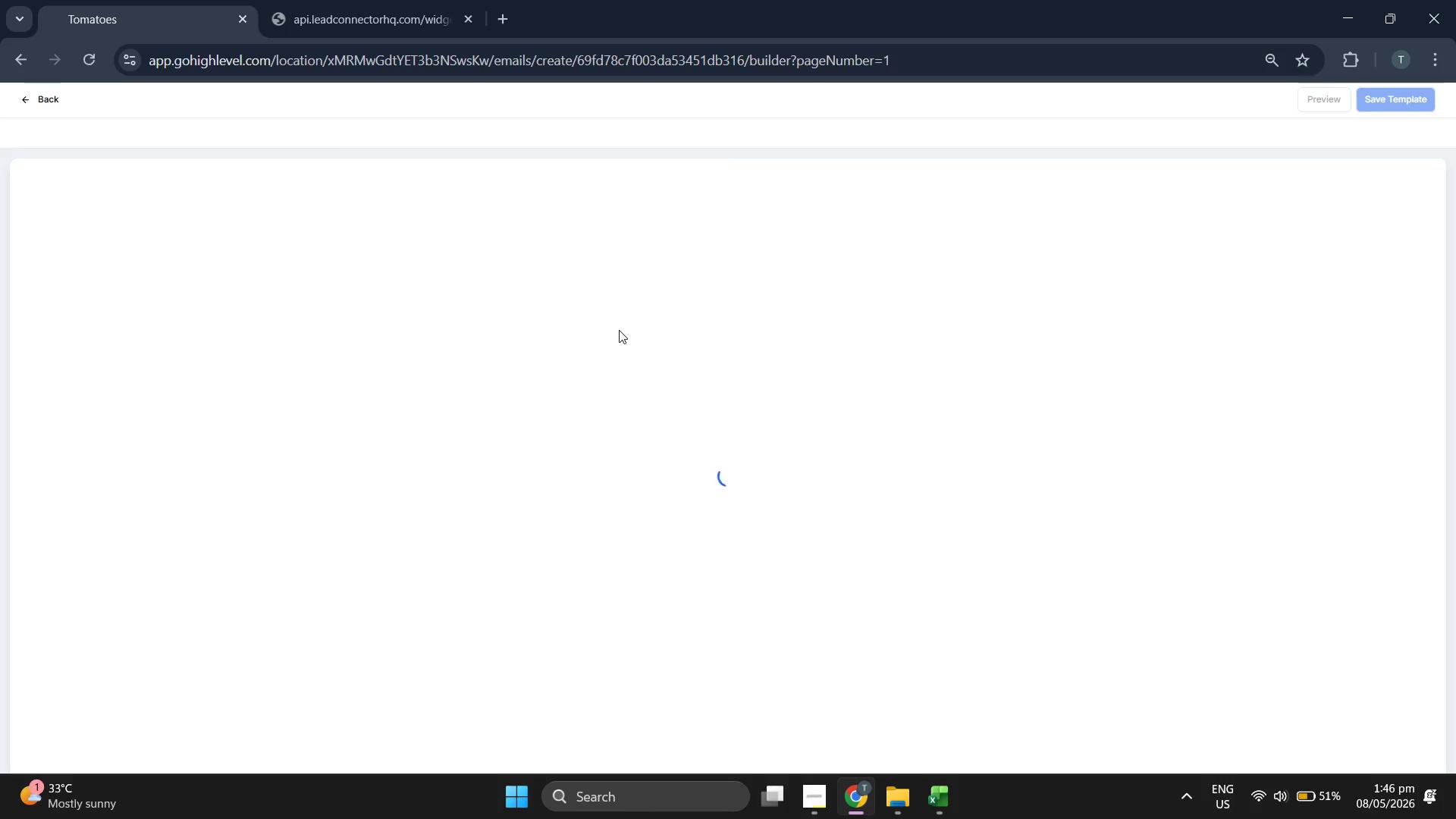 
wait(6.66)
 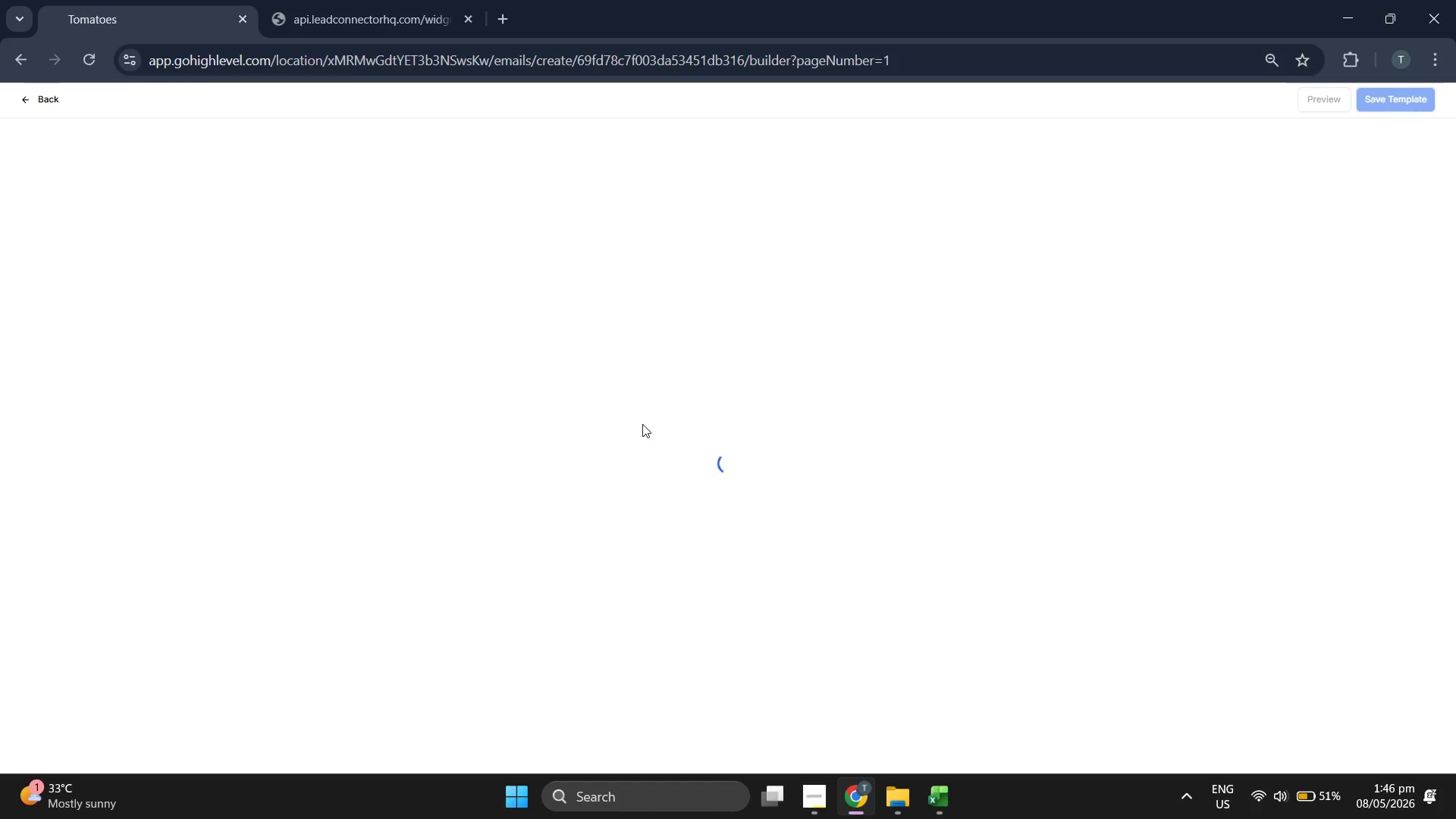 
left_click([720, 89])
 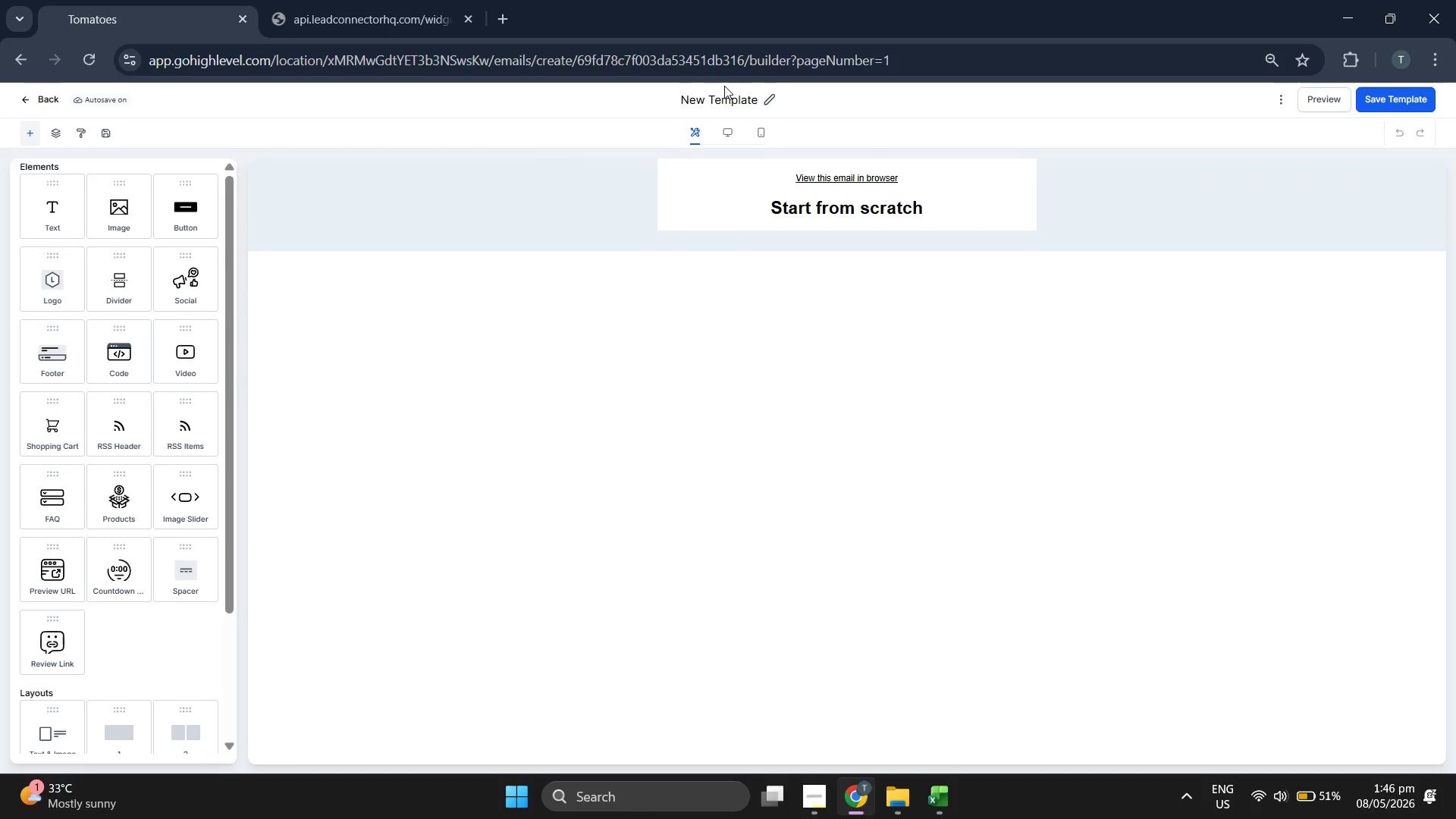 
double_click([726, 94])
 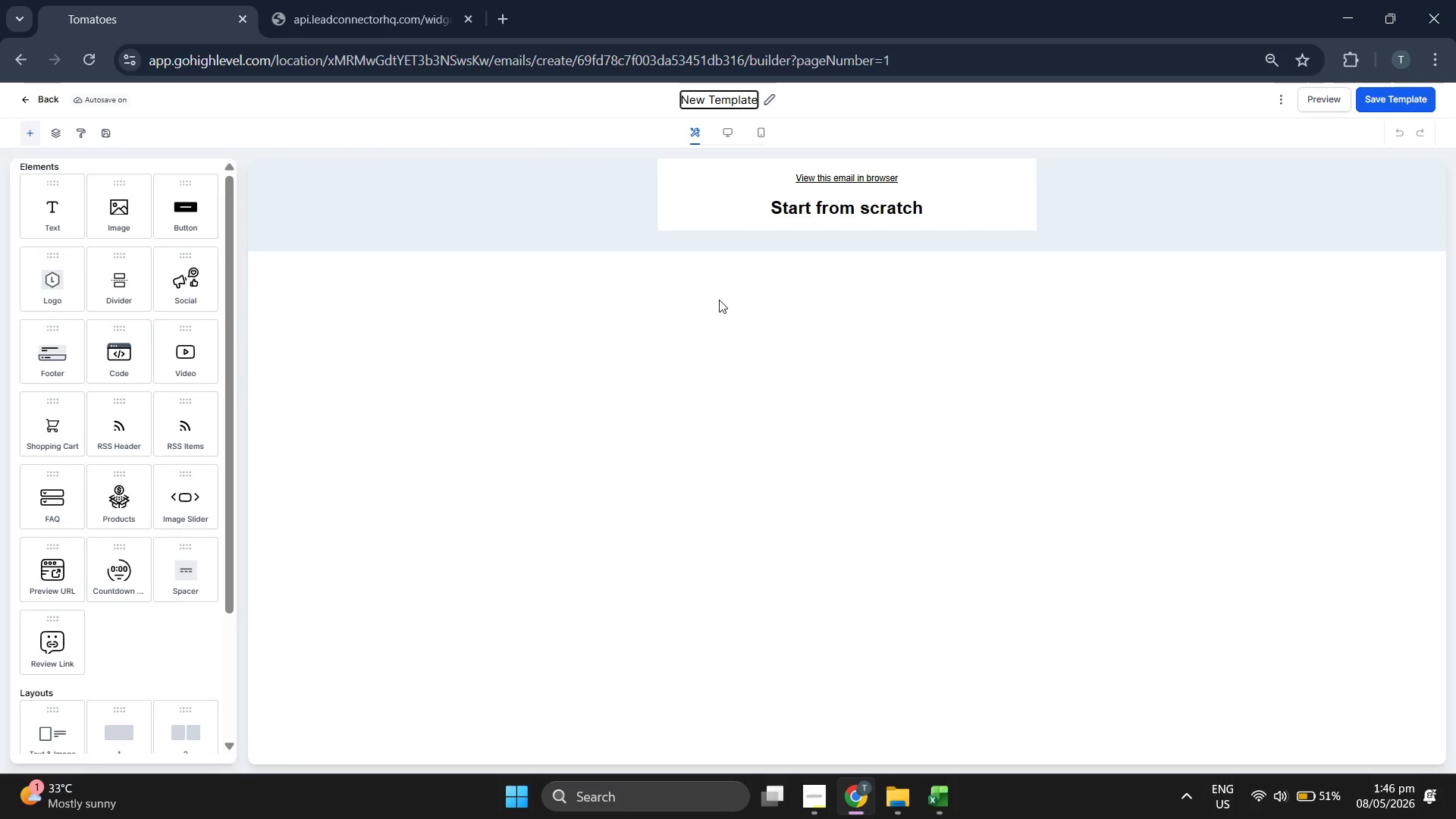 
key(ArrowRight)
 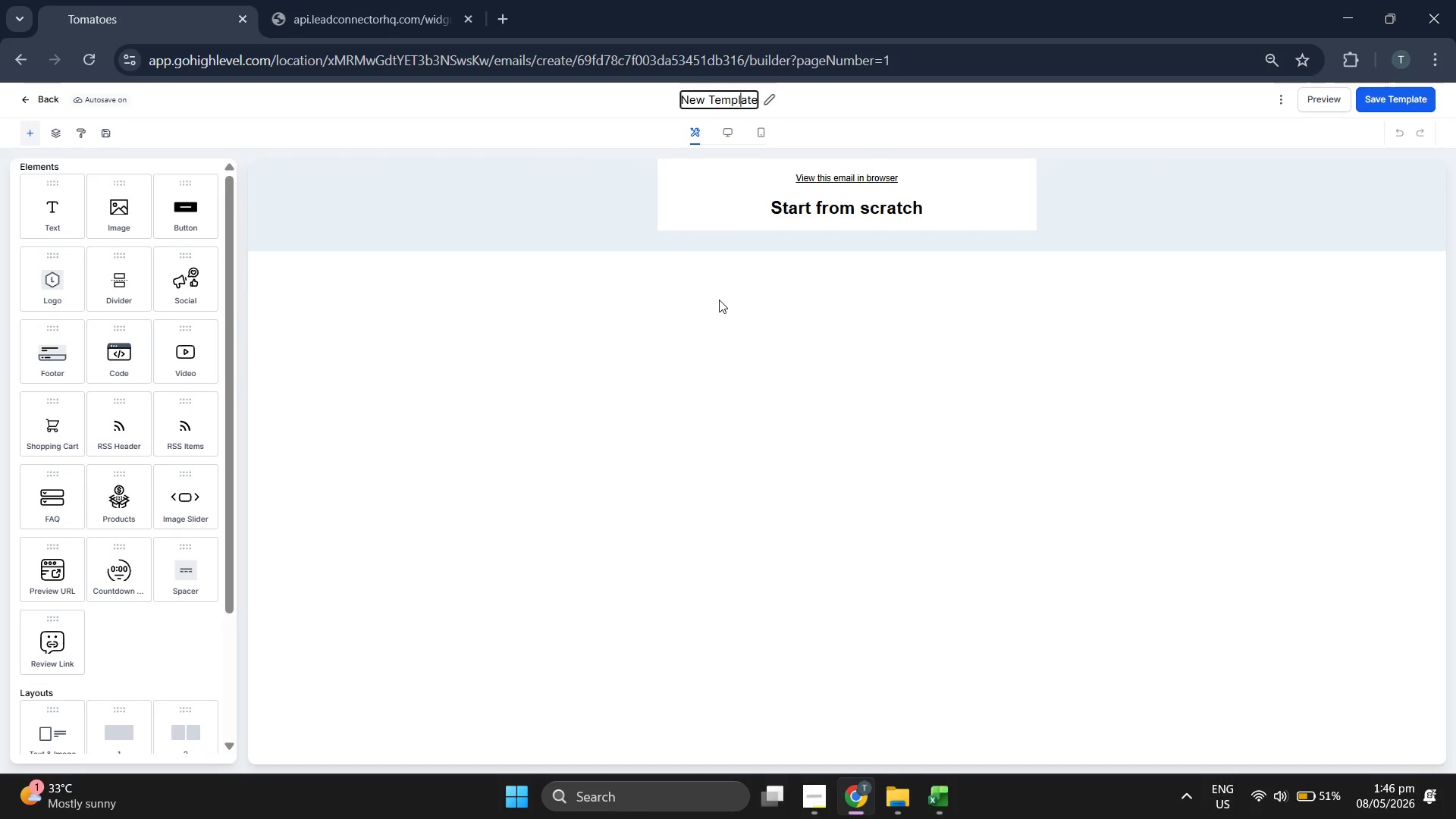 
key(ArrowRight)
 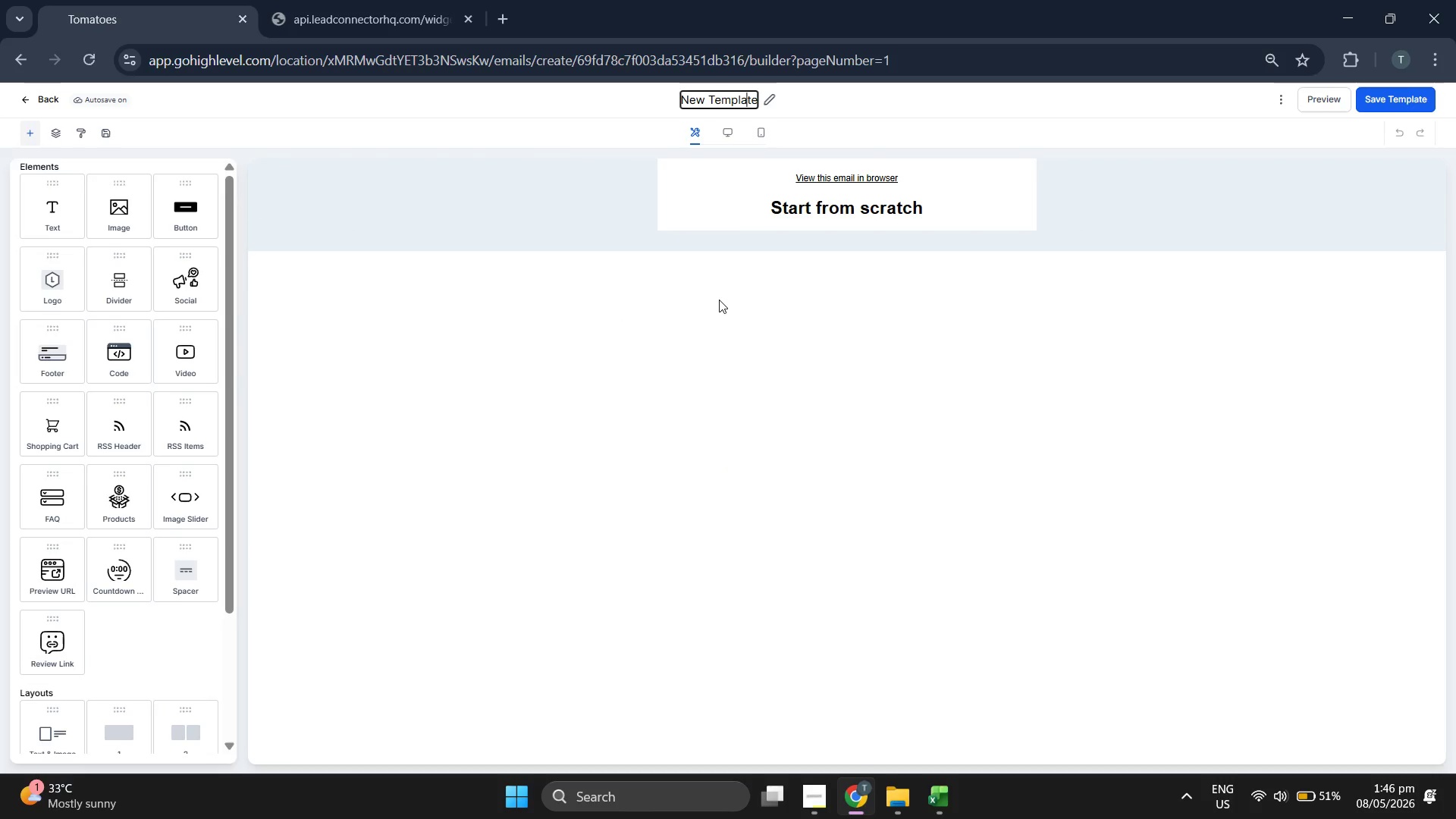 
key(ArrowRight)
 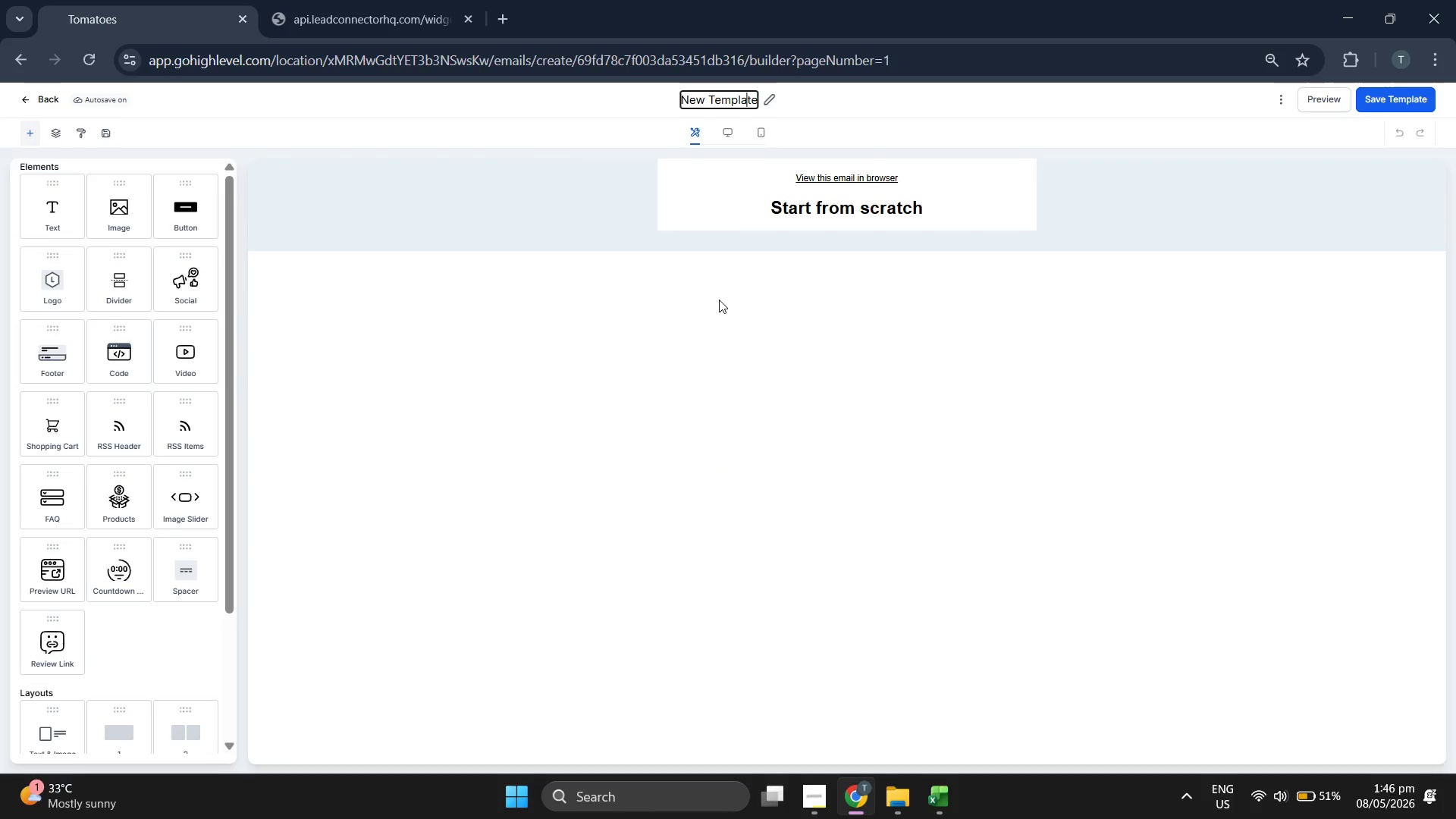 
key(ArrowRight)
 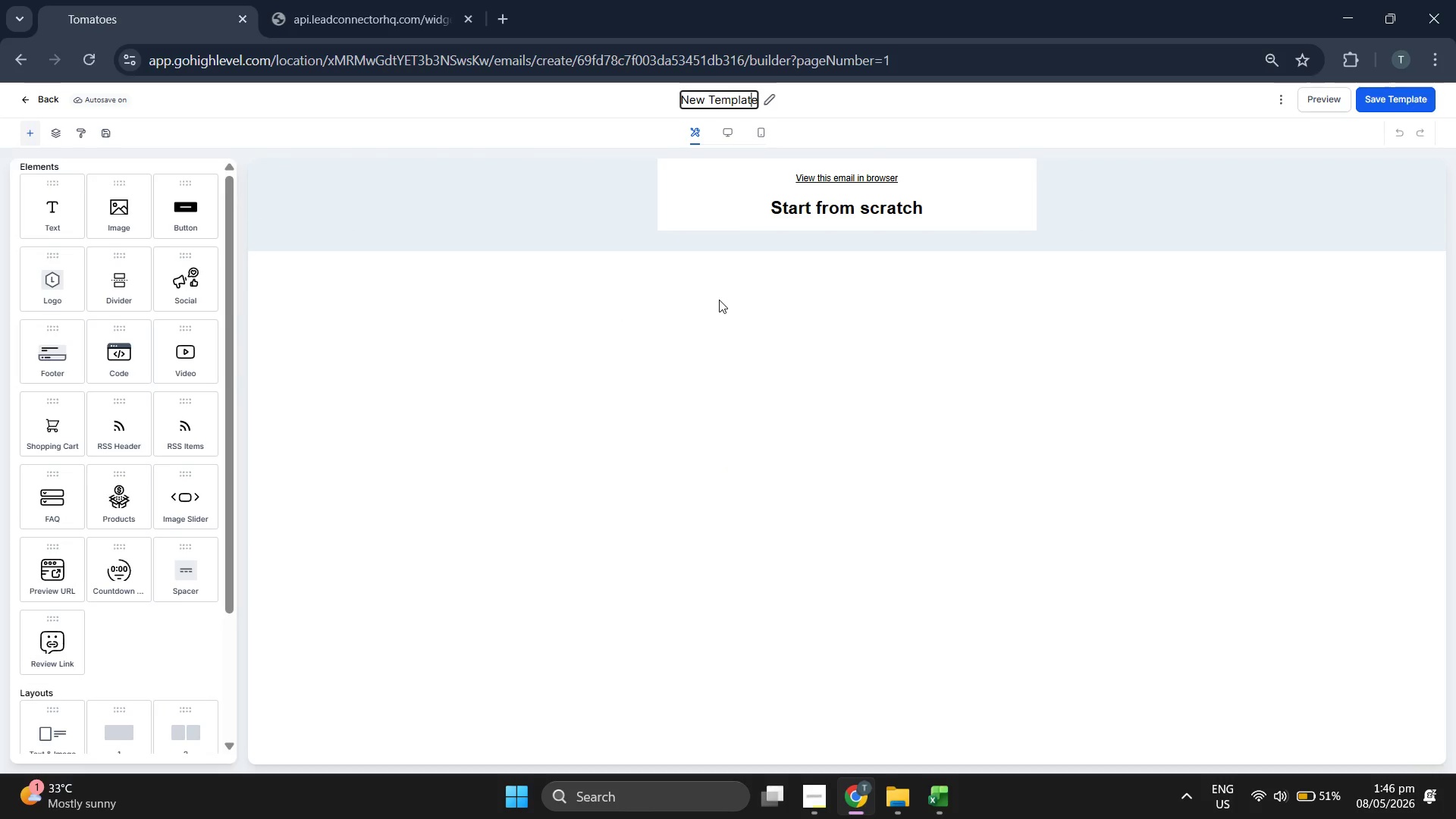 
key(ArrowRight)
 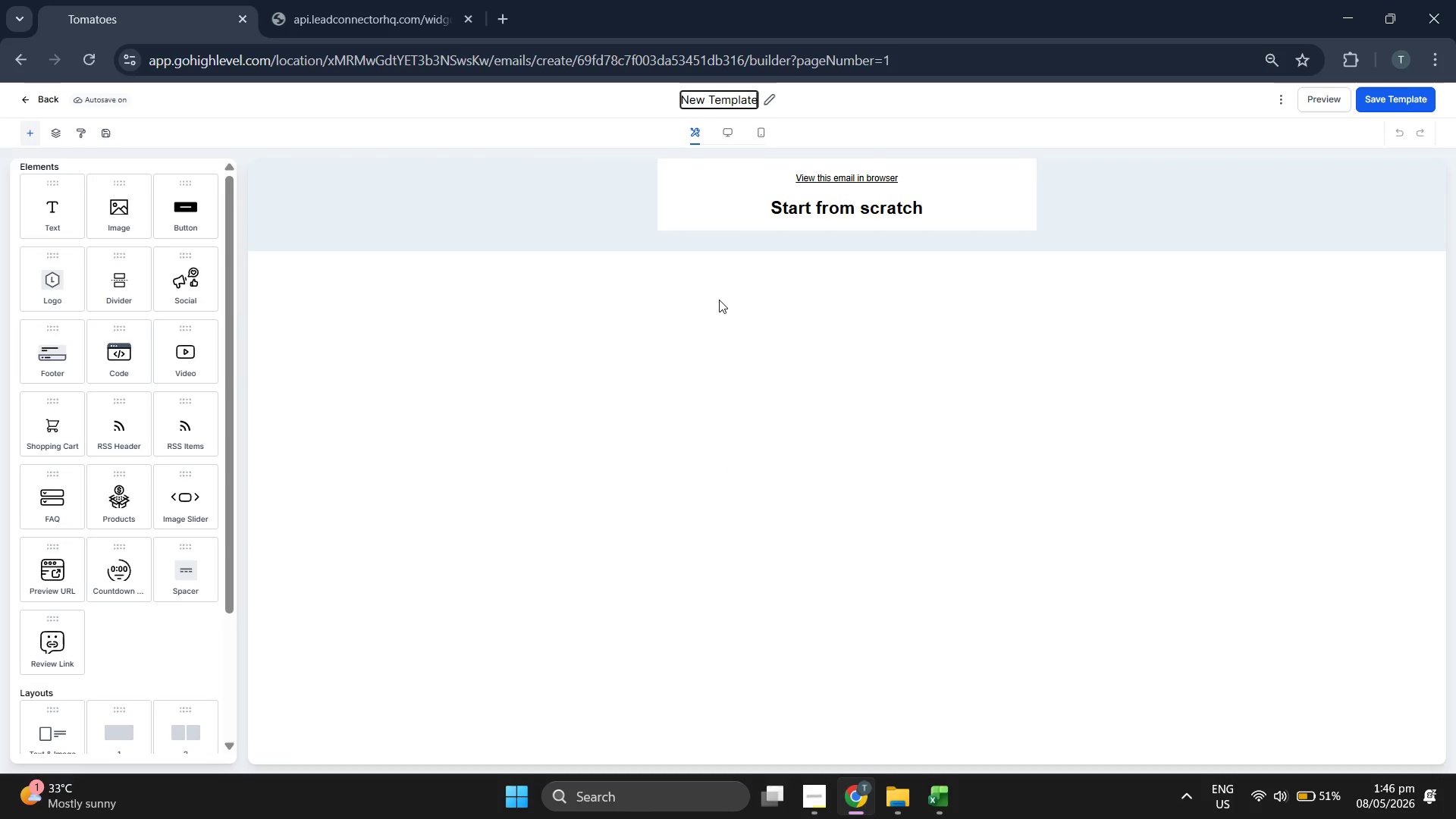 
key(ArrowRight)
 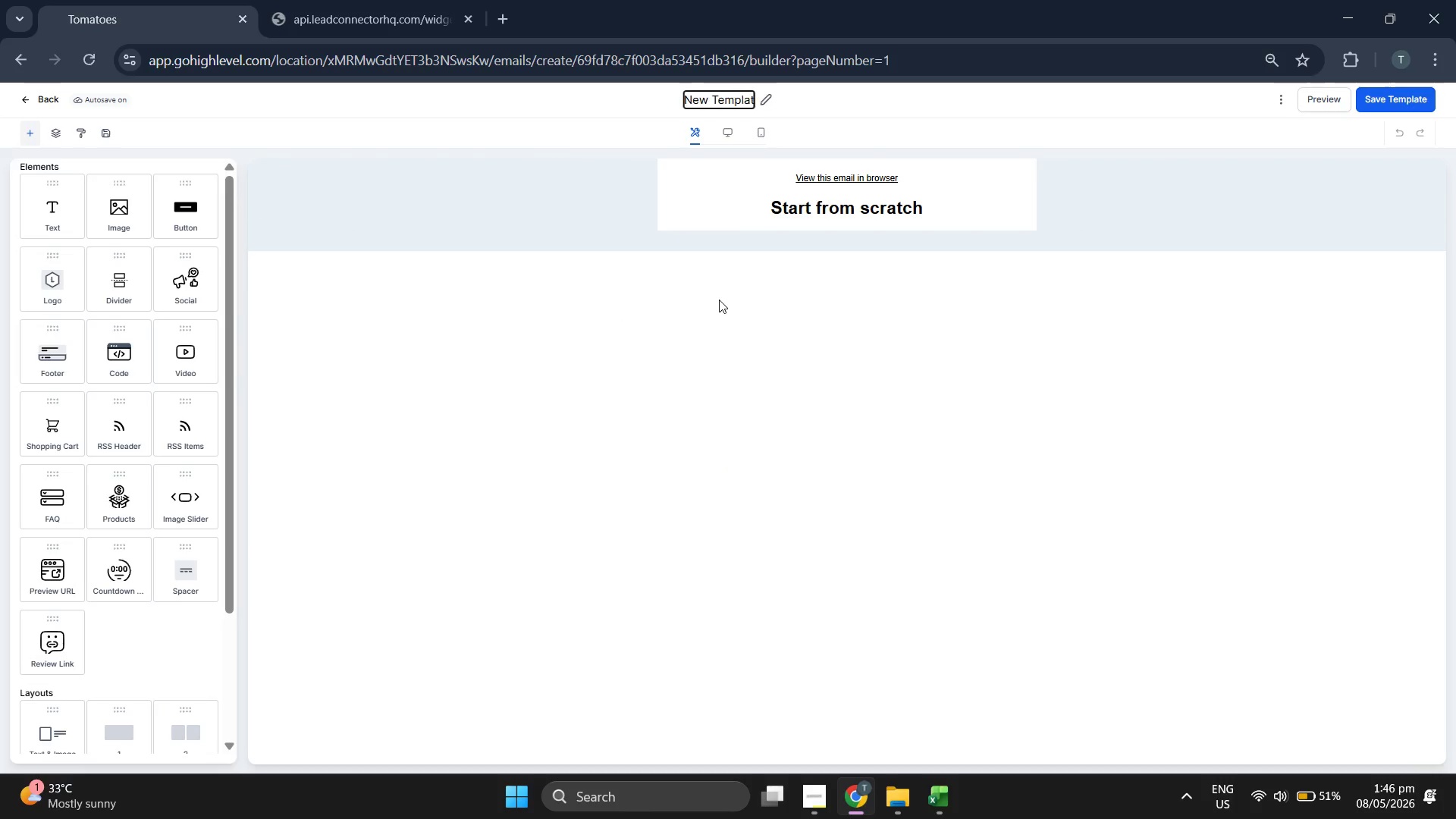 
key(Backspace)
key(Backspace)
key(Backspace)
key(Backspace)
key(Backspace)
key(Backspace)
key(Backspace)
key(Backspace)
key(Backspace)
key(Backspace)
key(Backspace)
key(Backspace)
type(t)
key(Backspace)
type(TE)
key(Backspace)
type(emap)
key(Backspace)
key(Backspace)
type(plate: We )
key(Backspace)
key(Backspace)
key(Backspace)
type(Te )
key(Backspace)
key(Backspace)
type(he "We mi)
key(Backspace)
key(Backspace)
type(Miss You" Re-eg)
key(Backspace)
type(ngagement)
 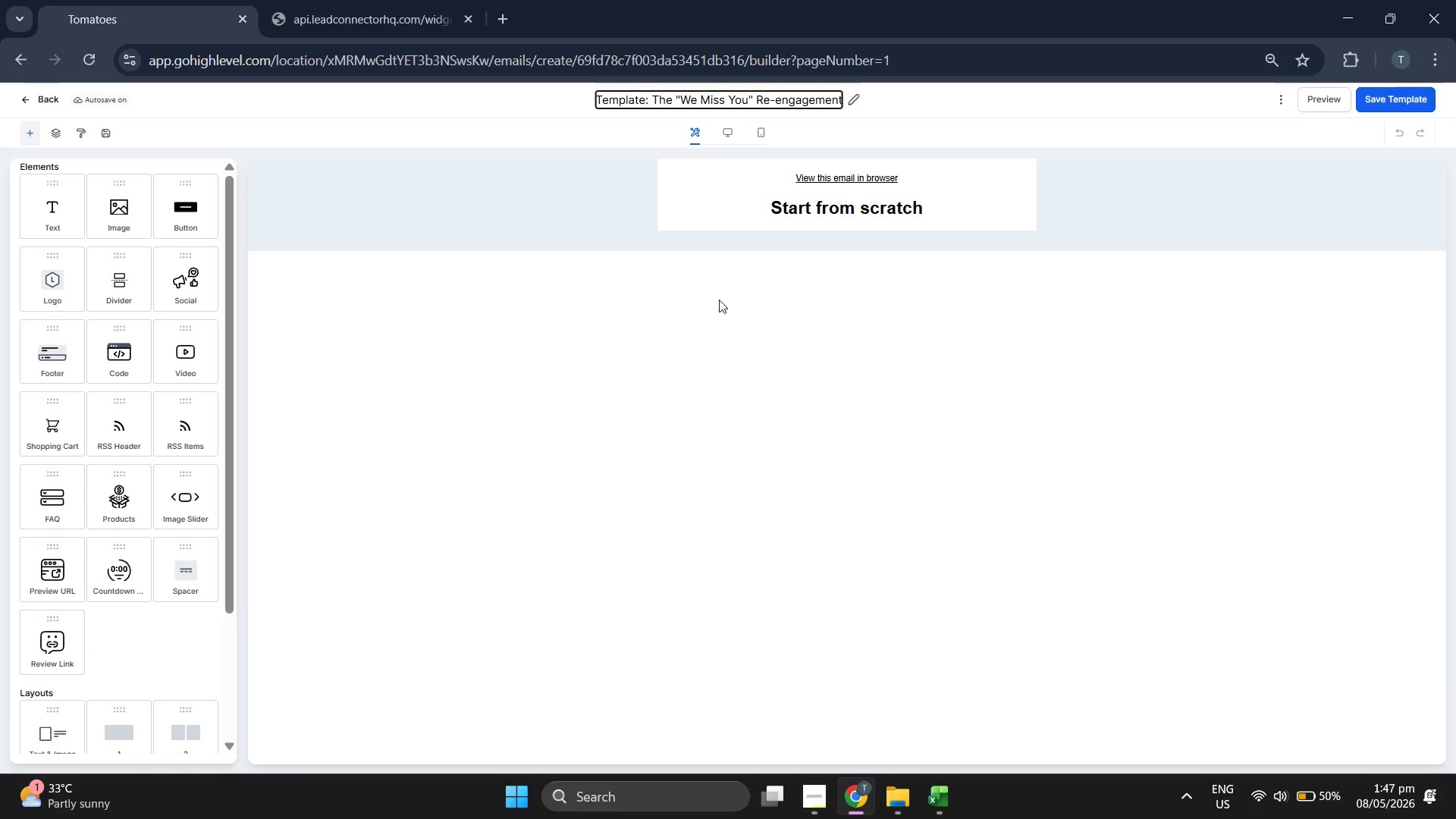 
left_click_drag(start_coordinate=[65, 289], to_coordinate=[812, 171])
 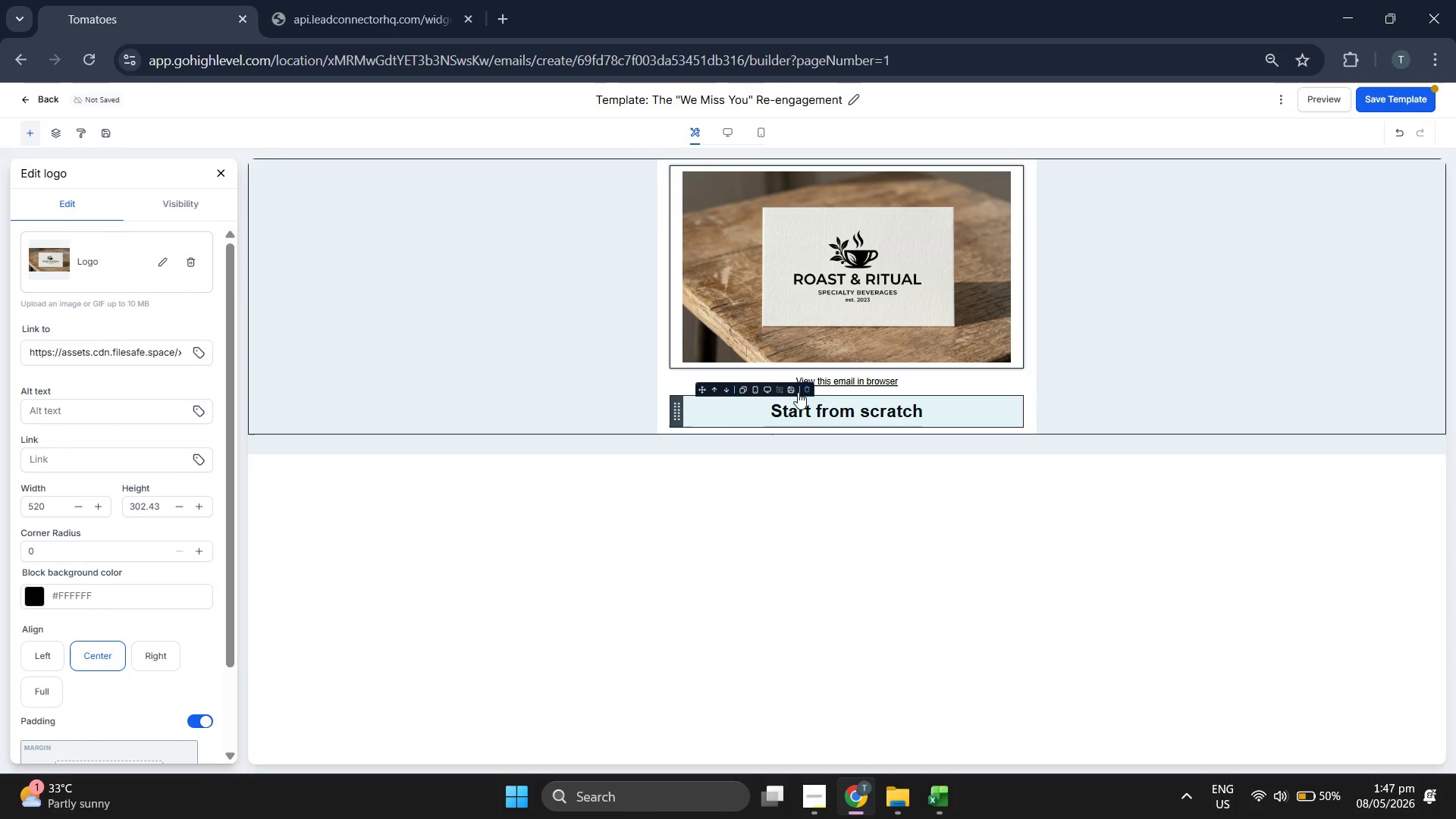 
left_click([806, 390])
 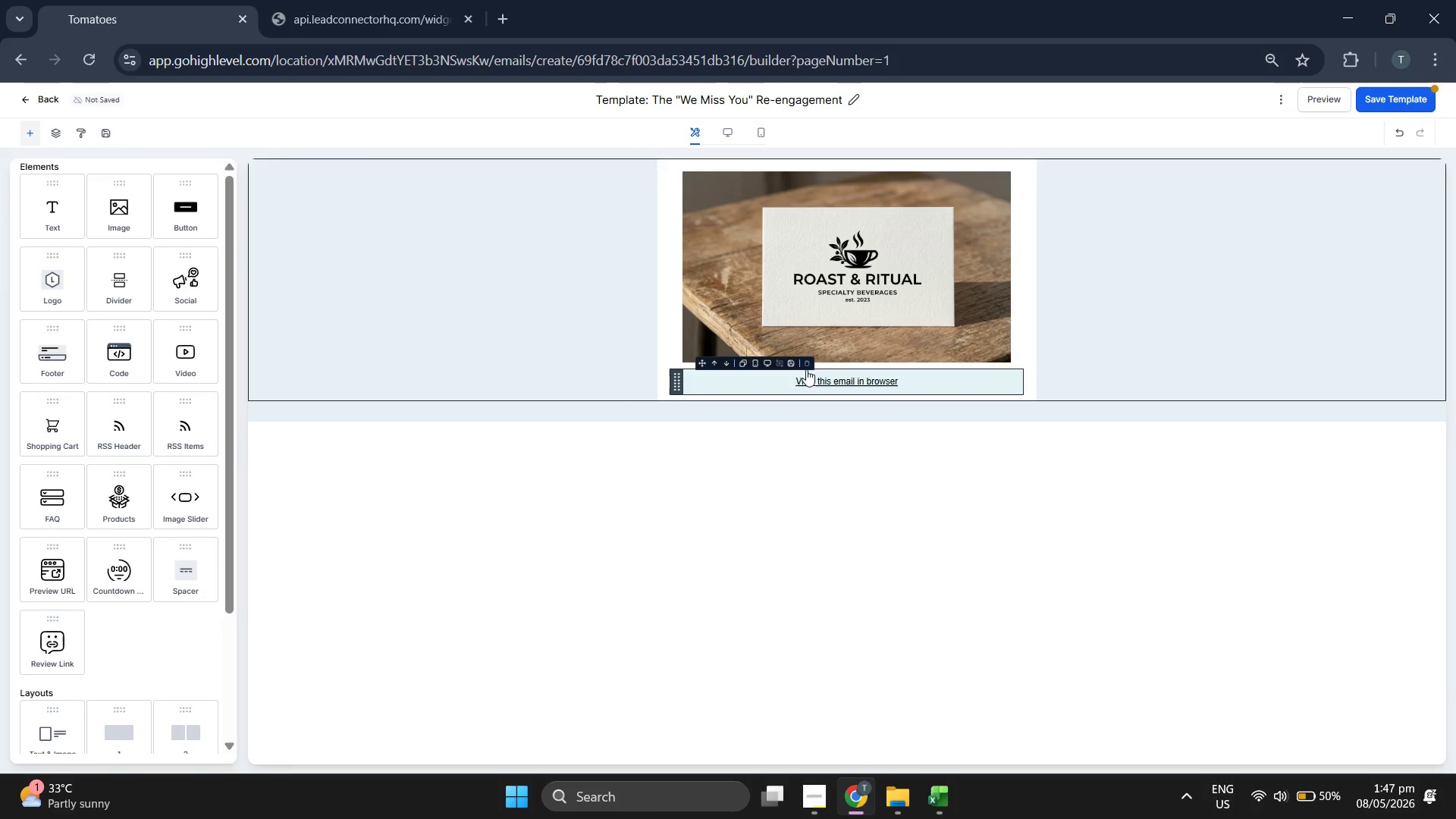 
left_click([804, 359])
 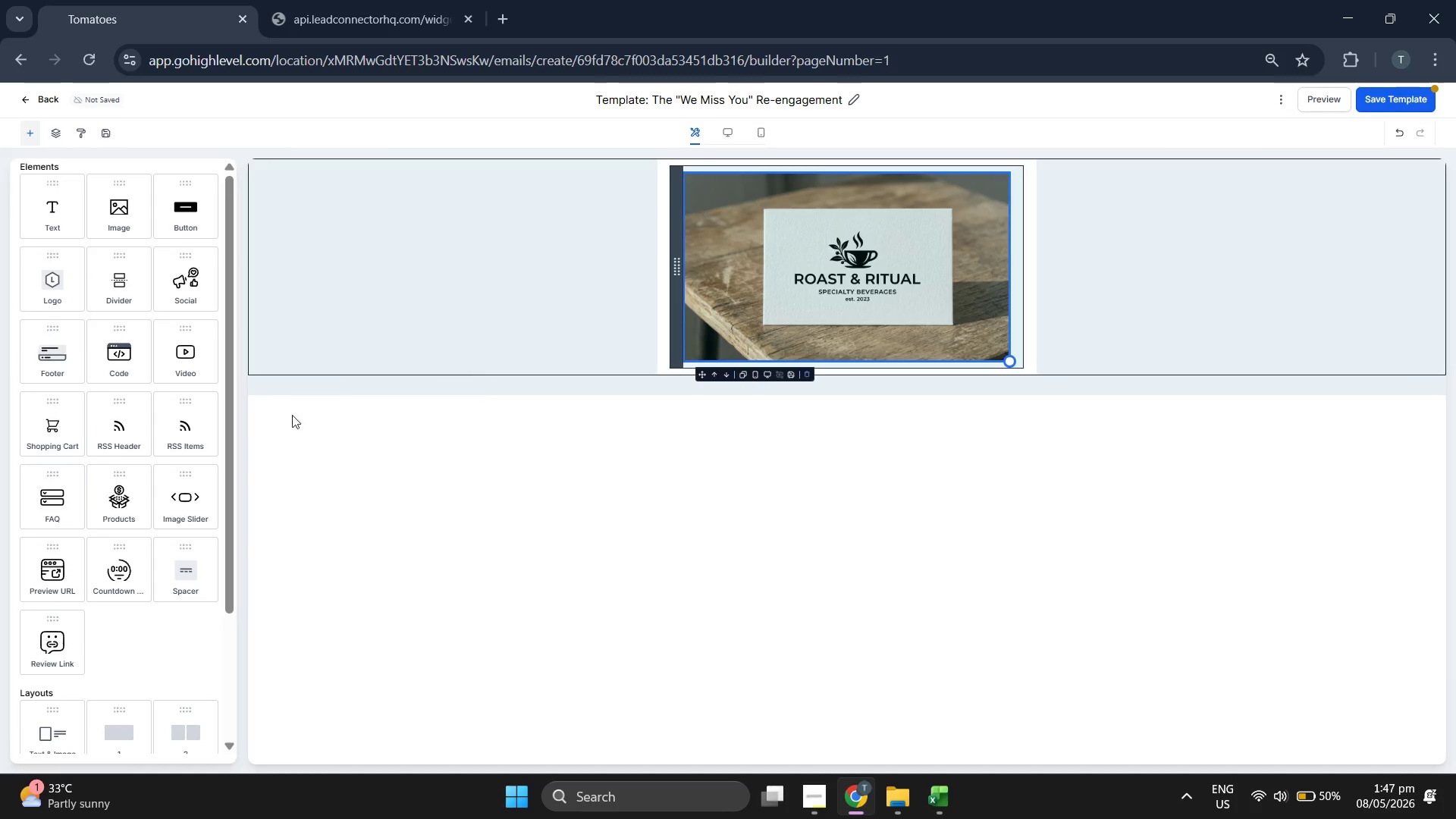 
scroll: coordinate [162, 422], scroll_direction: down, amount: 1.0
 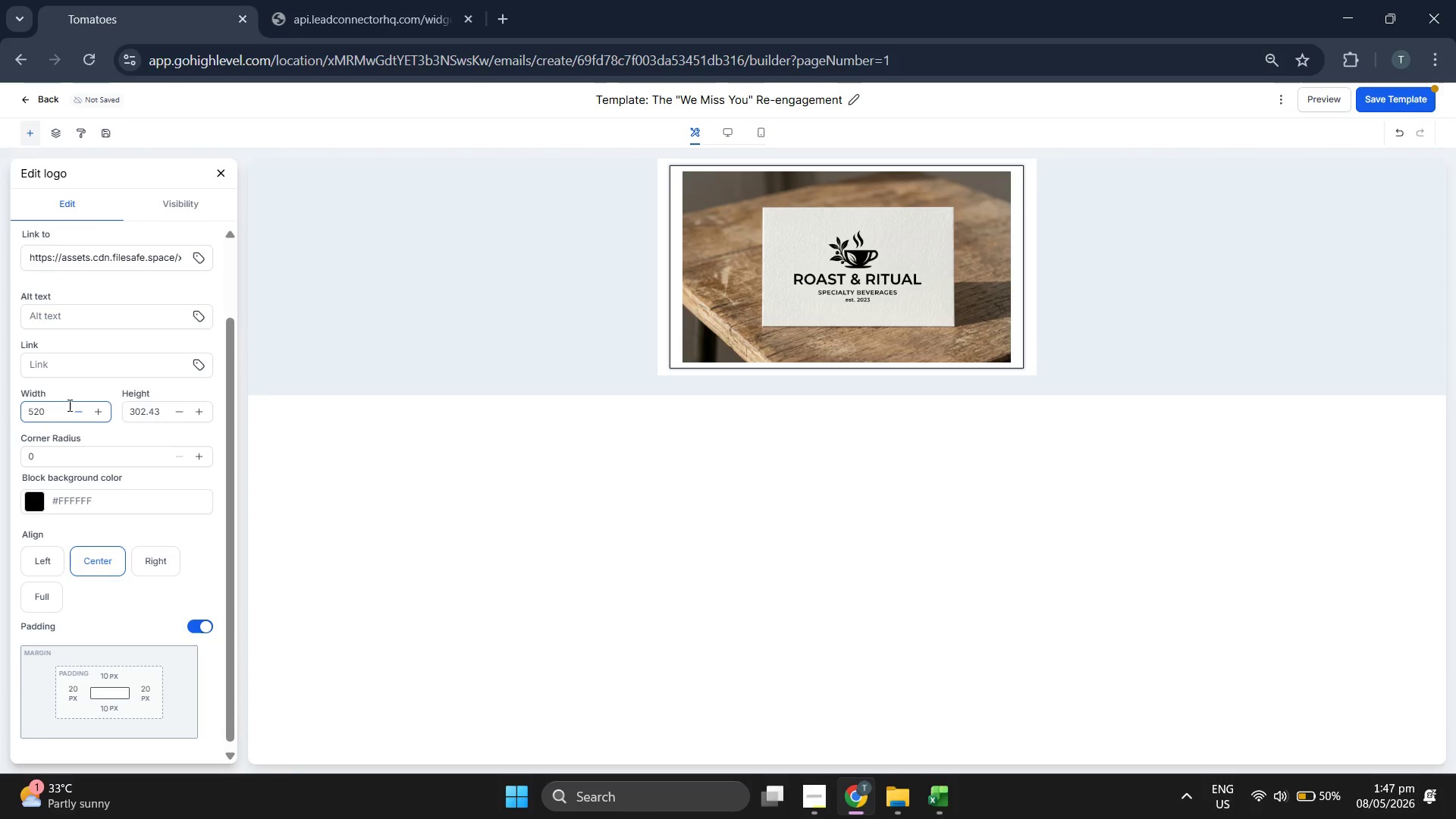 
double_click([67, 406])
 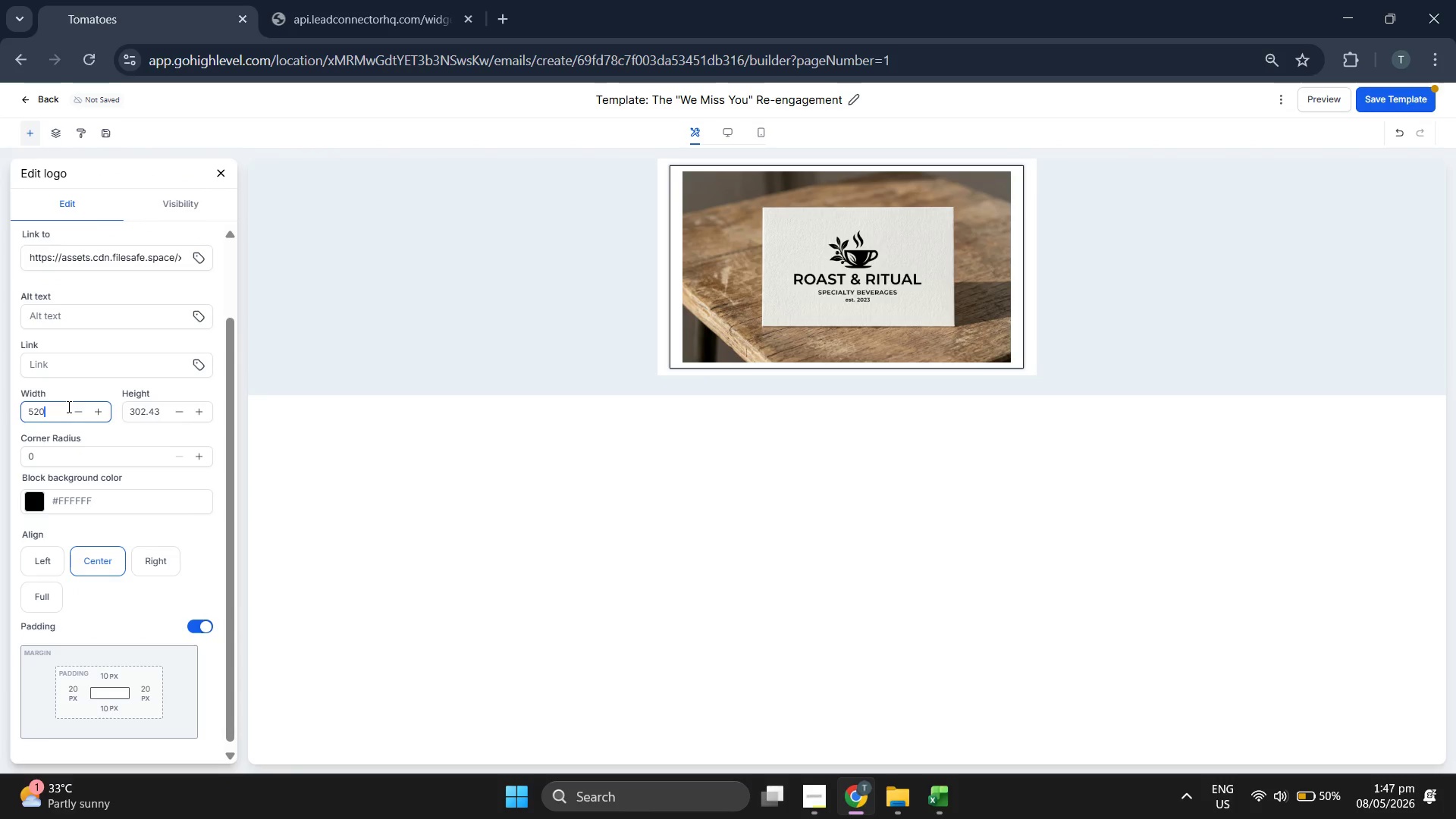 
triple_click([67, 406])
 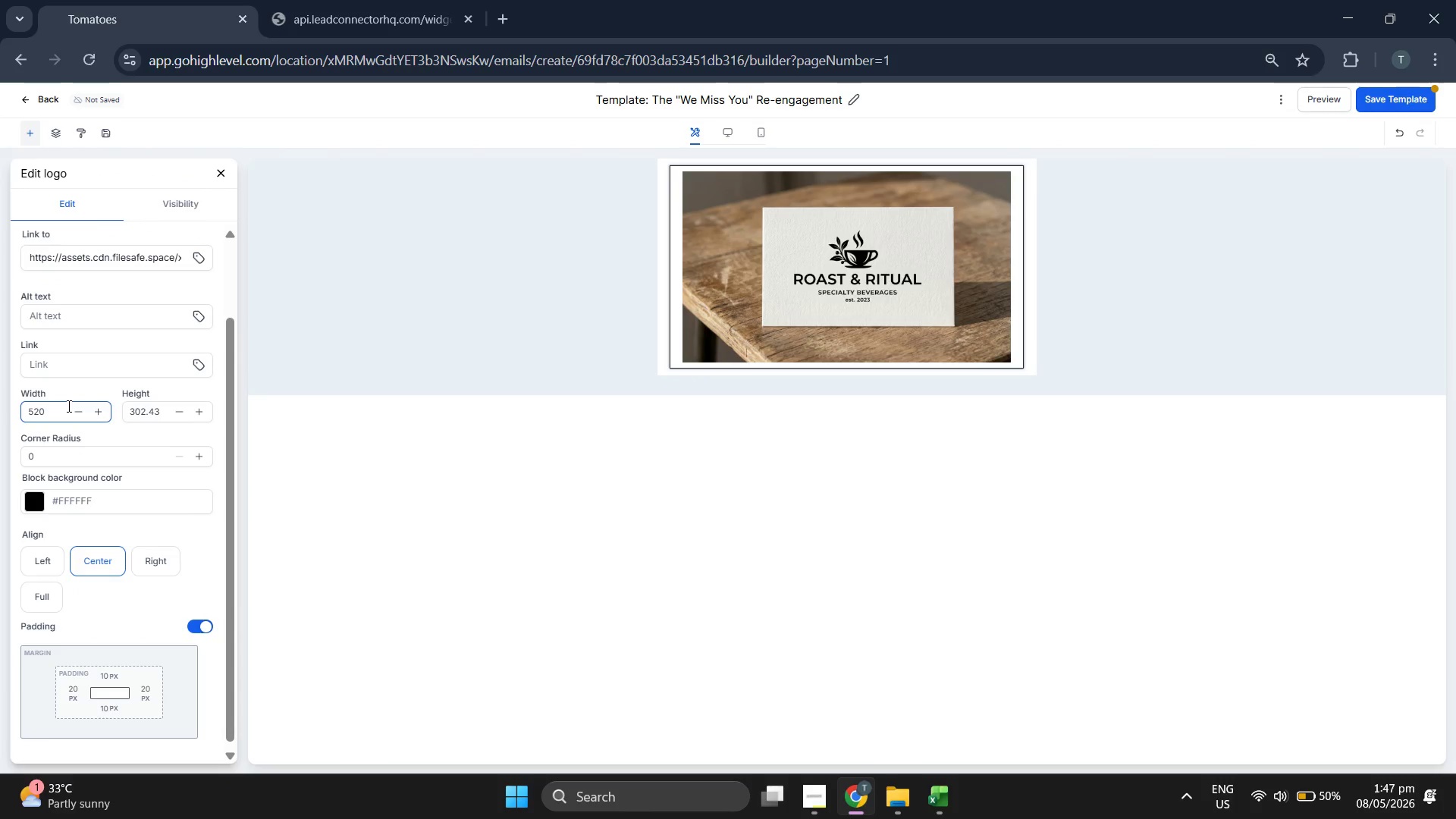 
type(300)
 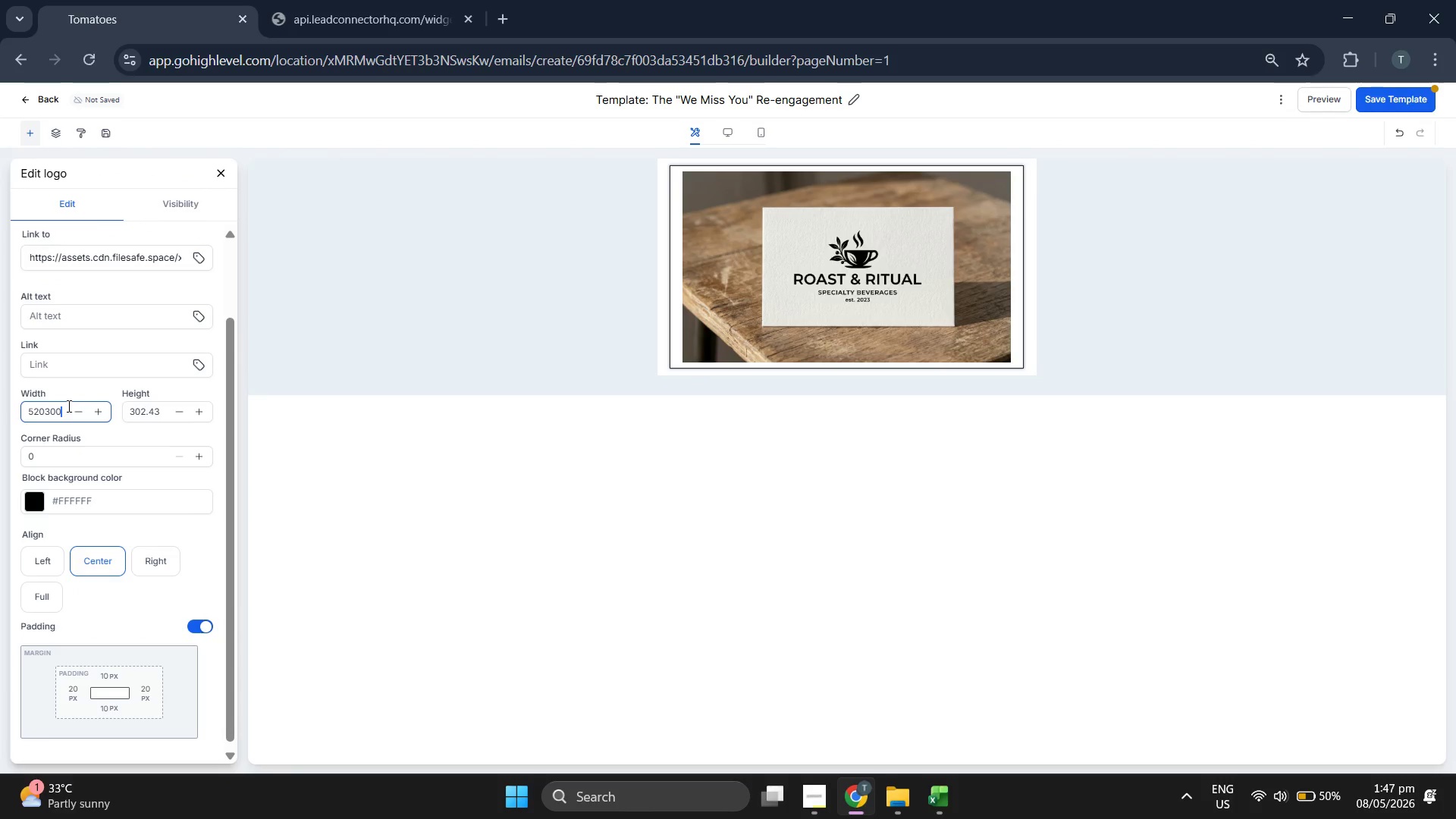 
double_click([67, 406])
 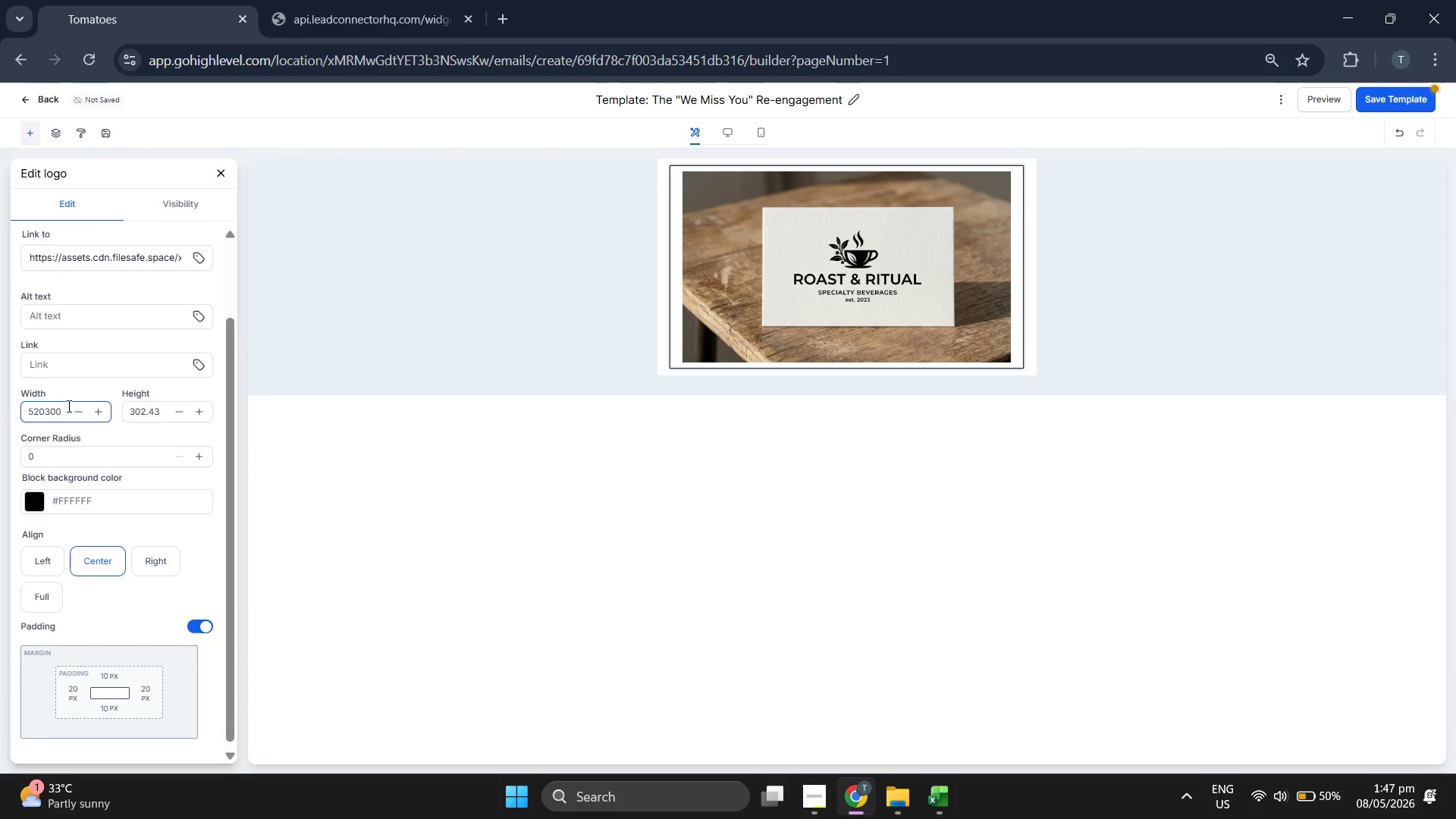 
triple_click([67, 406])
 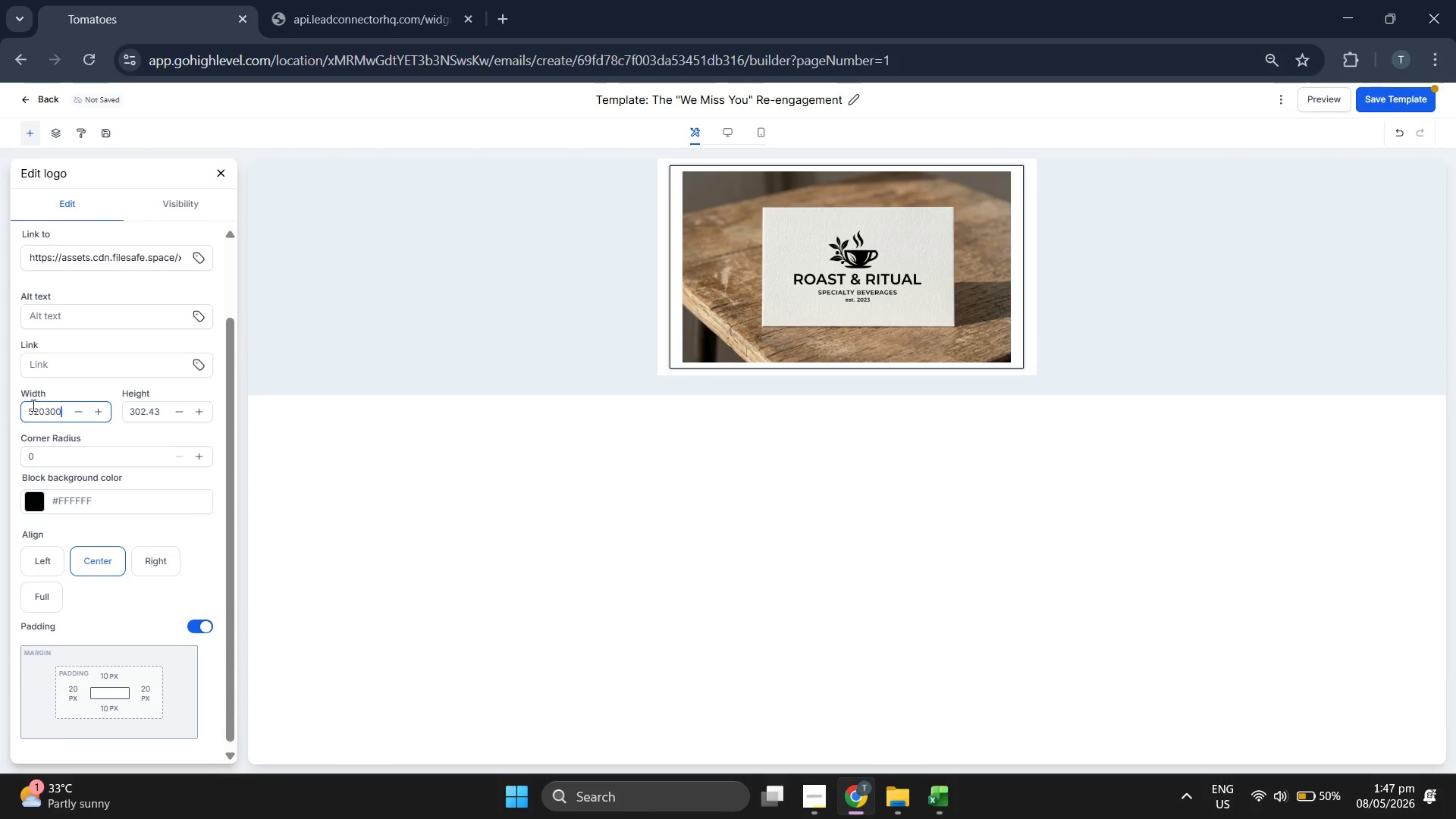 
left_click([32, 408])
 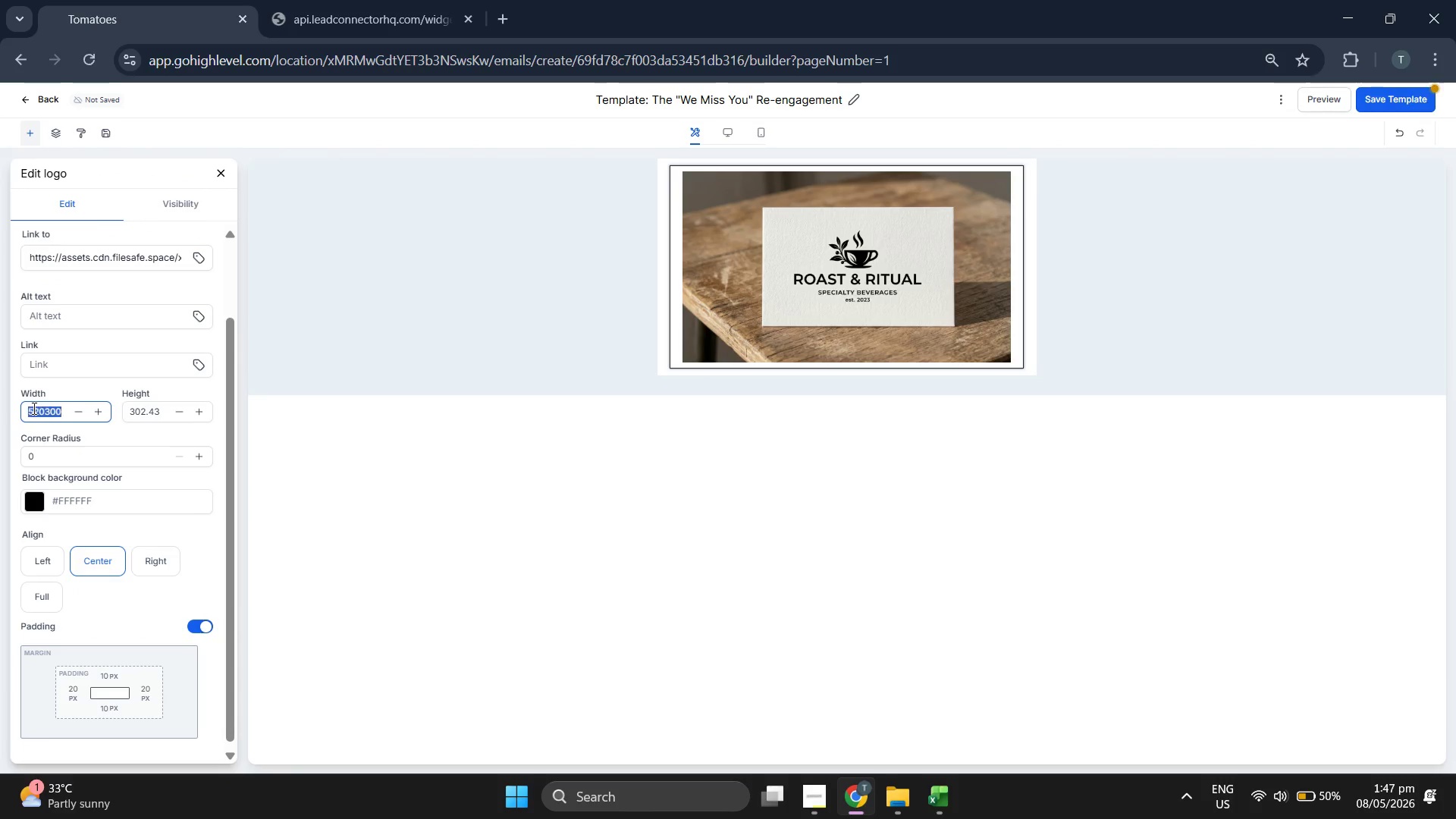 
triple_click([33, 408])
 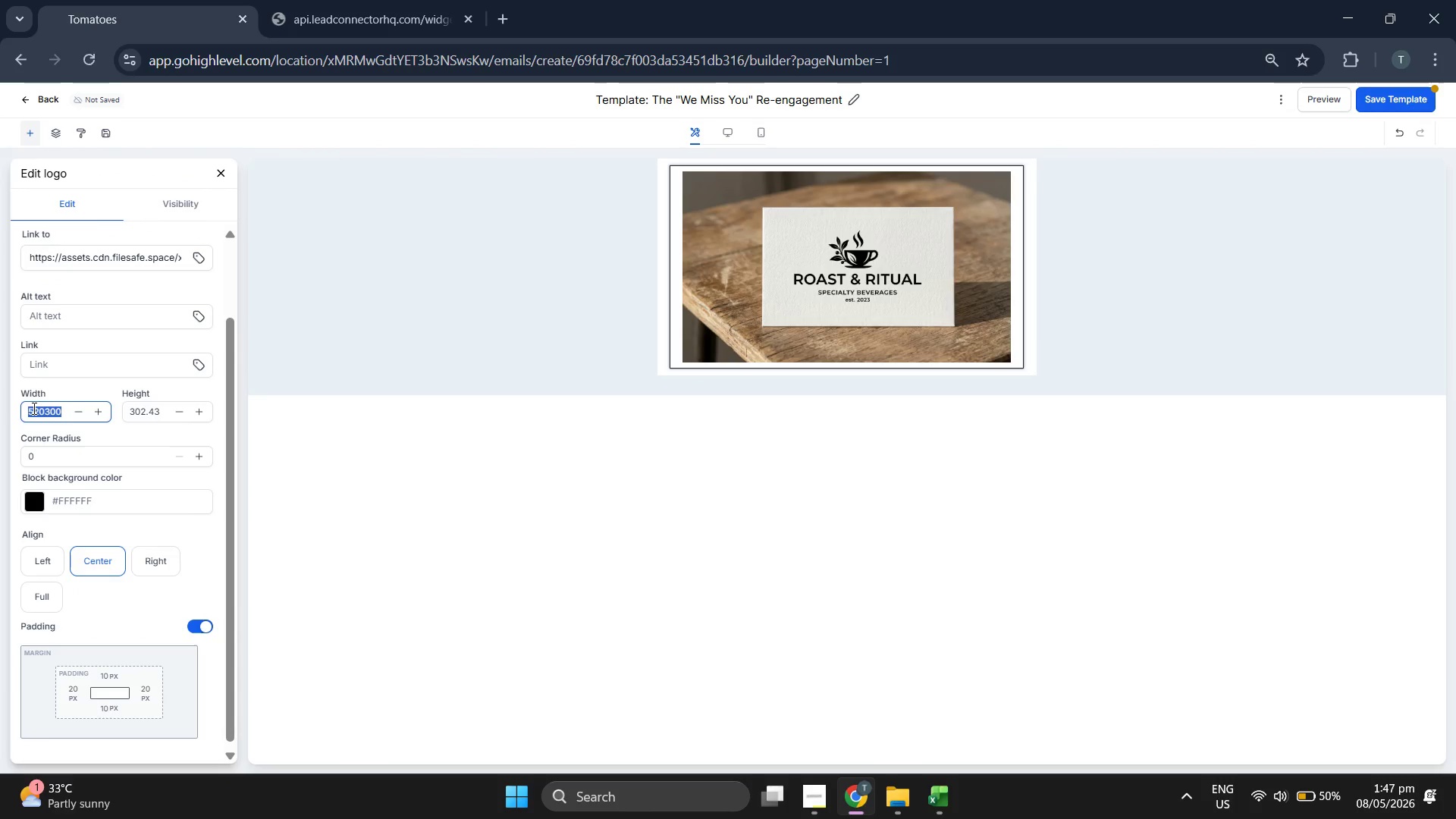 
type(300)
 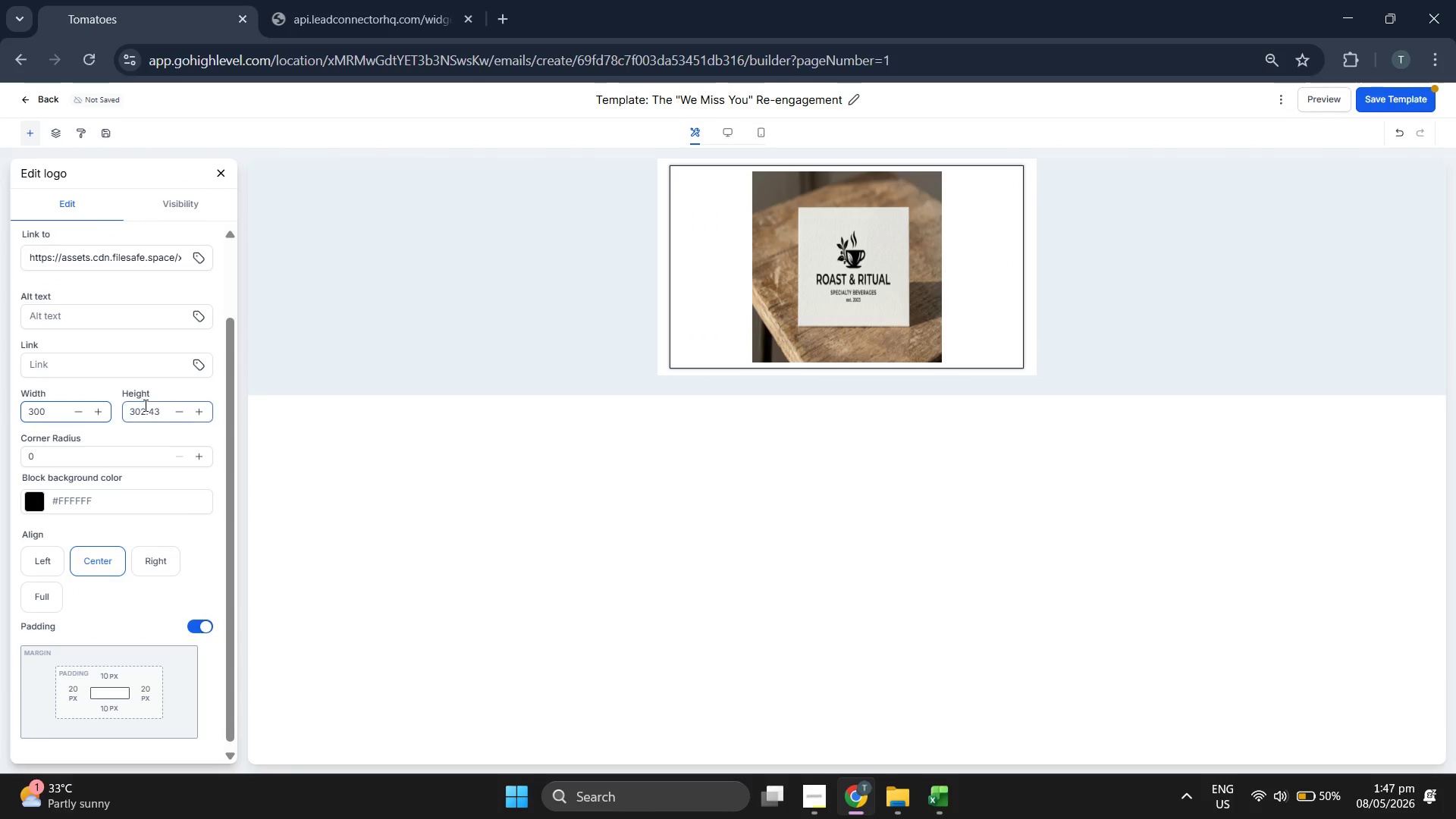 
double_click([147, 407])
 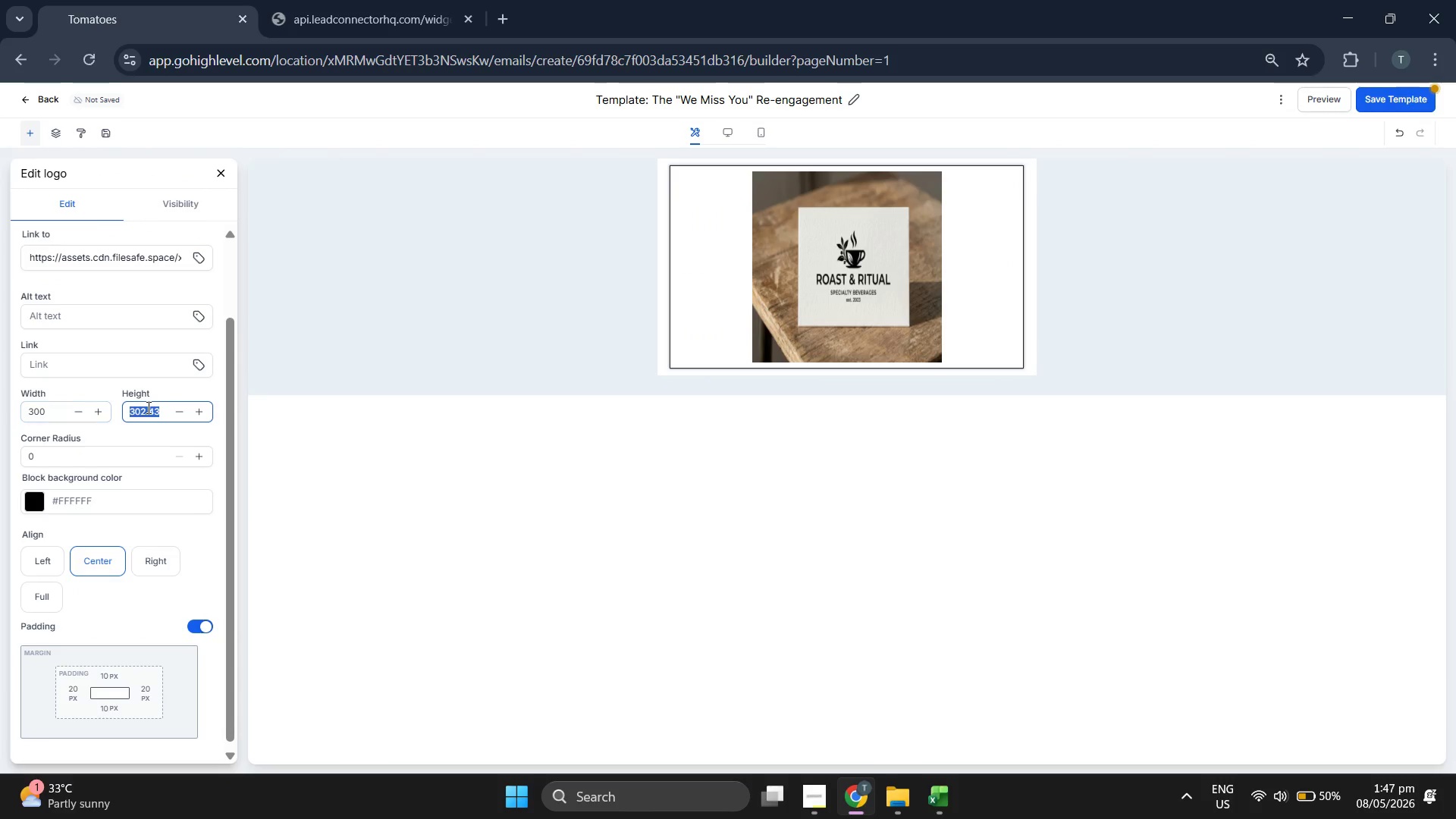 
triple_click([147, 407])
 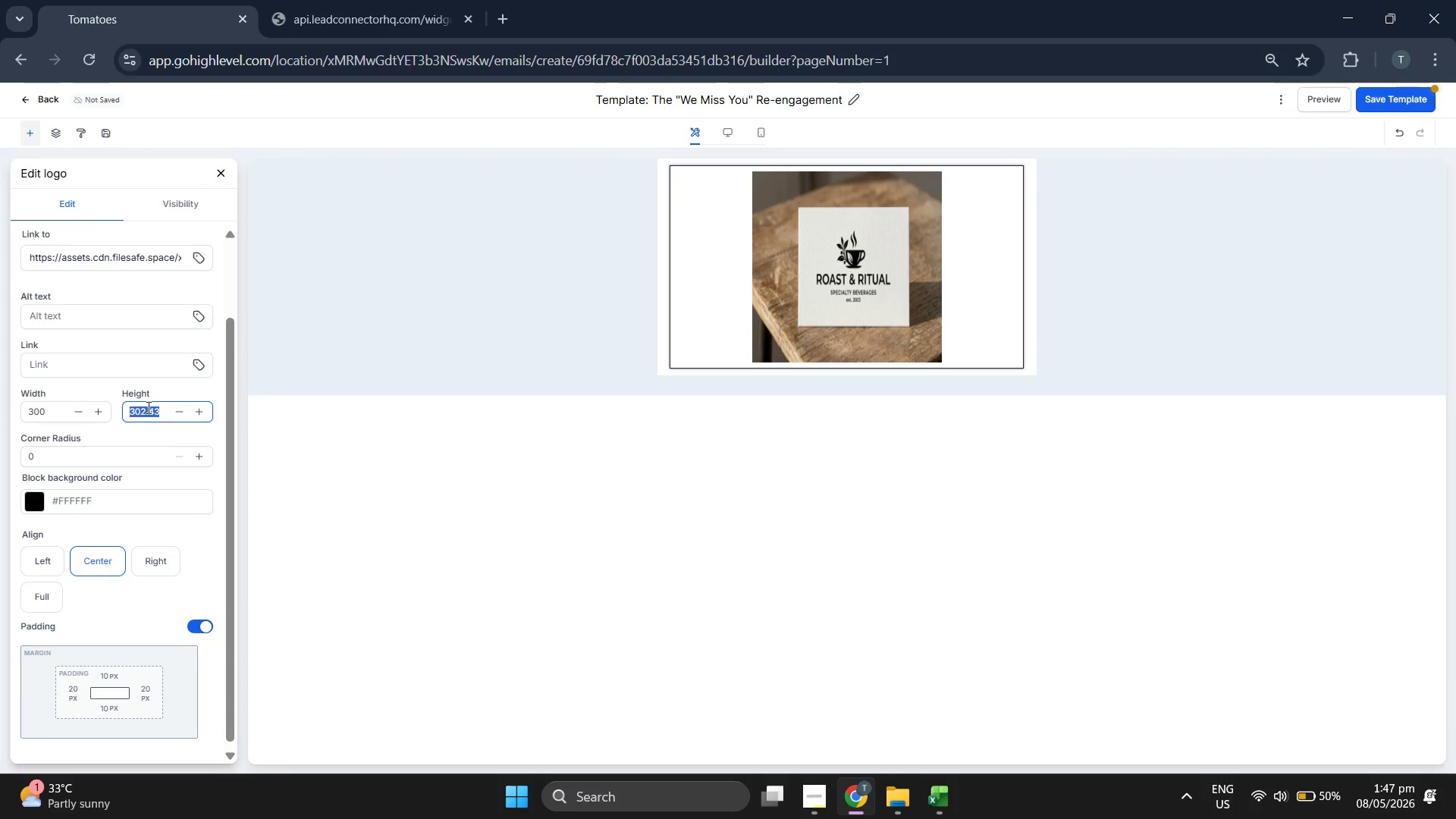 
type(160)
 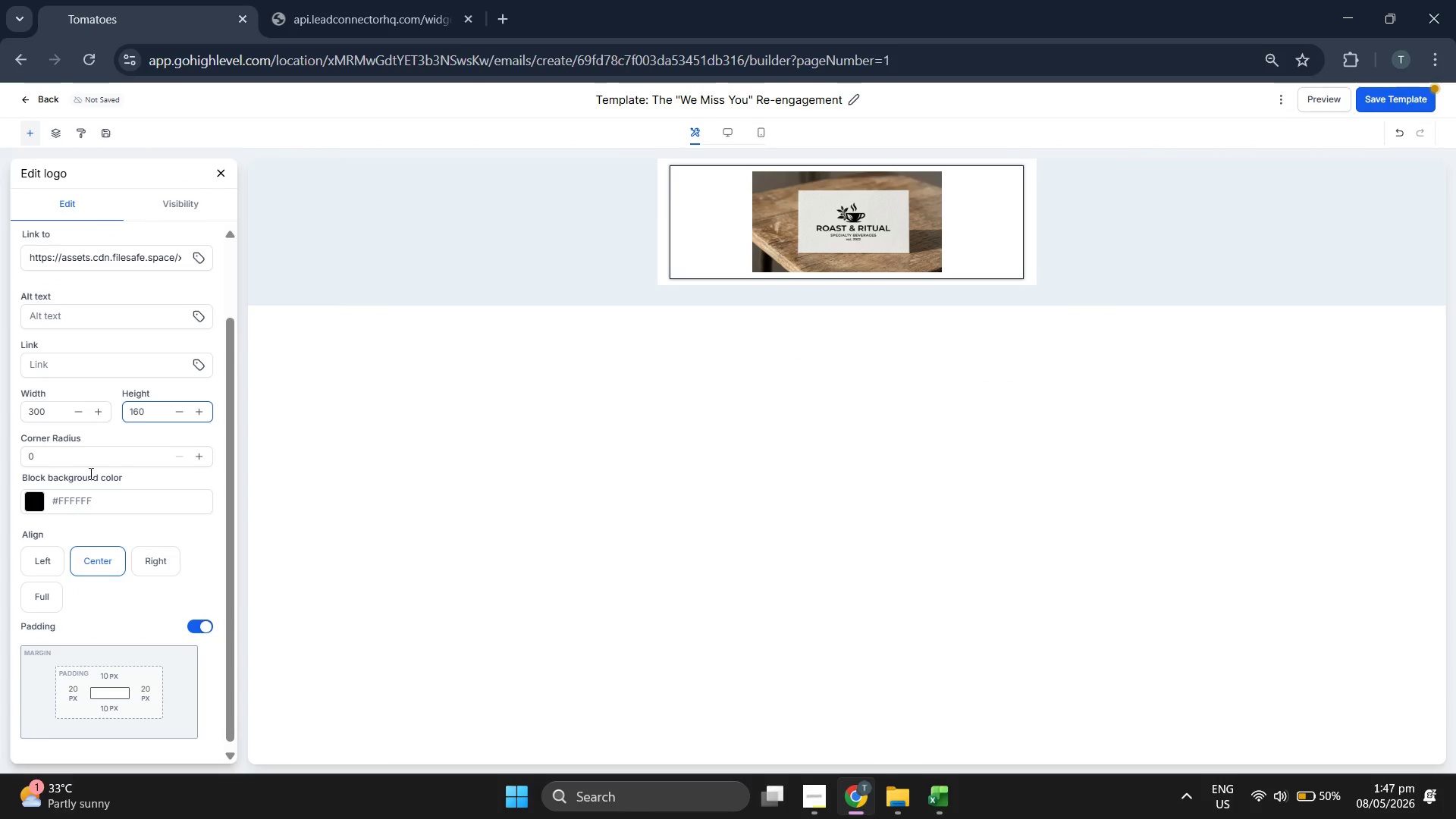 
left_click([37, 512])
 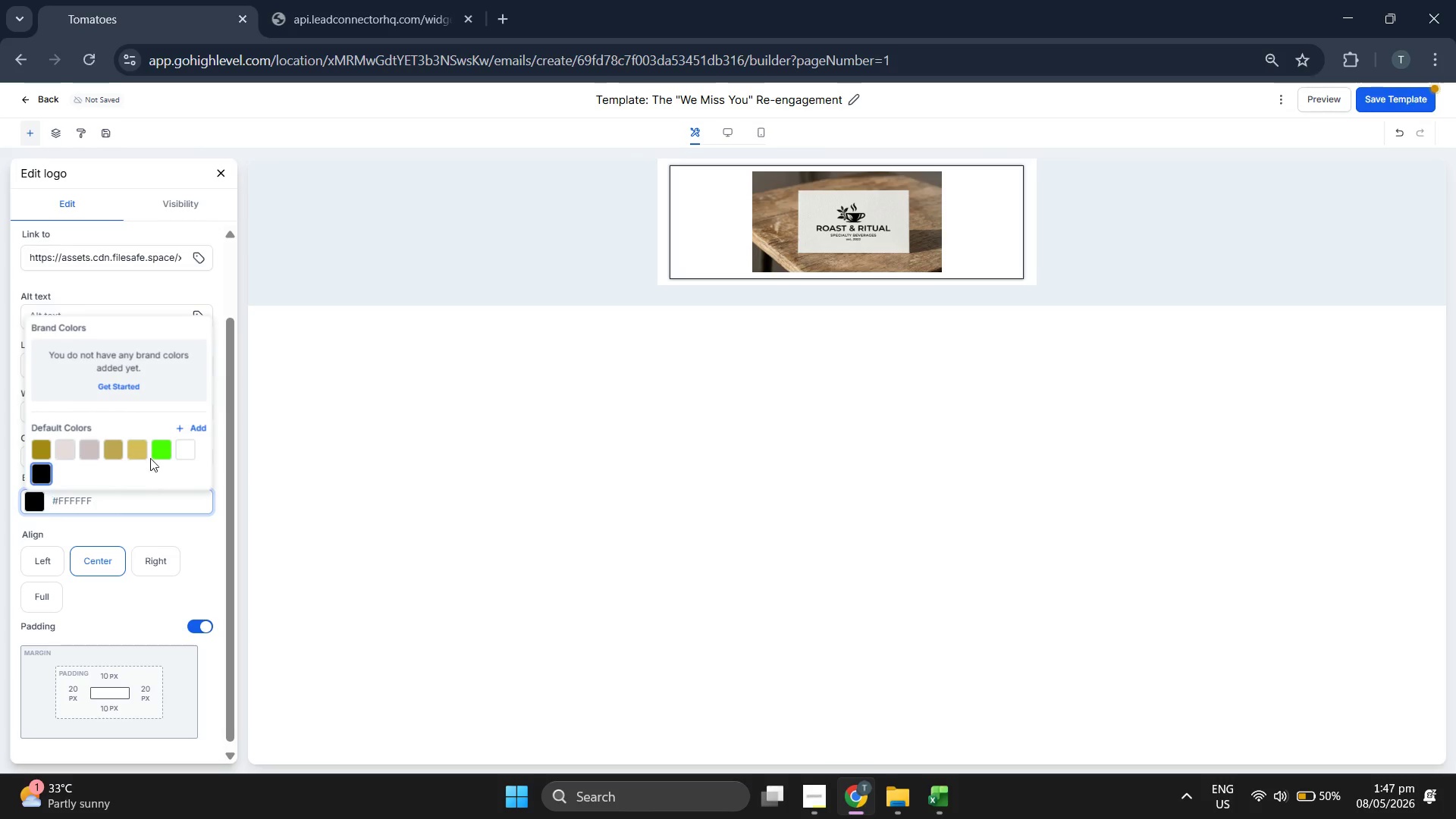 
left_click([39, 473])
 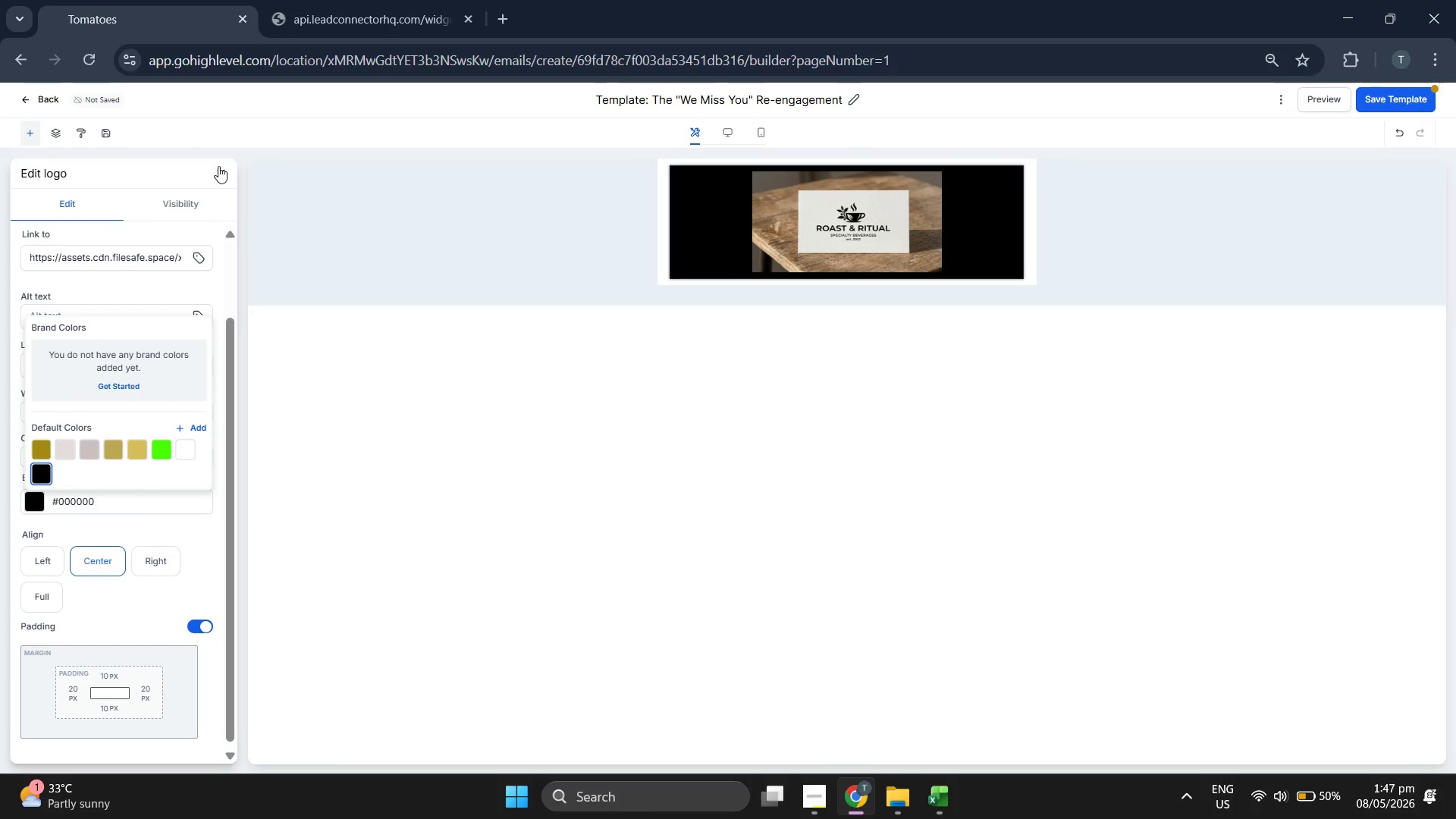 
left_click([220, 169])
 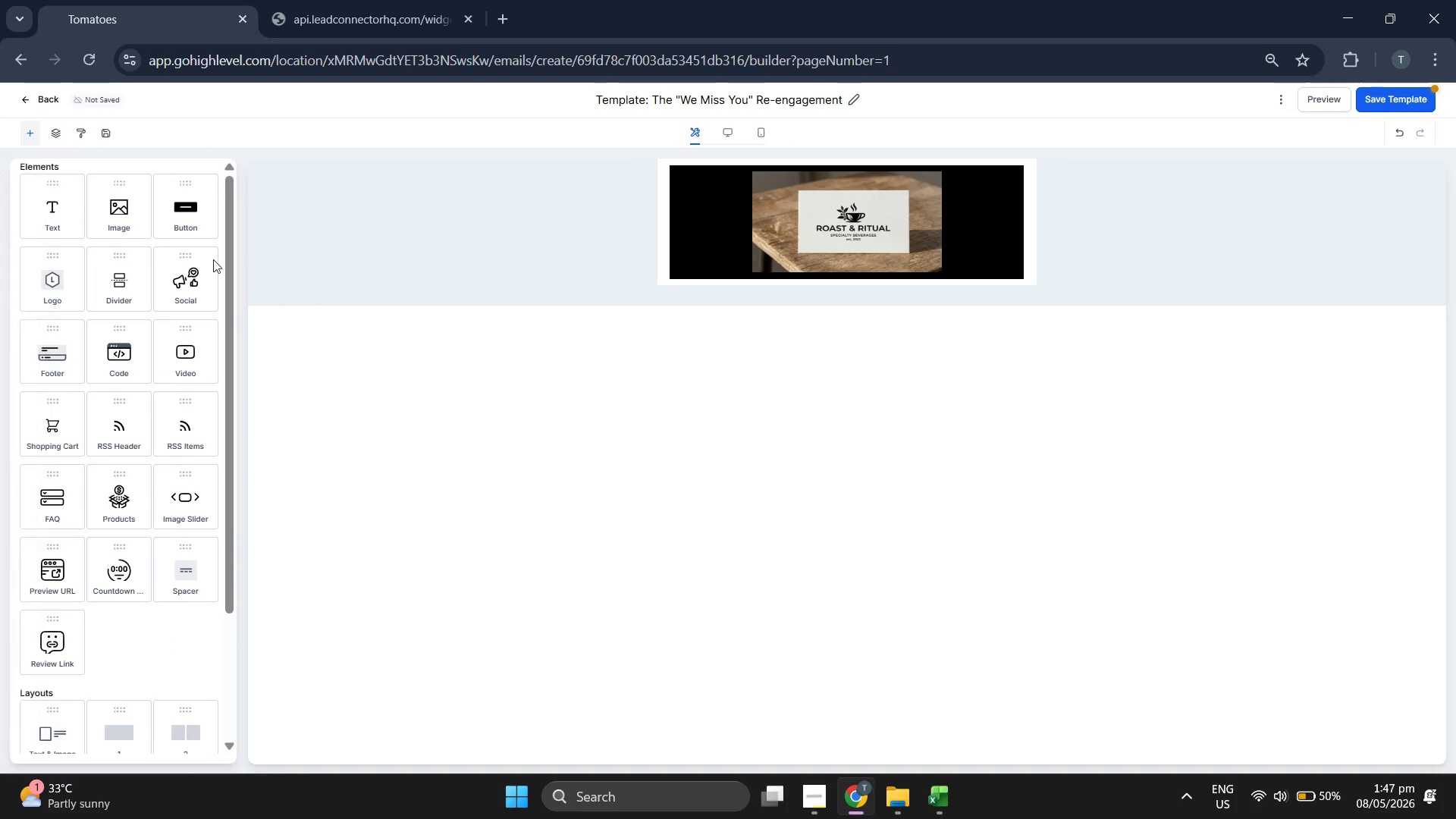 
scroll: coordinate [198, 314], scroll_direction: up, amount: 1.0
 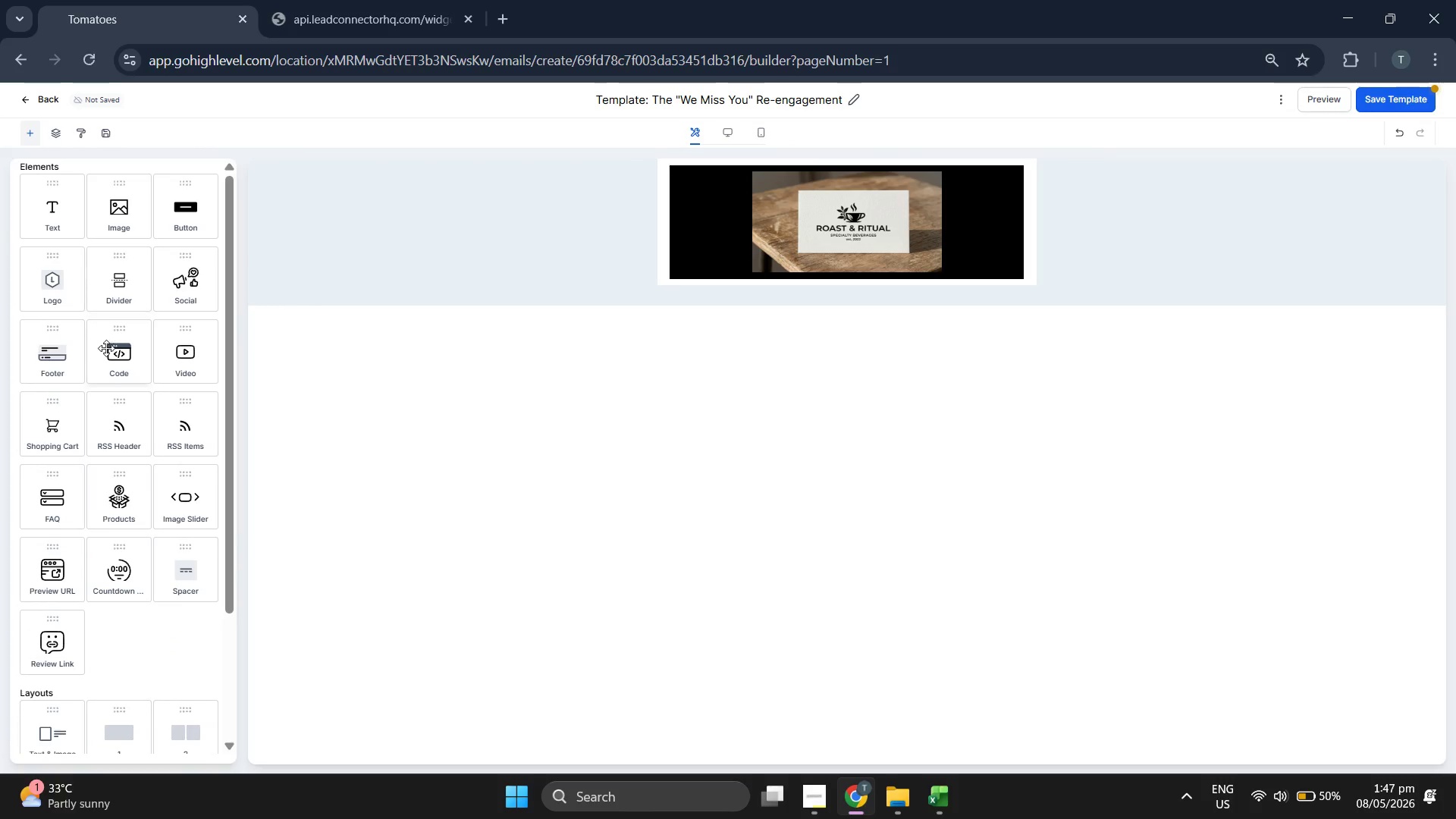 
scroll: coordinate [116, 375], scroll_direction: down, amount: 1.0
 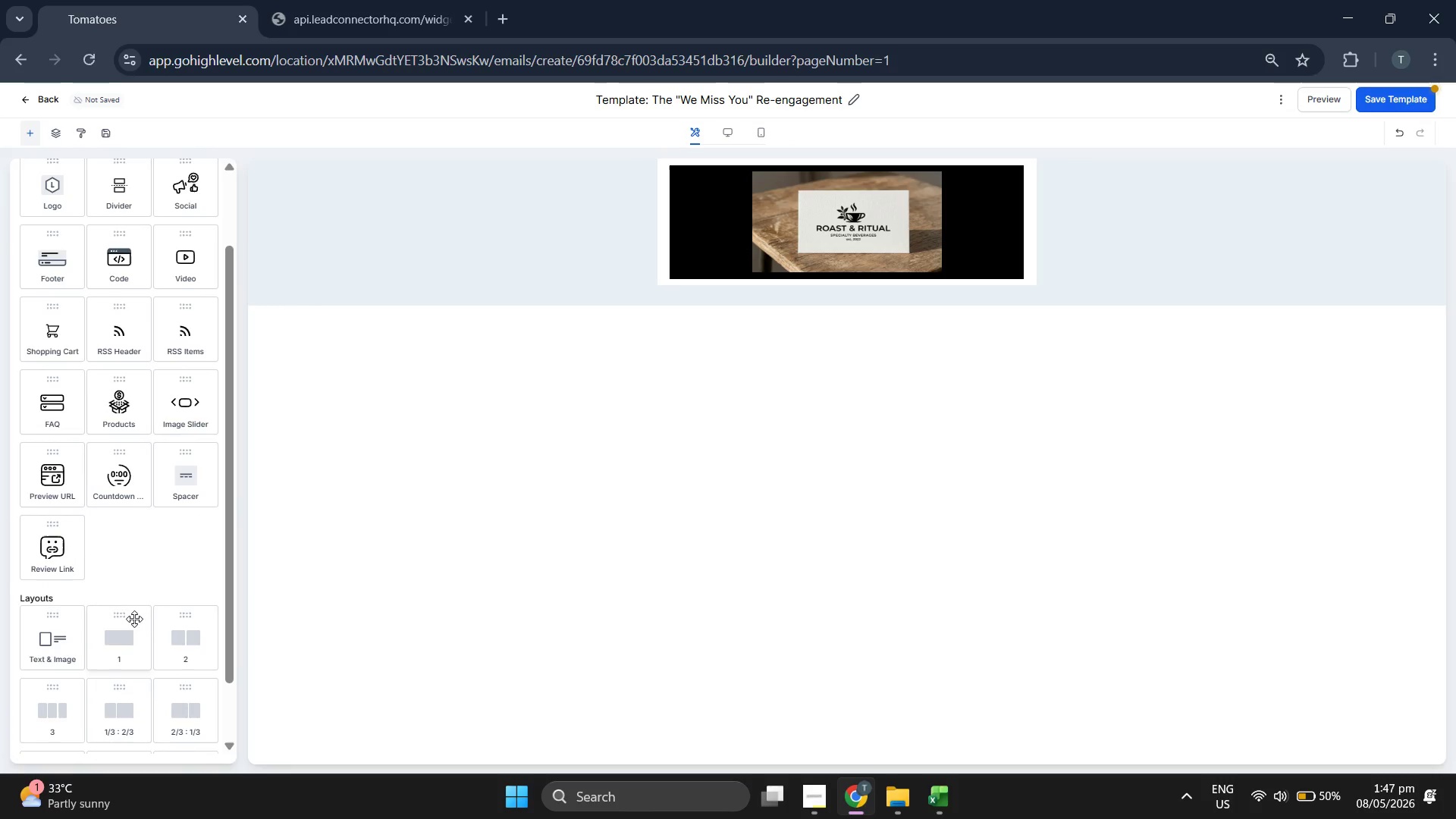 
left_click_drag(start_coordinate=[138, 633], to_coordinate=[830, 278])
 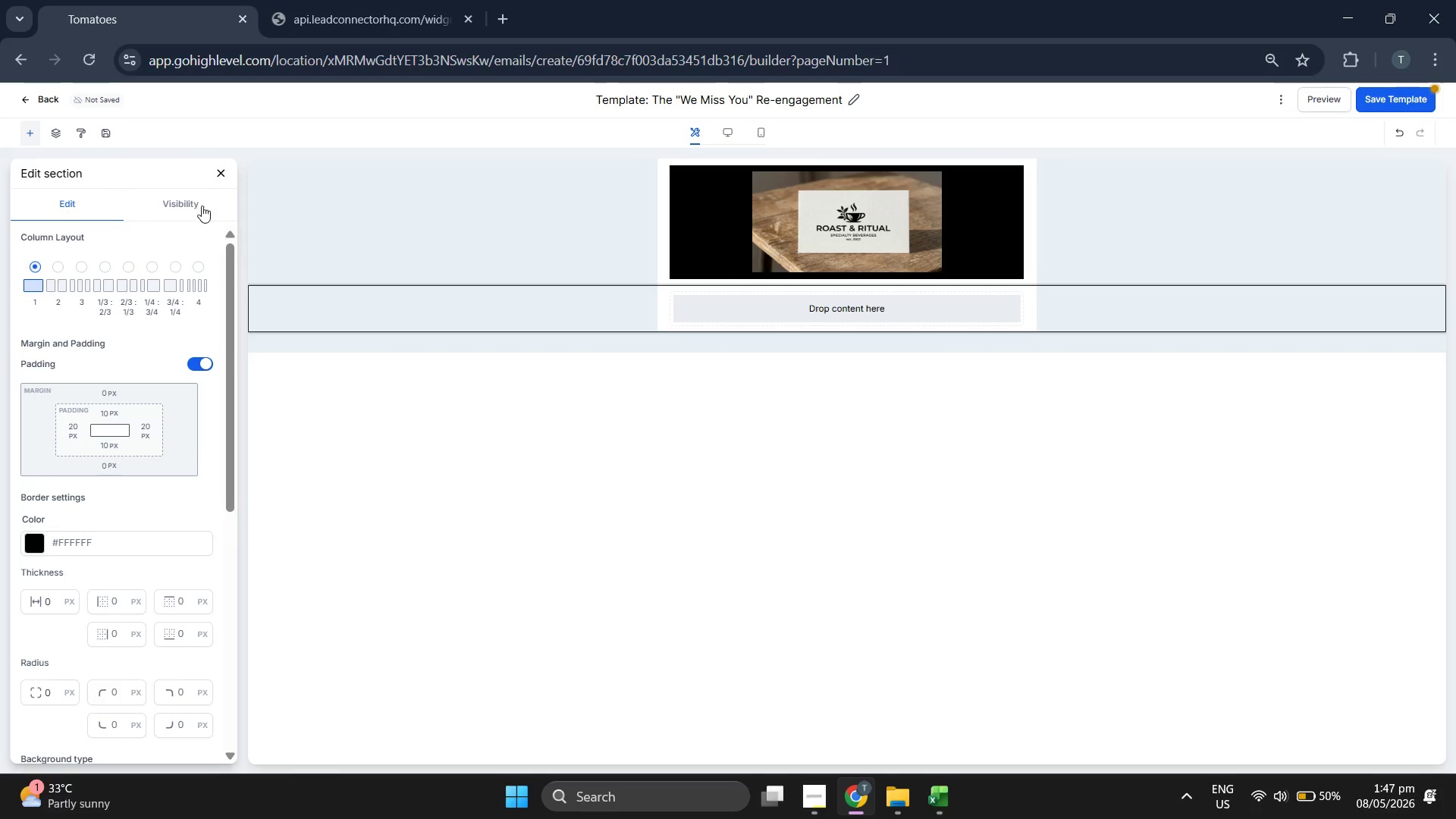 
left_click([224, 171])
 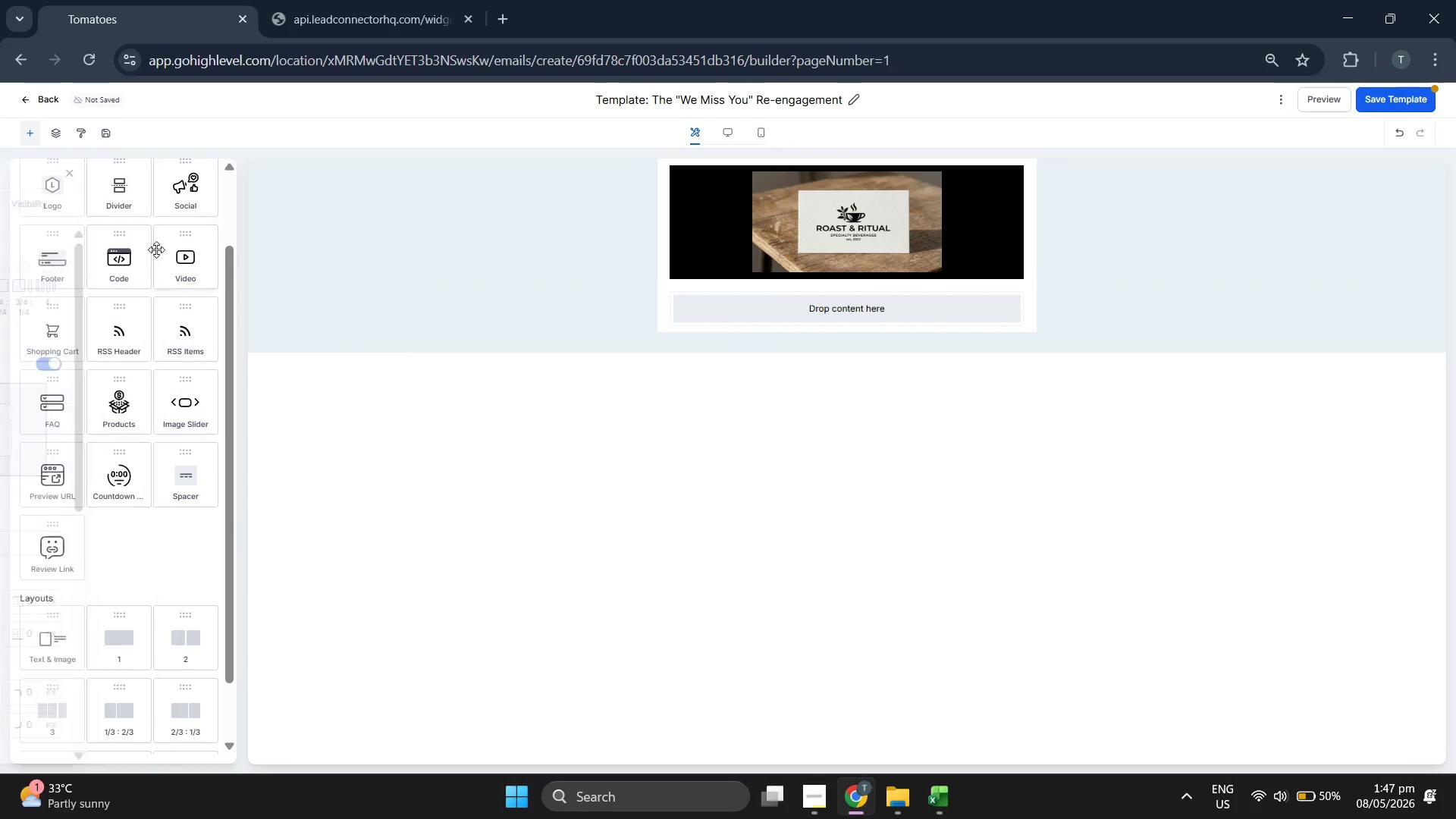 
scroll: coordinate [155, 250], scroll_direction: up, amount: 2.0
 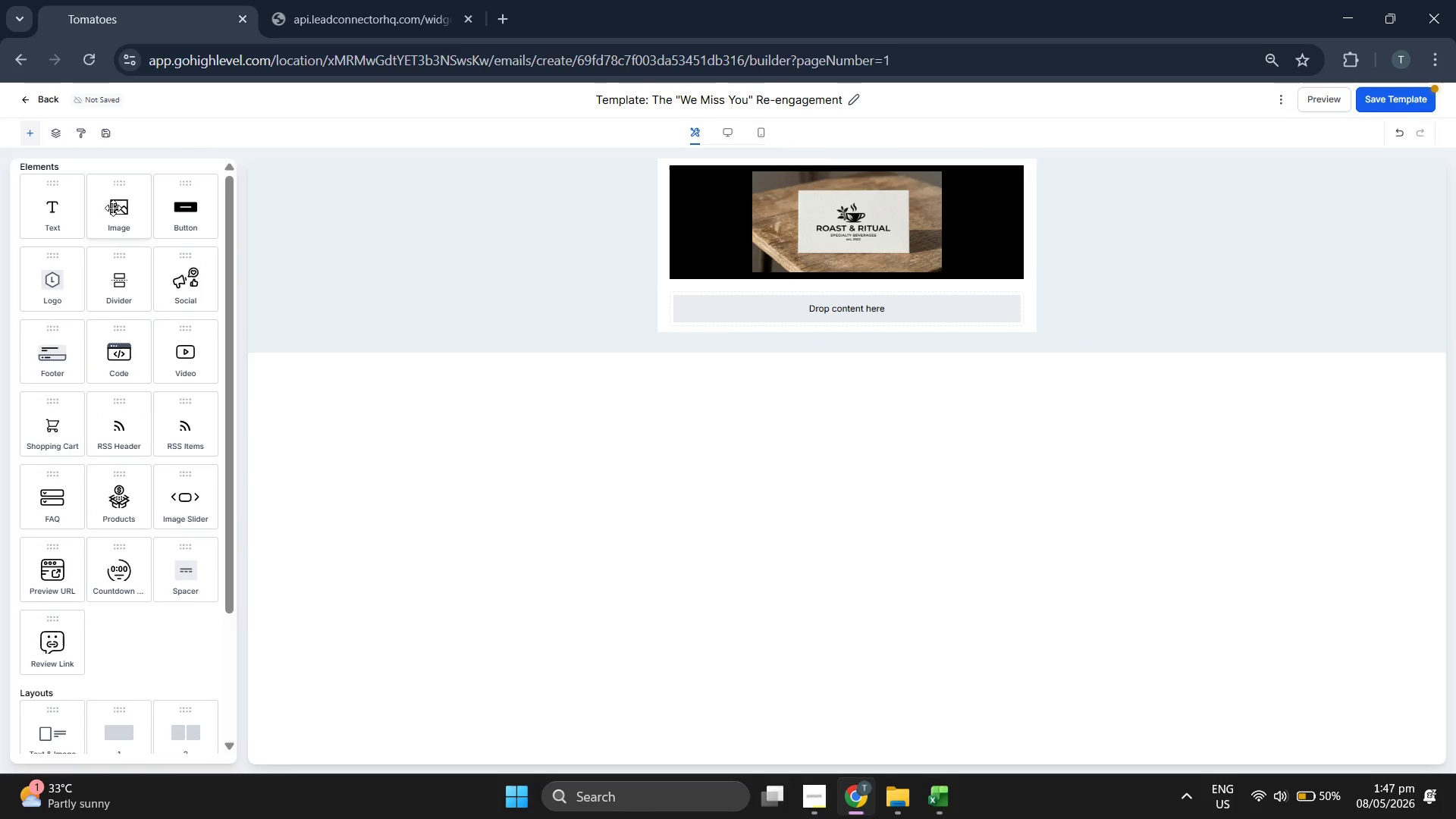 
left_click_drag(start_coordinate=[118, 199], to_coordinate=[787, 297])
 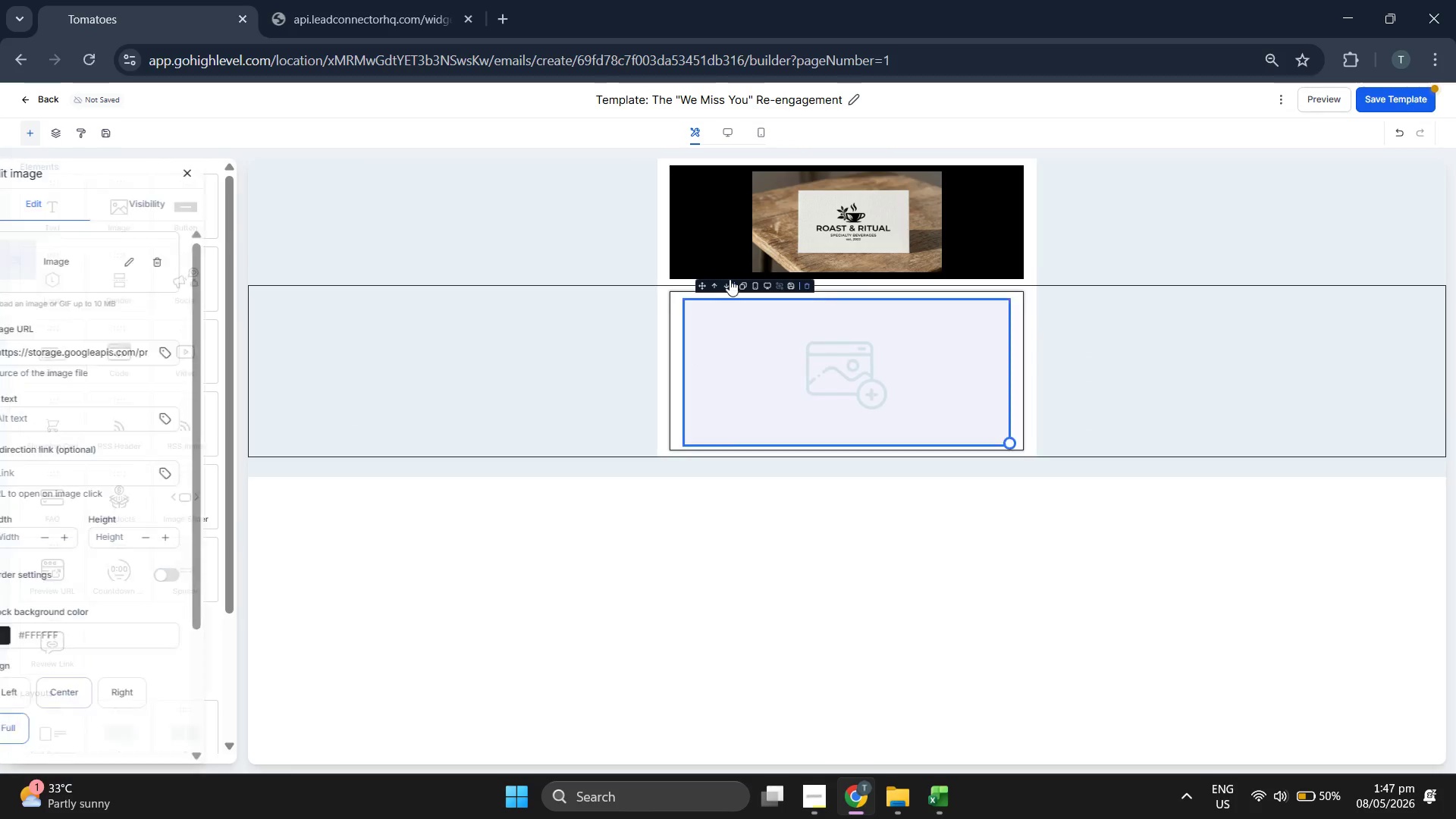 
left_click([734, 252])
 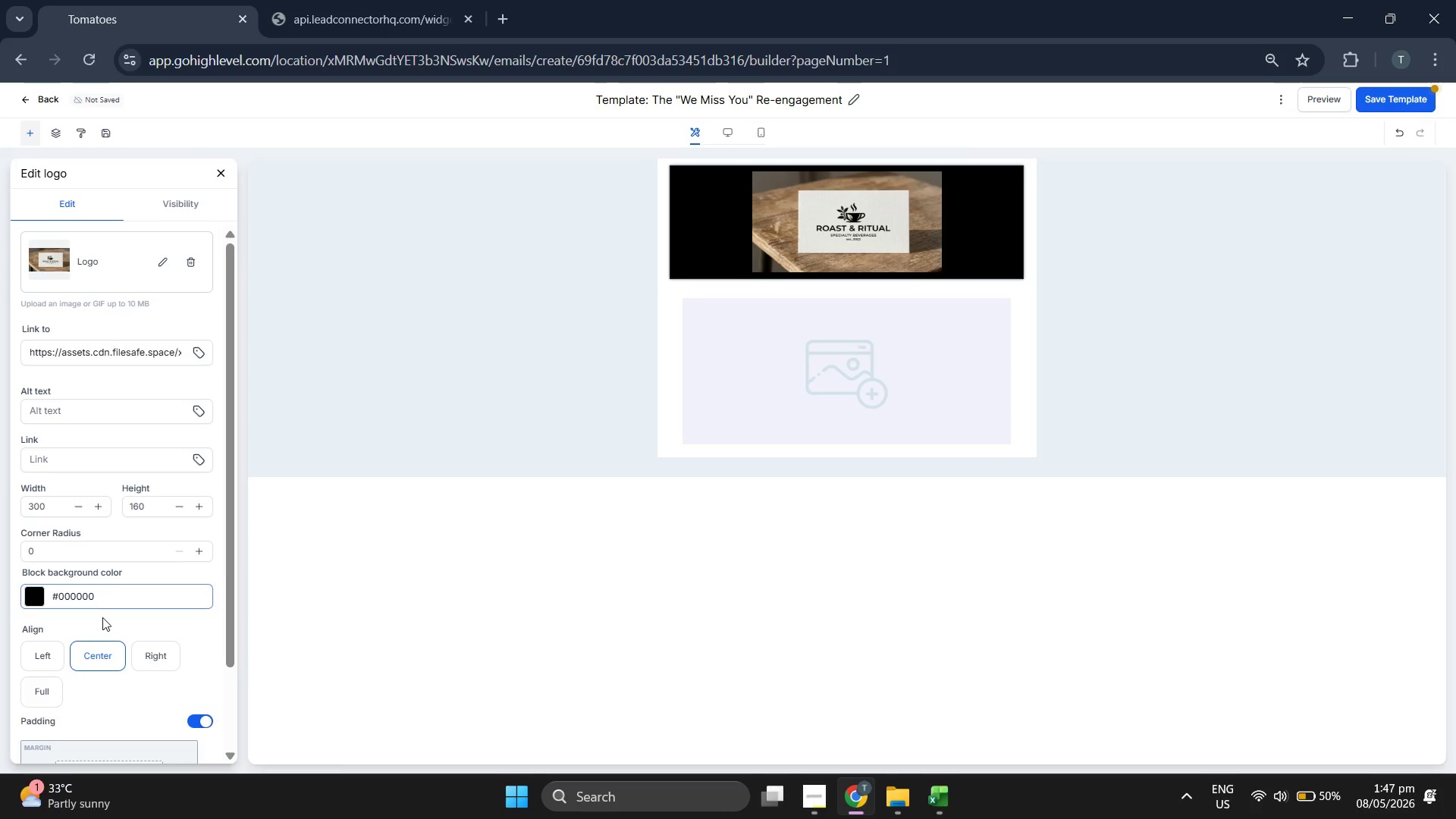 
scroll: coordinate [137, 515], scroll_direction: down, amount: 2.0
 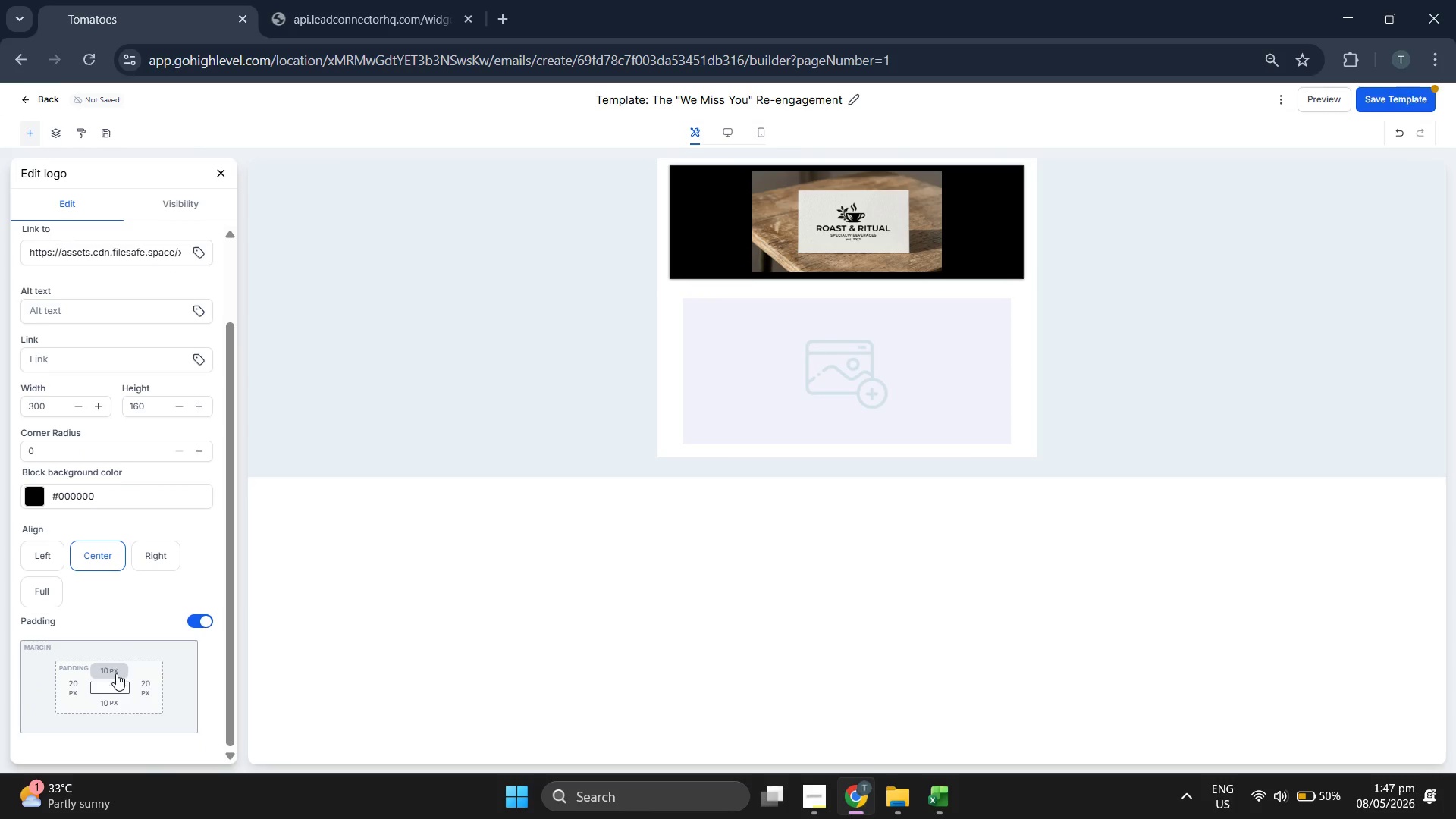 
left_click([118, 701])
 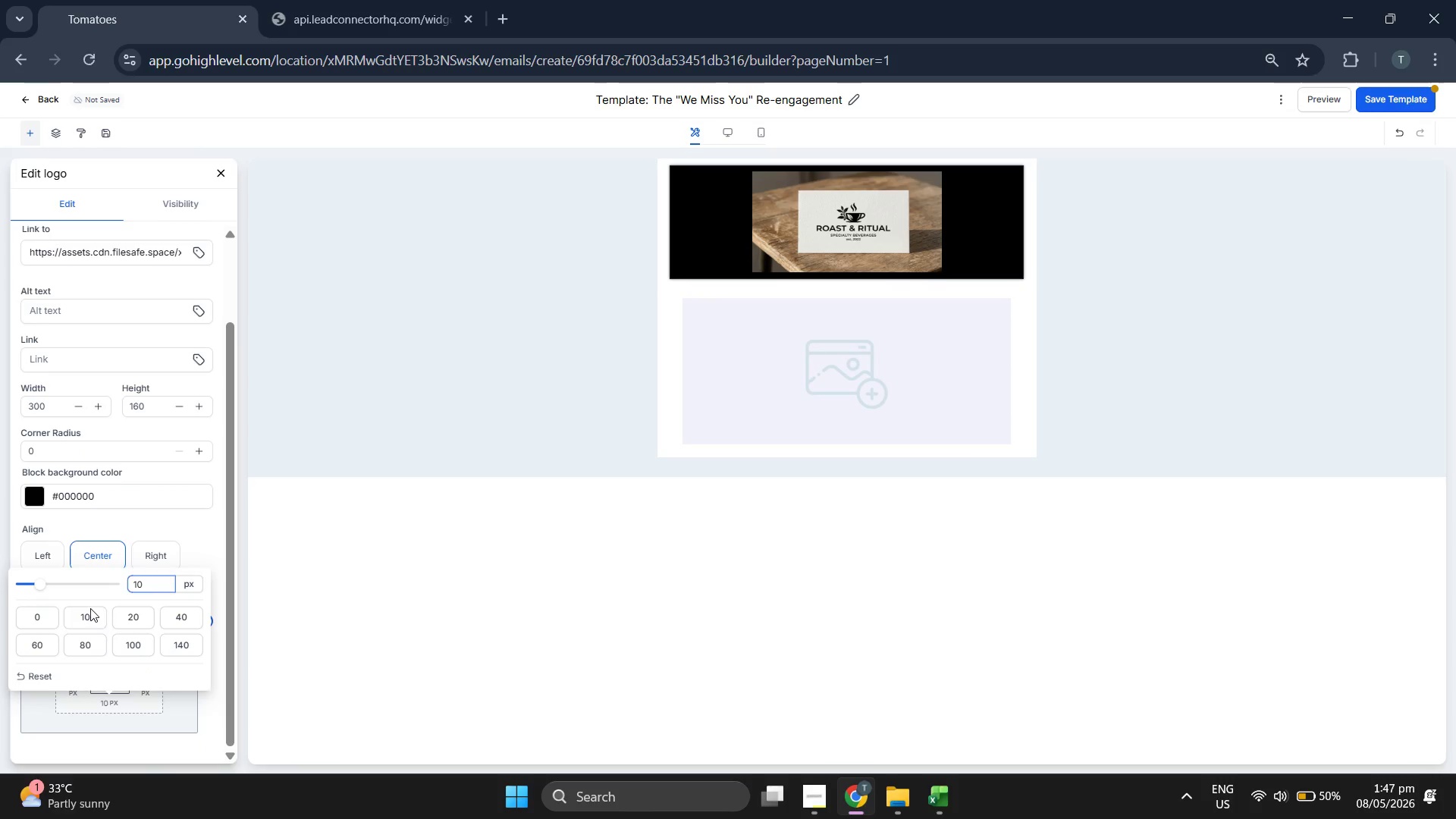 
left_click([42, 620])
 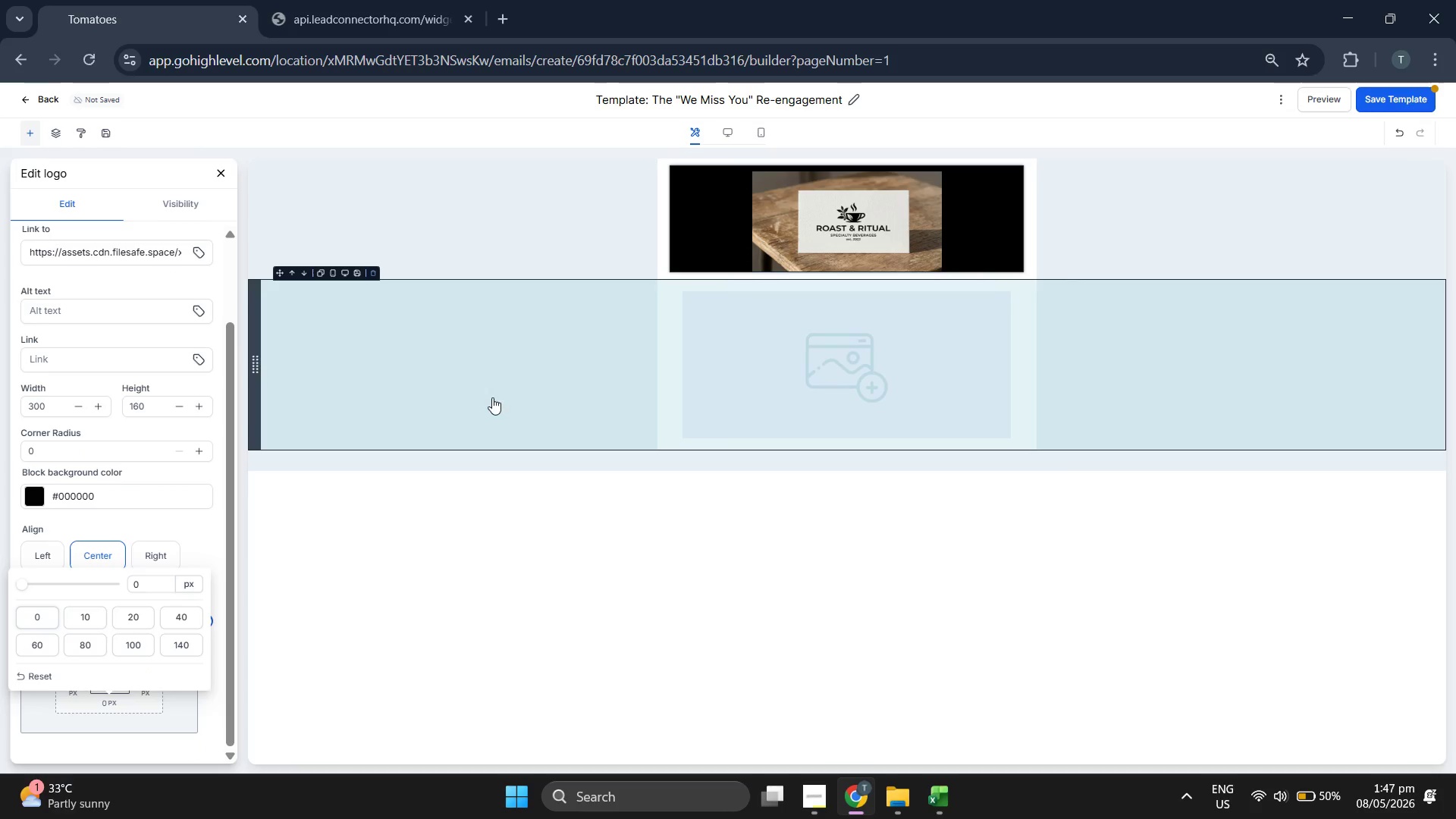 
left_click([500, 372])
 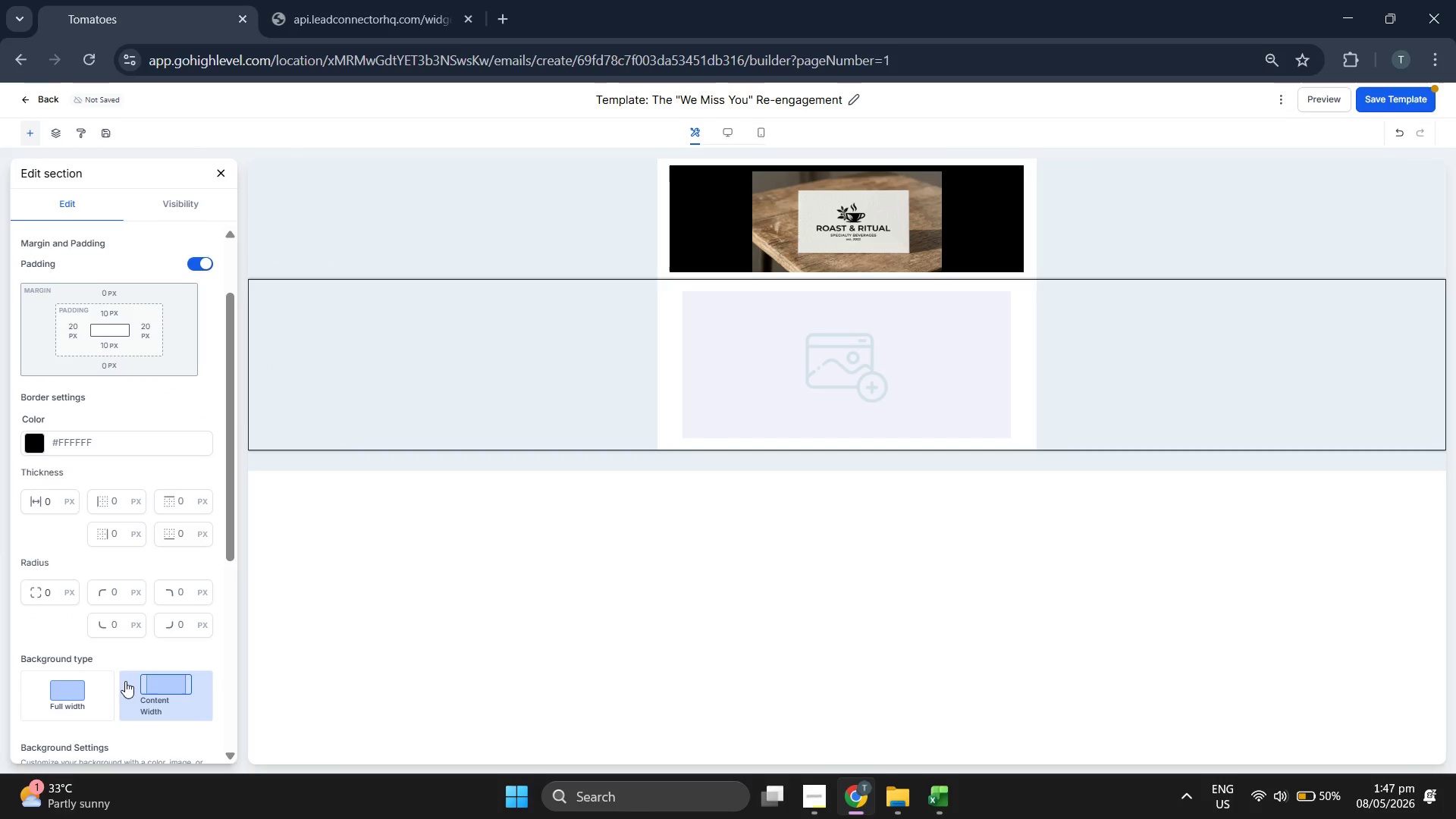 
scroll: coordinate [132, 621], scroll_direction: down, amount: 3.0
 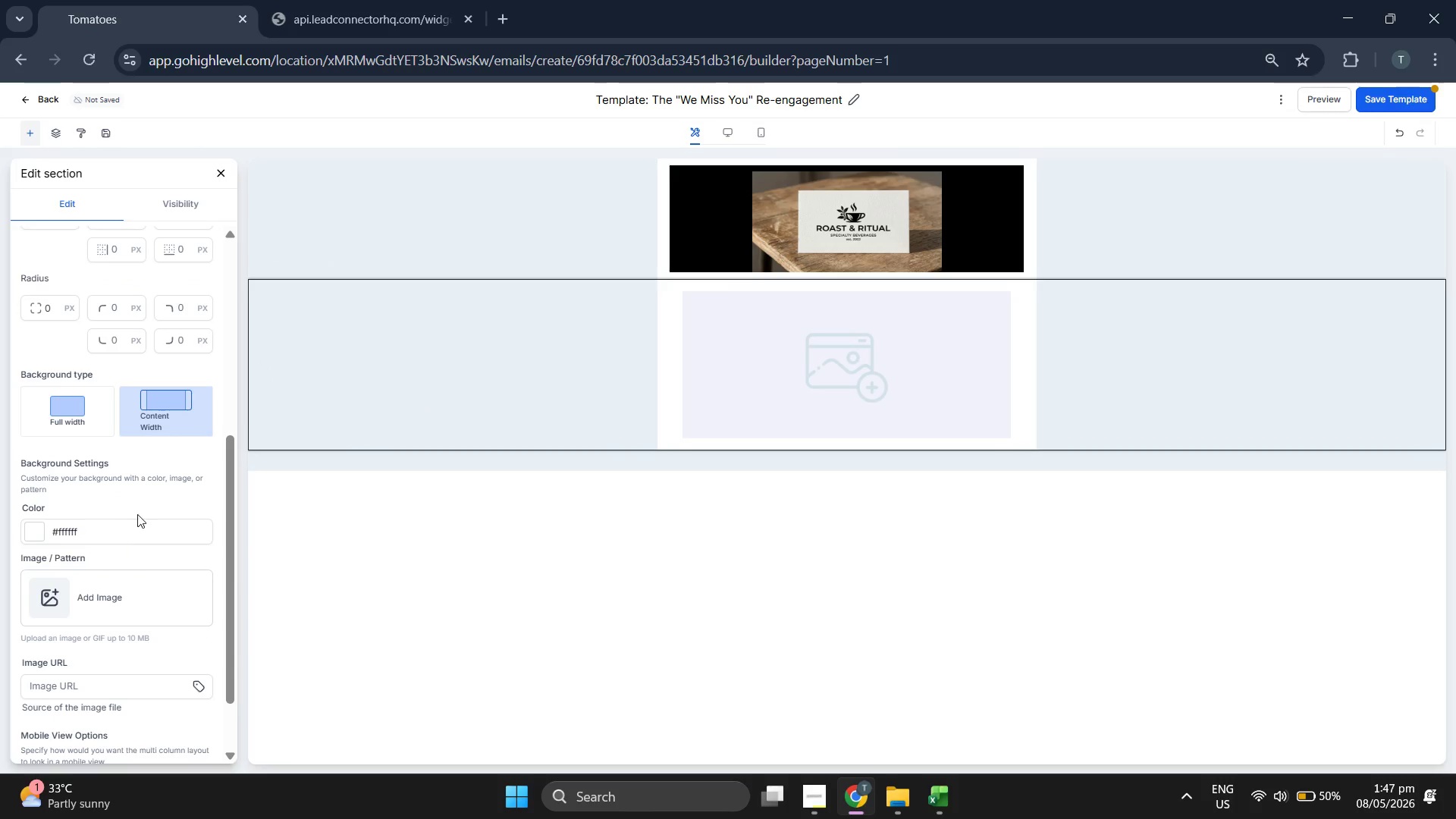 
scroll: coordinate [137, 513], scroll_direction: up, amount: 1.0
 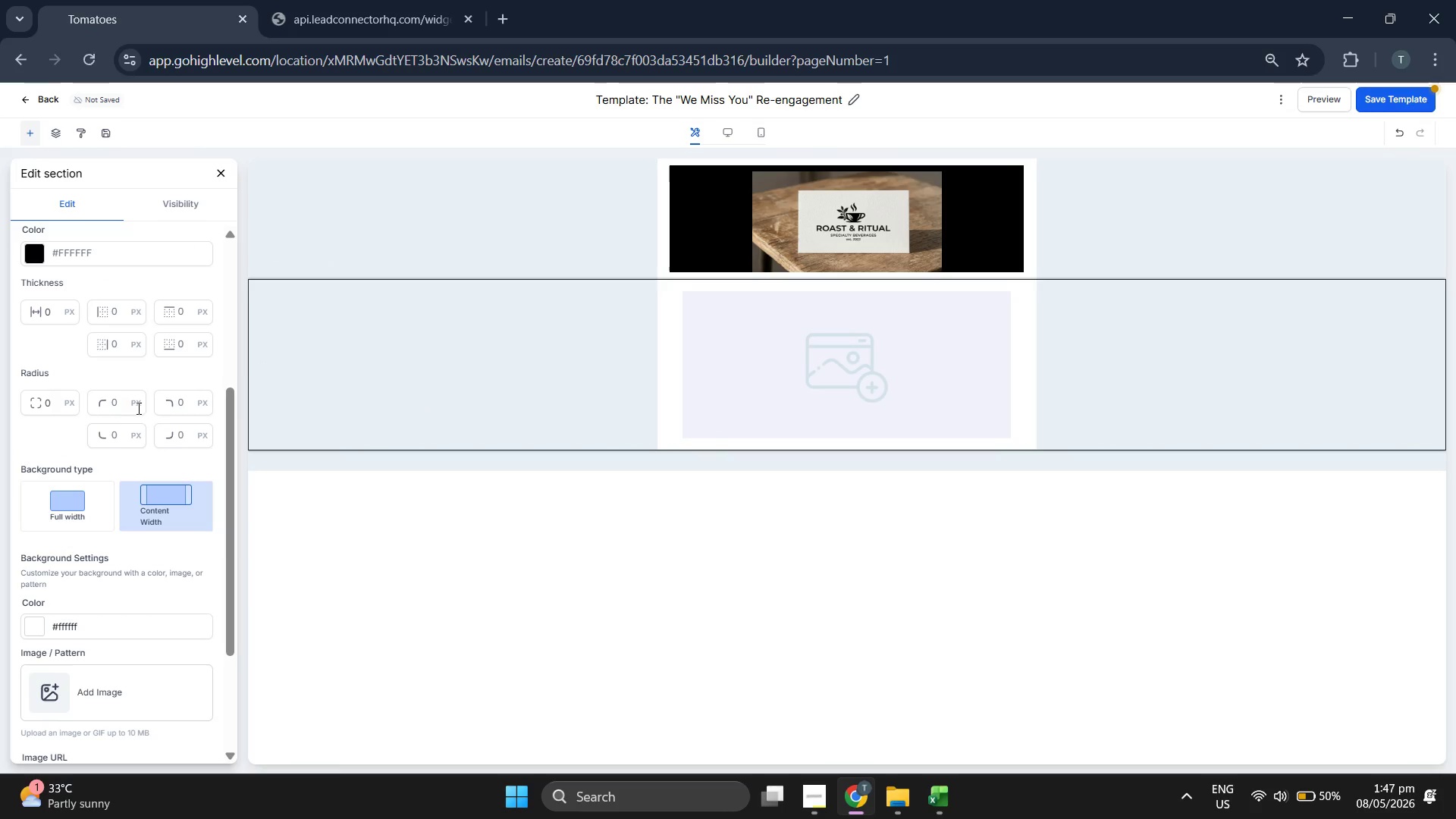 
scroll: coordinate [96, 420], scroll_direction: none, amount: 0.0
 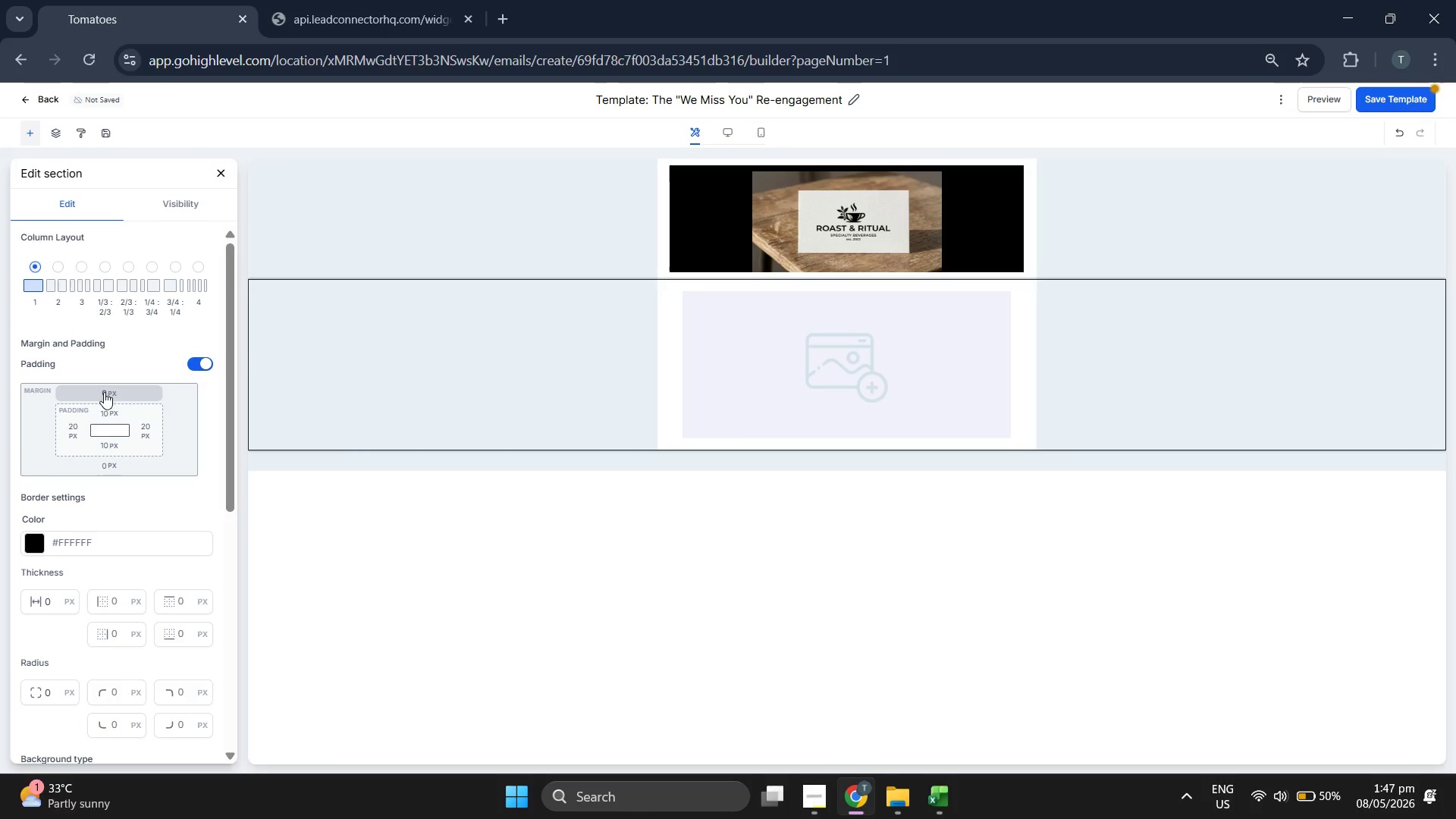 
left_click([106, 408])
 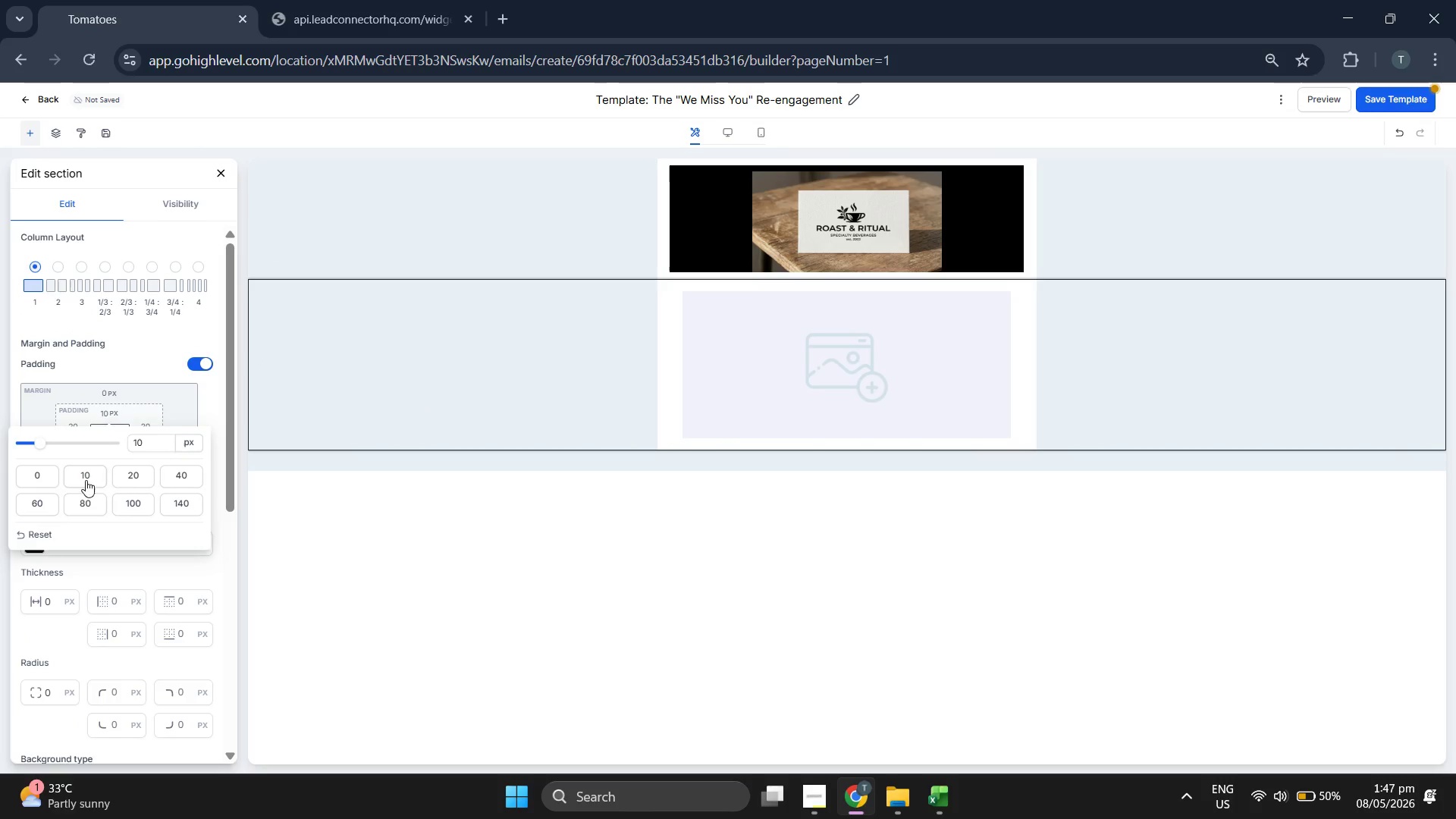 
left_click([47, 479])
 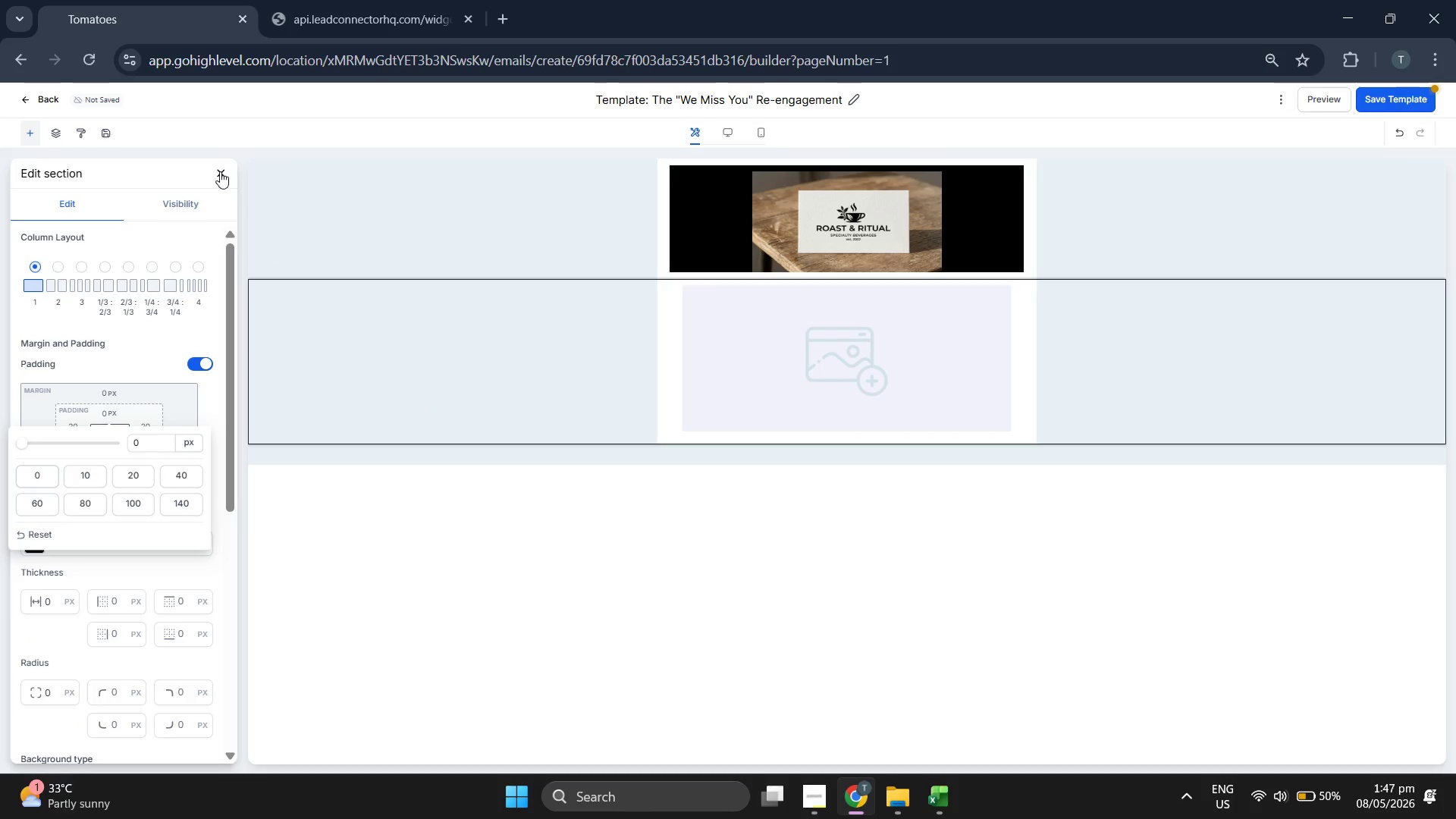 
left_click([220, 171])
 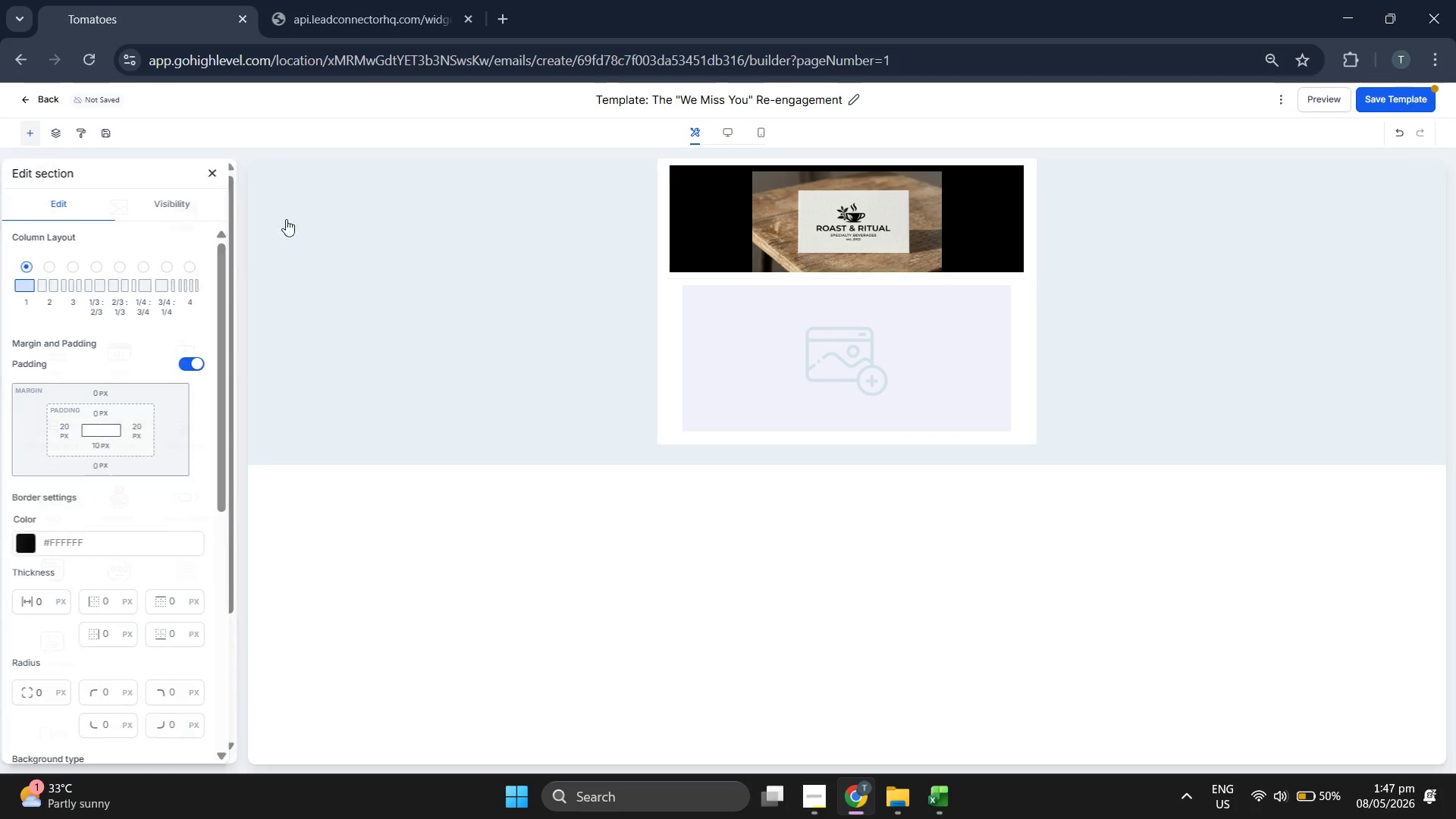 
mouse_move([381, 295])
 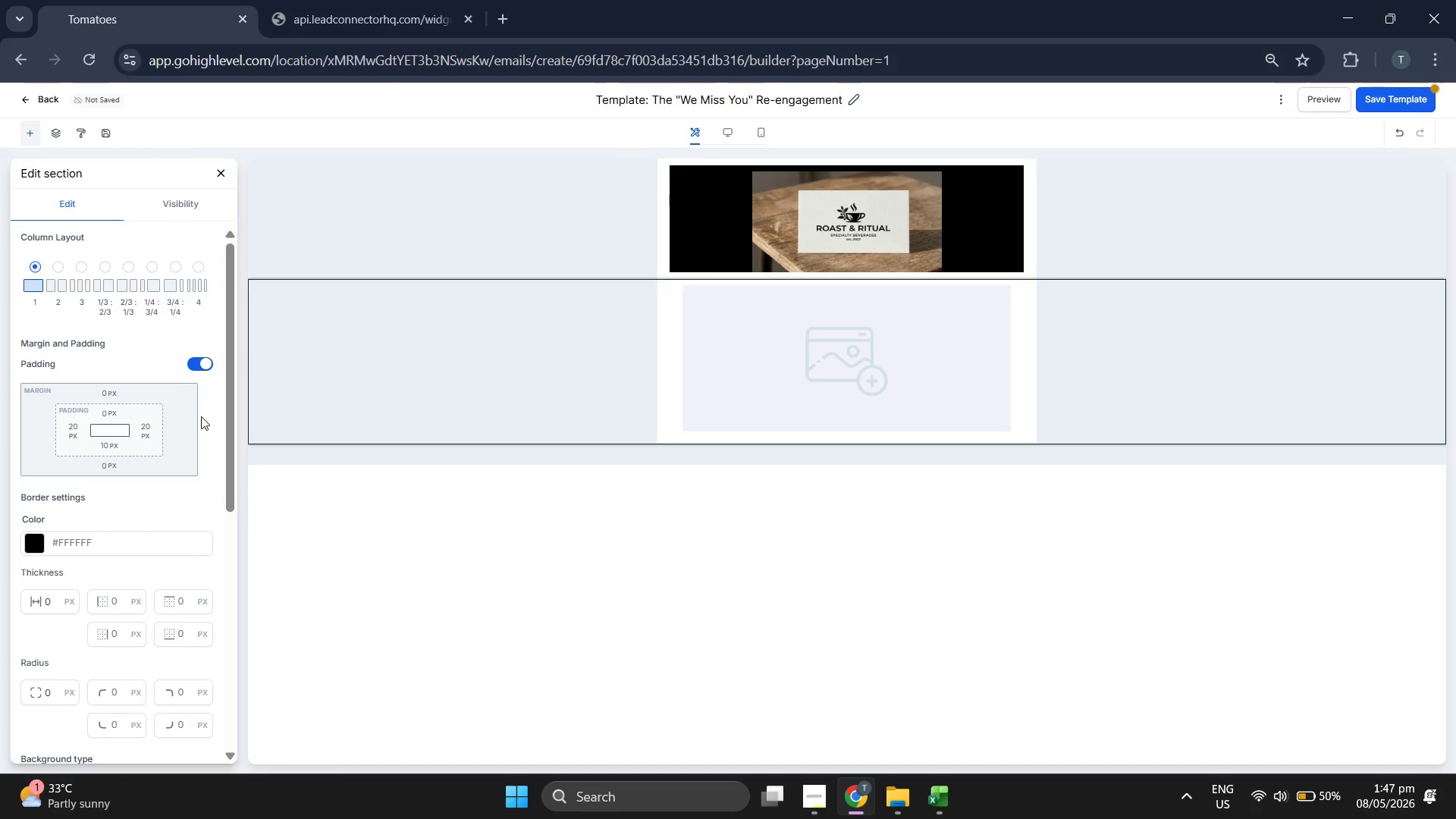 
scroll: coordinate [120, 290], scroll_direction: up, amount: 3.0
 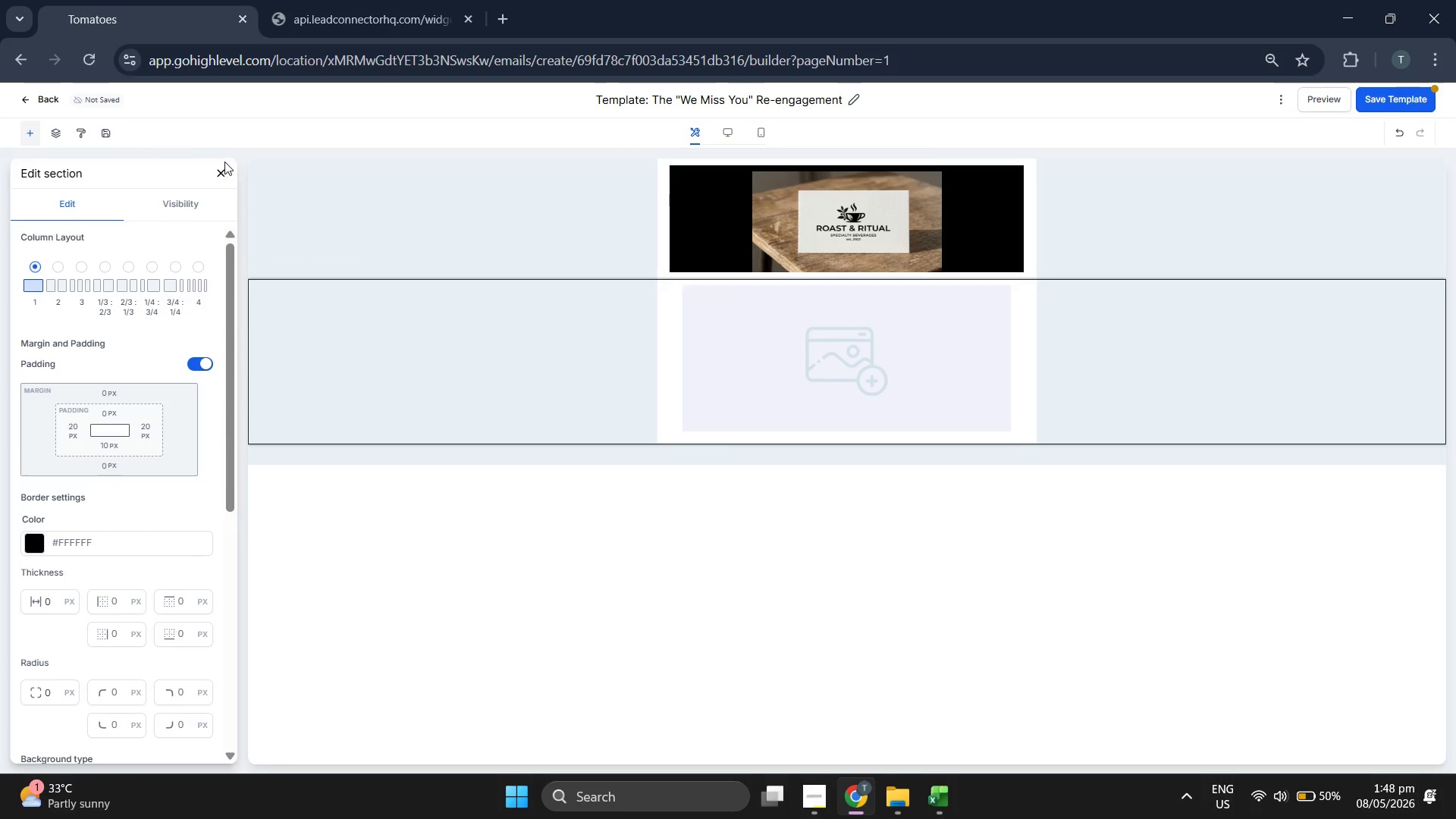 
left_click([215, 179])
 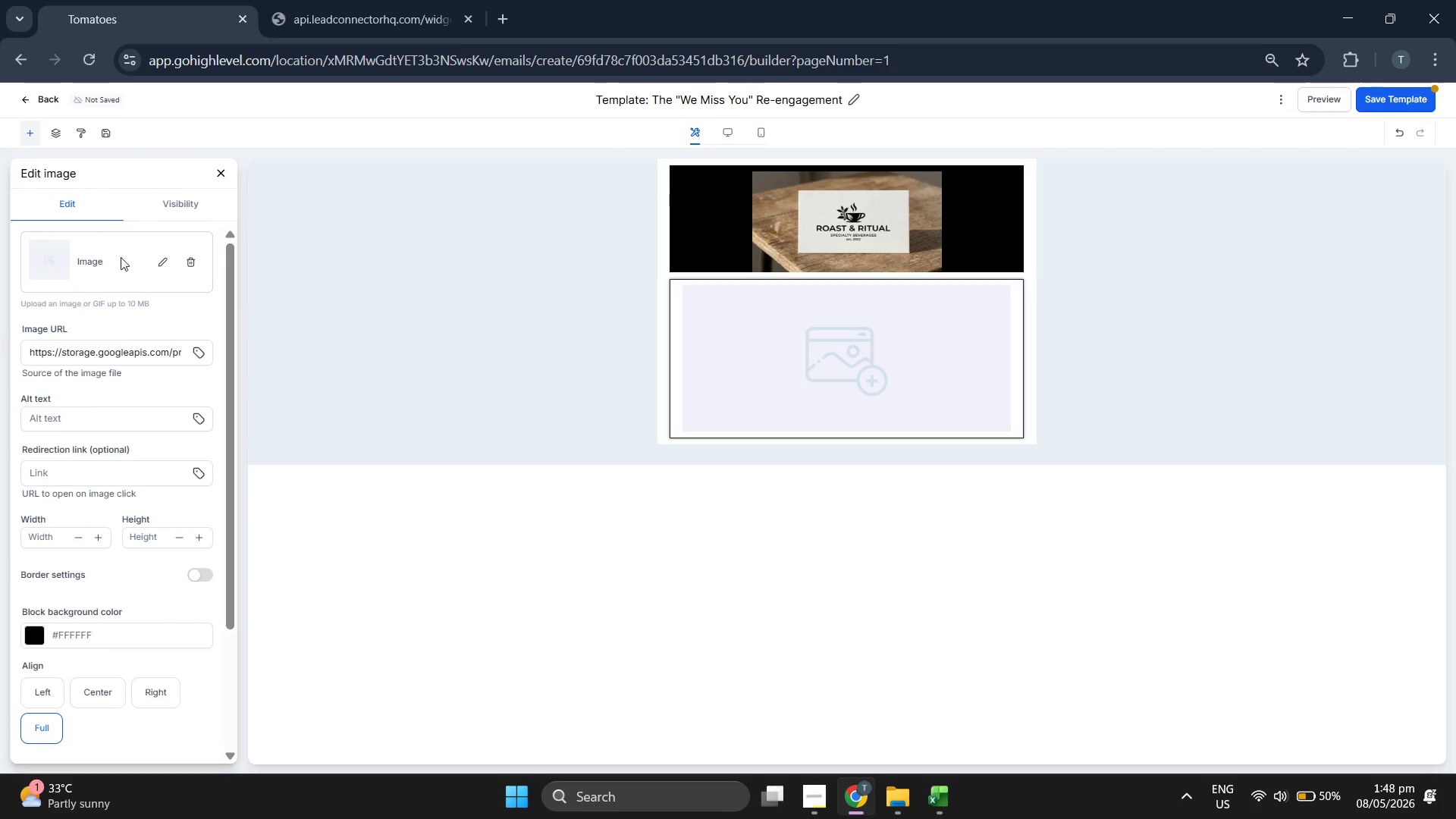 
left_click([171, 265])
 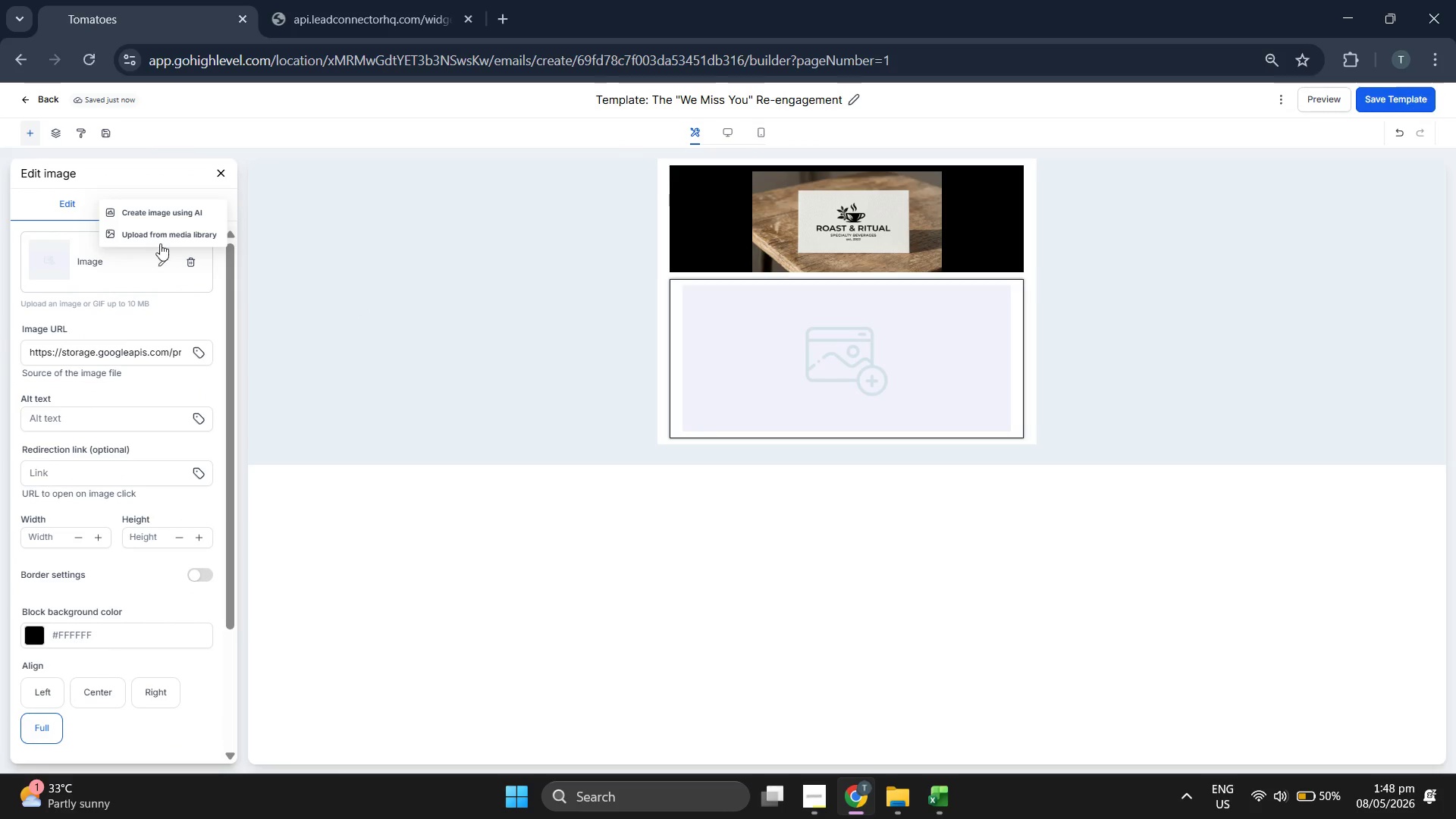 
left_click([159, 239])
 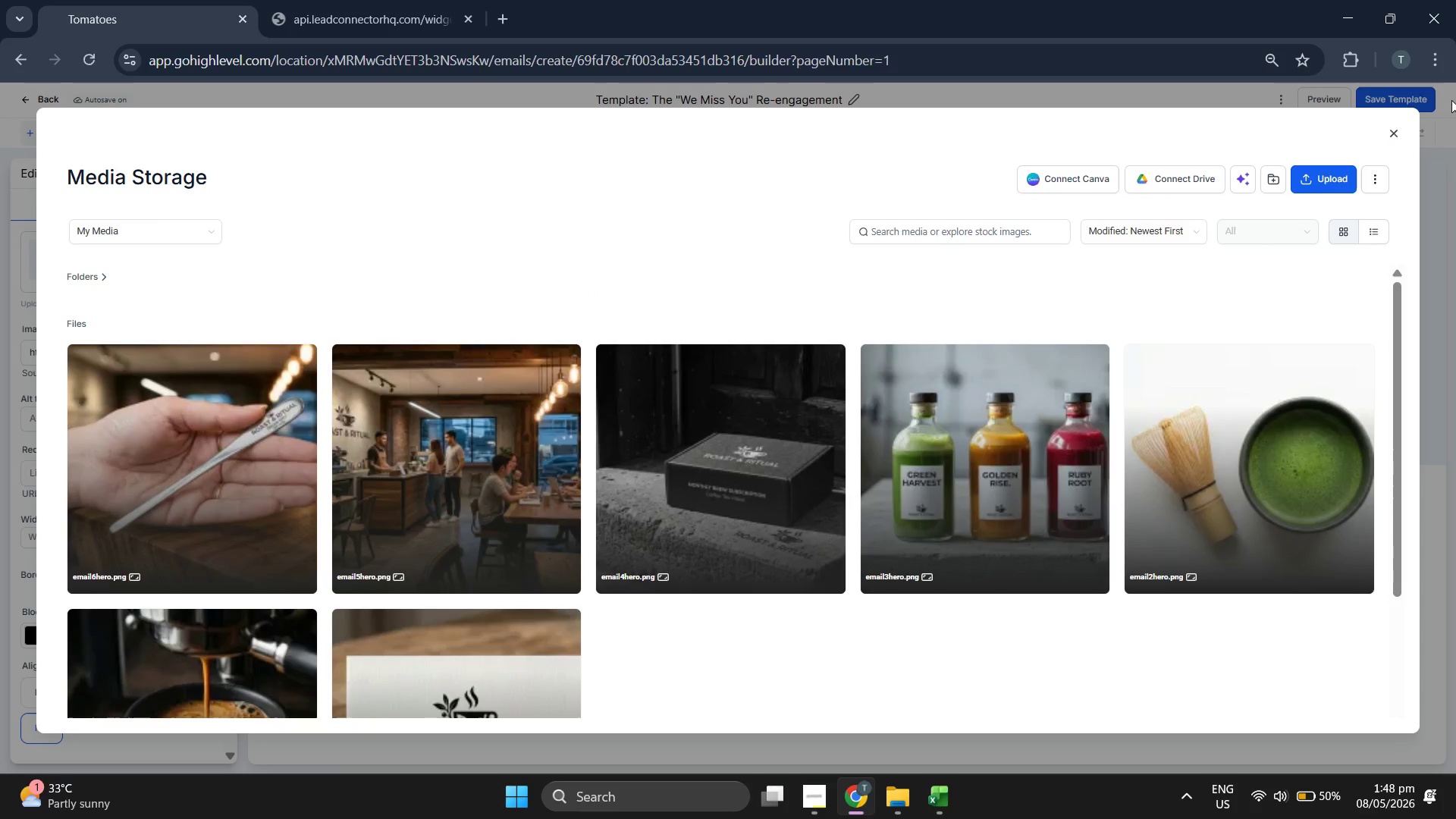 
left_click([1327, 171])
 